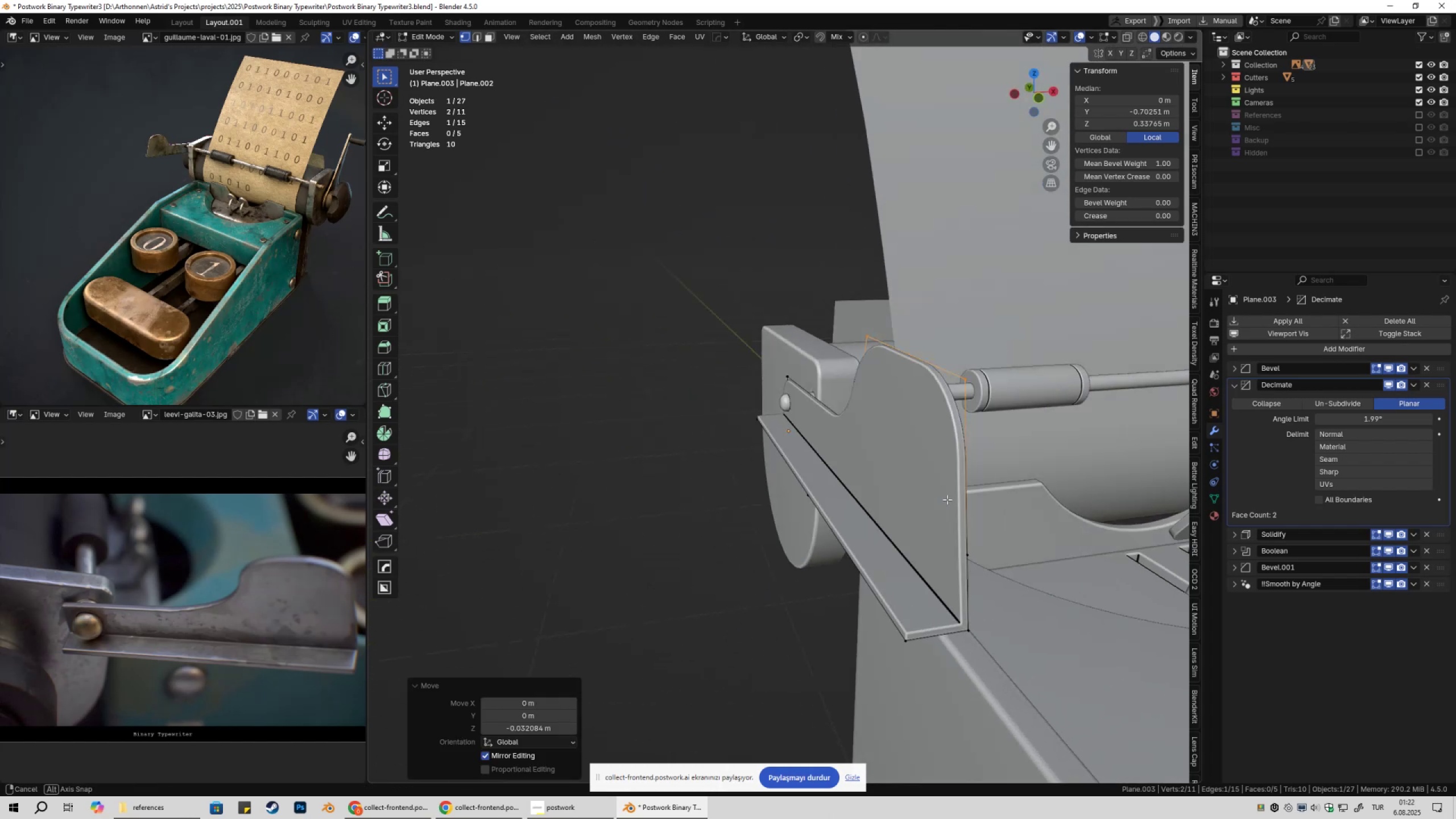 
scroll: coordinate [884, 466], scroll_direction: down, amount: 6.0
 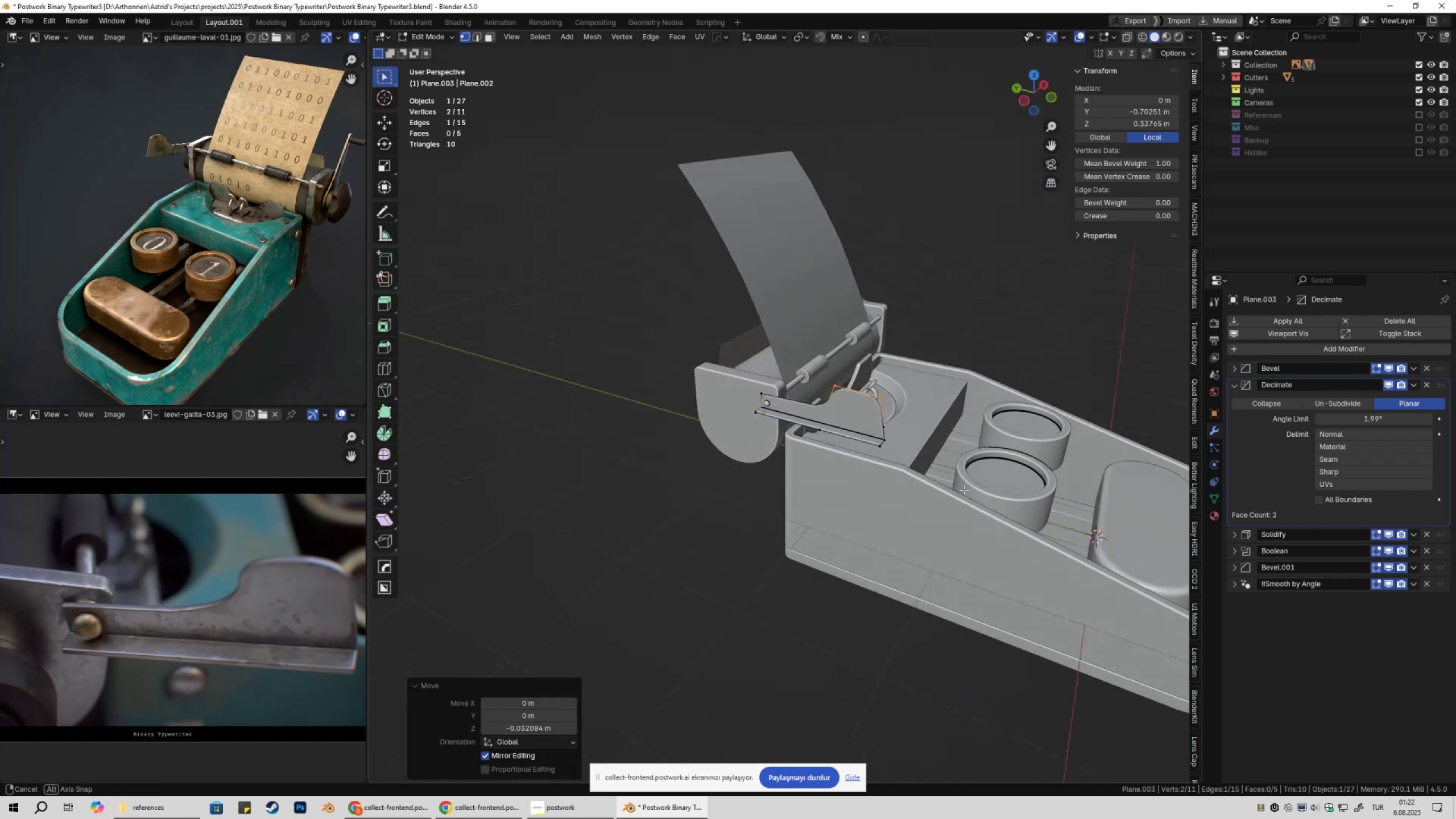 
scroll: coordinate [940, 502], scroll_direction: up, amount: 3.0
 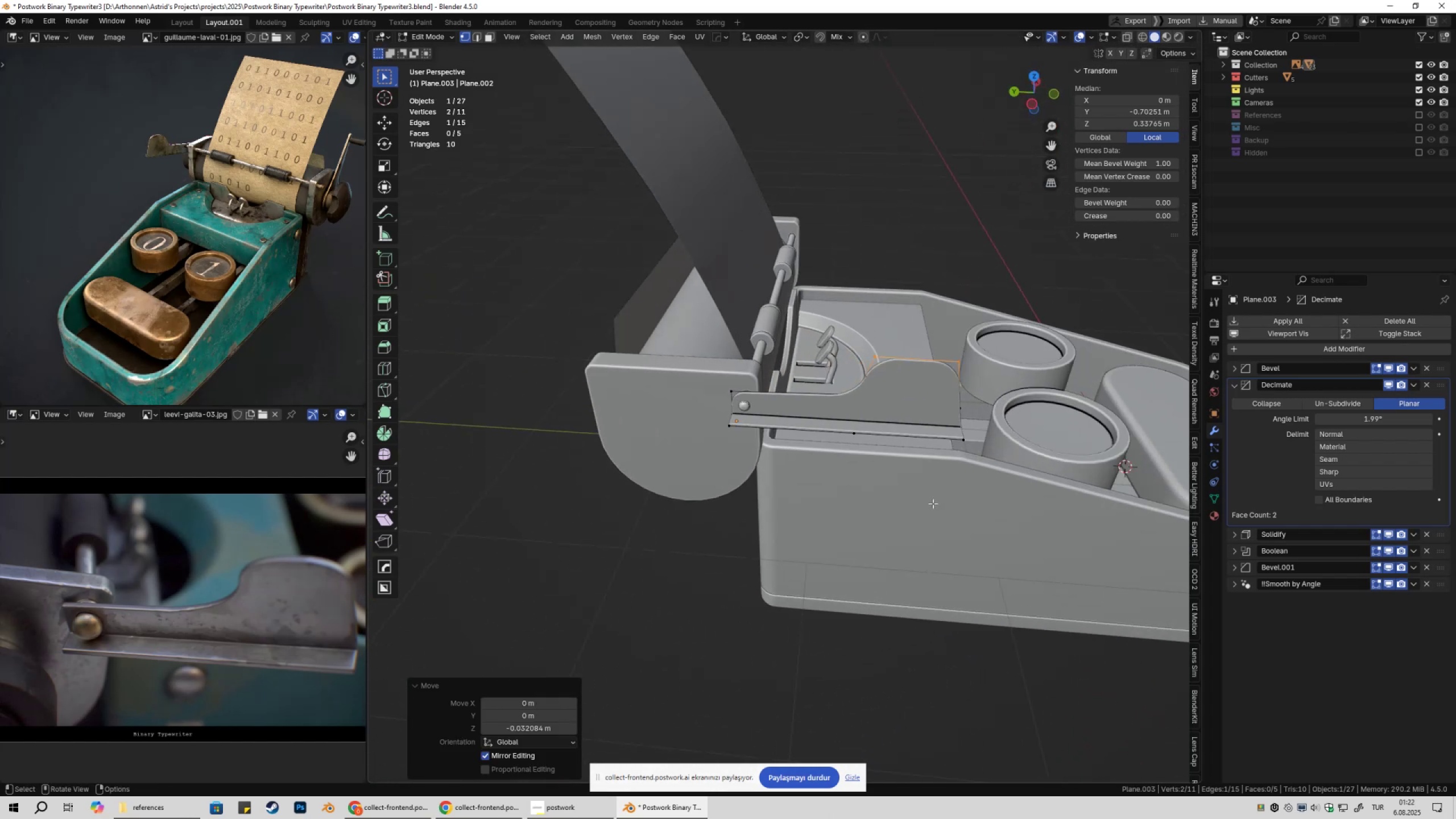 
key(Tab)
 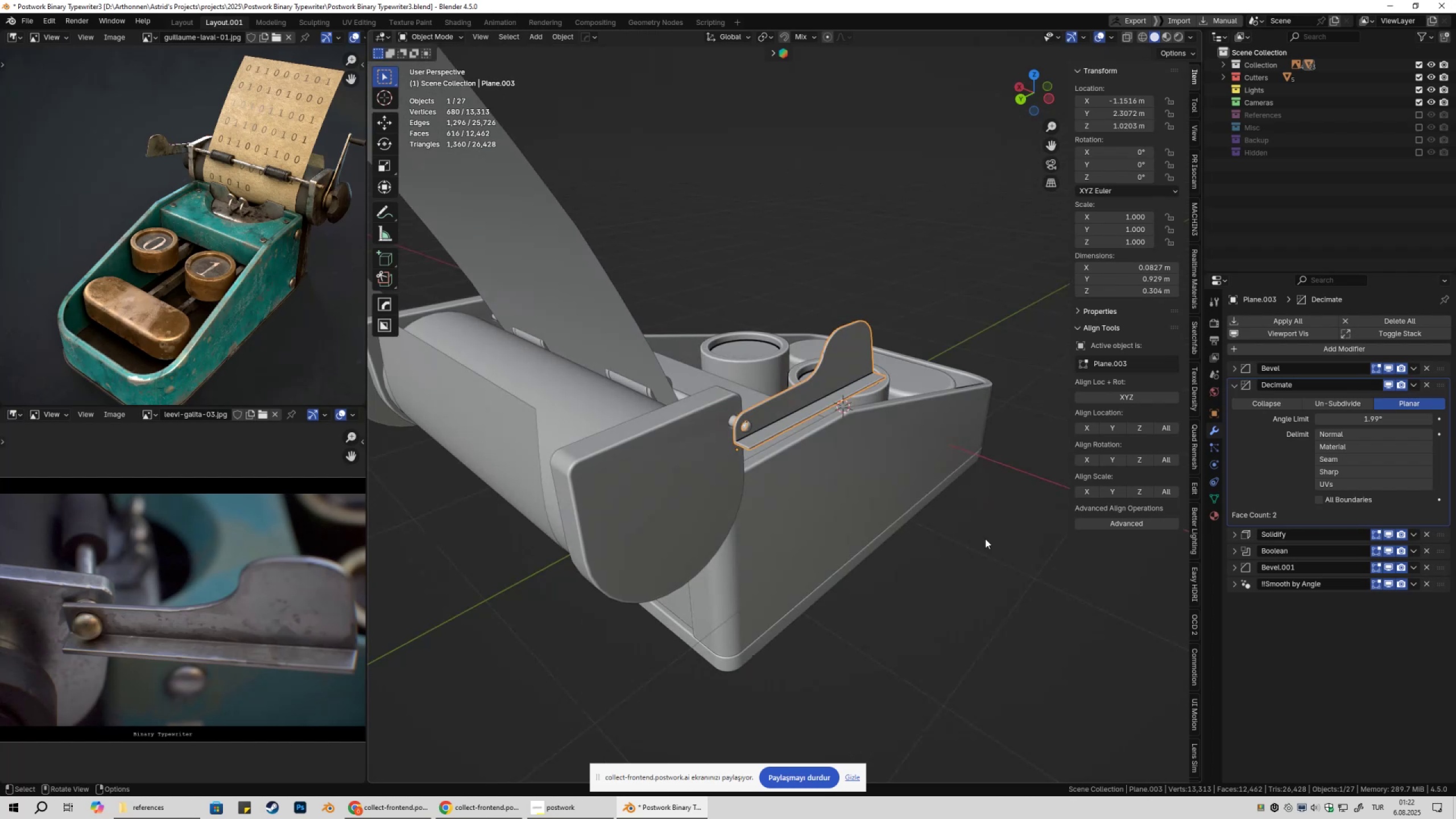 
left_click([988, 555])
 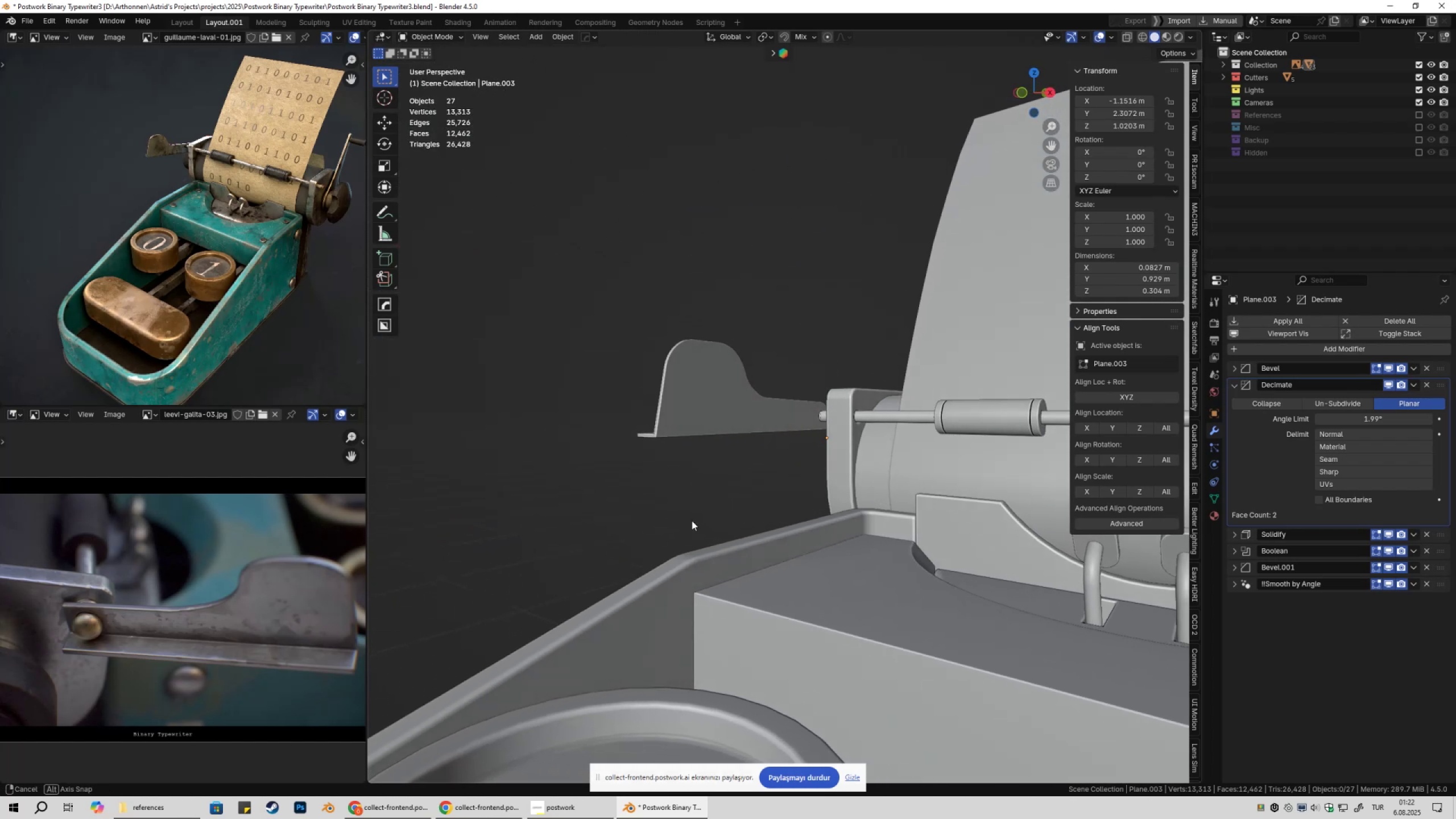 
scroll: coordinate [762, 549], scroll_direction: down, amount: 6.0
 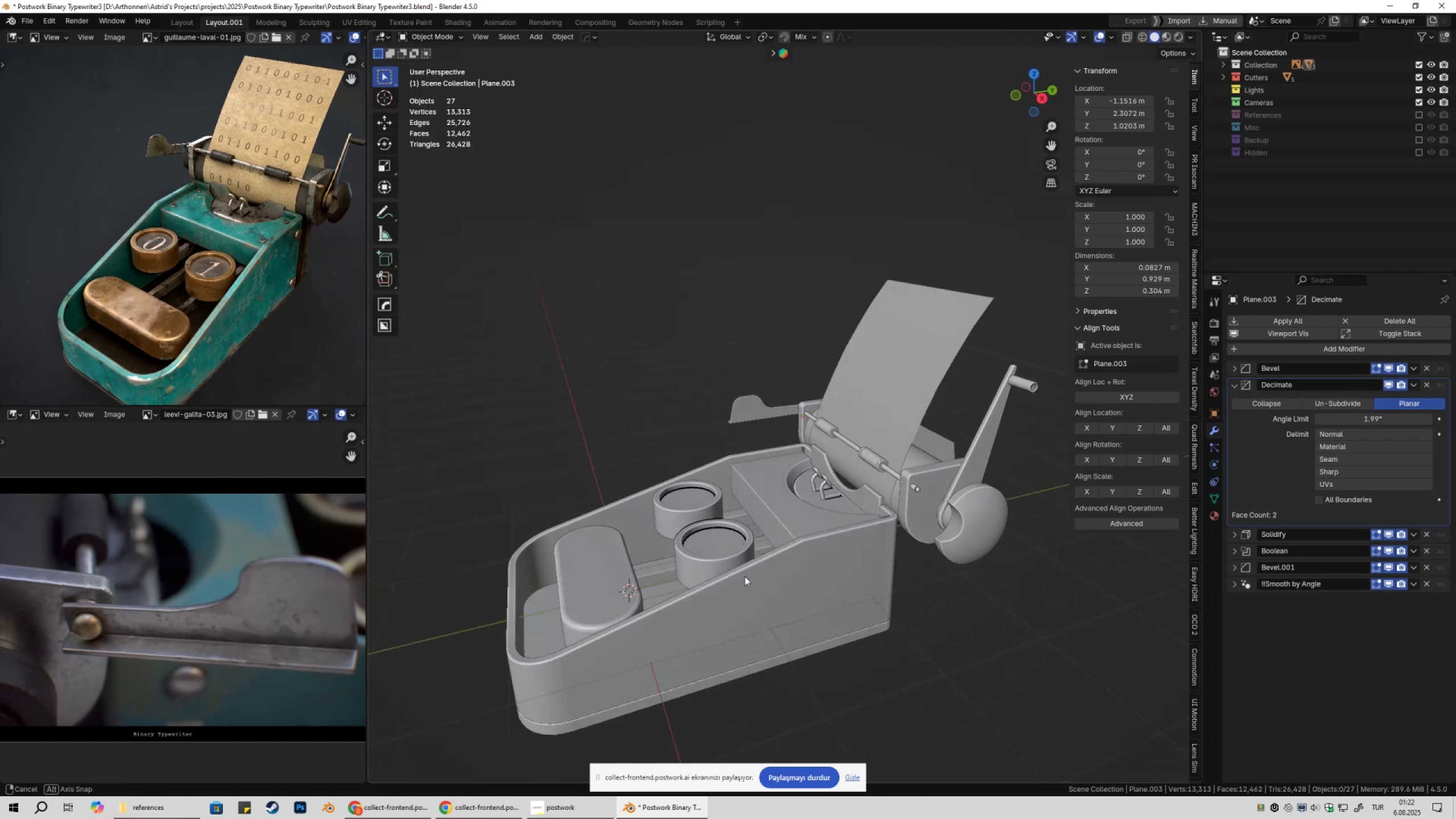 
key(Shift+ShiftLeft)
 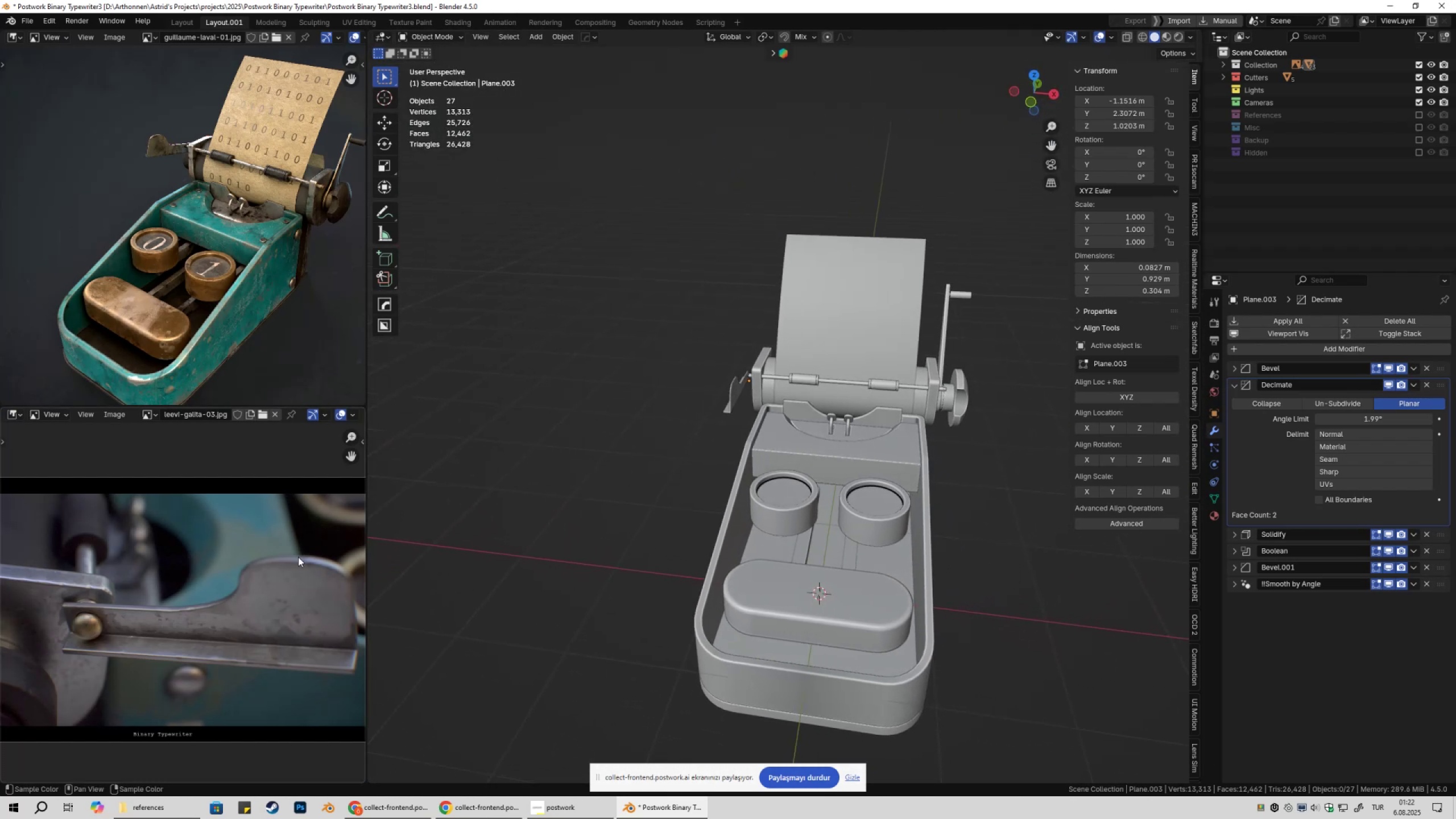 
scroll: coordinate [692, 435], scroll_direction: up, amount: 6.0
 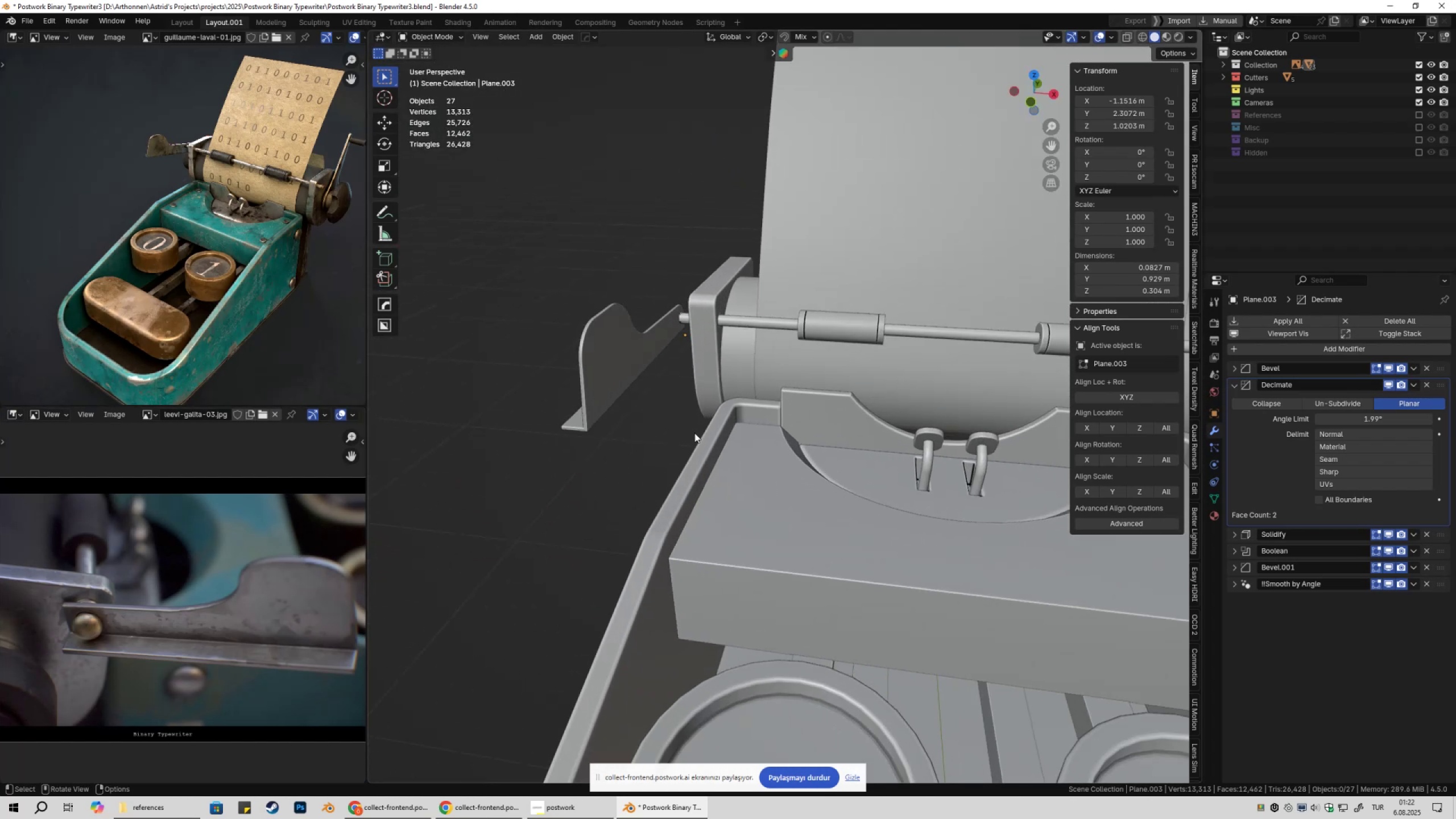 
hold_key(key=ShiftLeft, duration=0.3)
 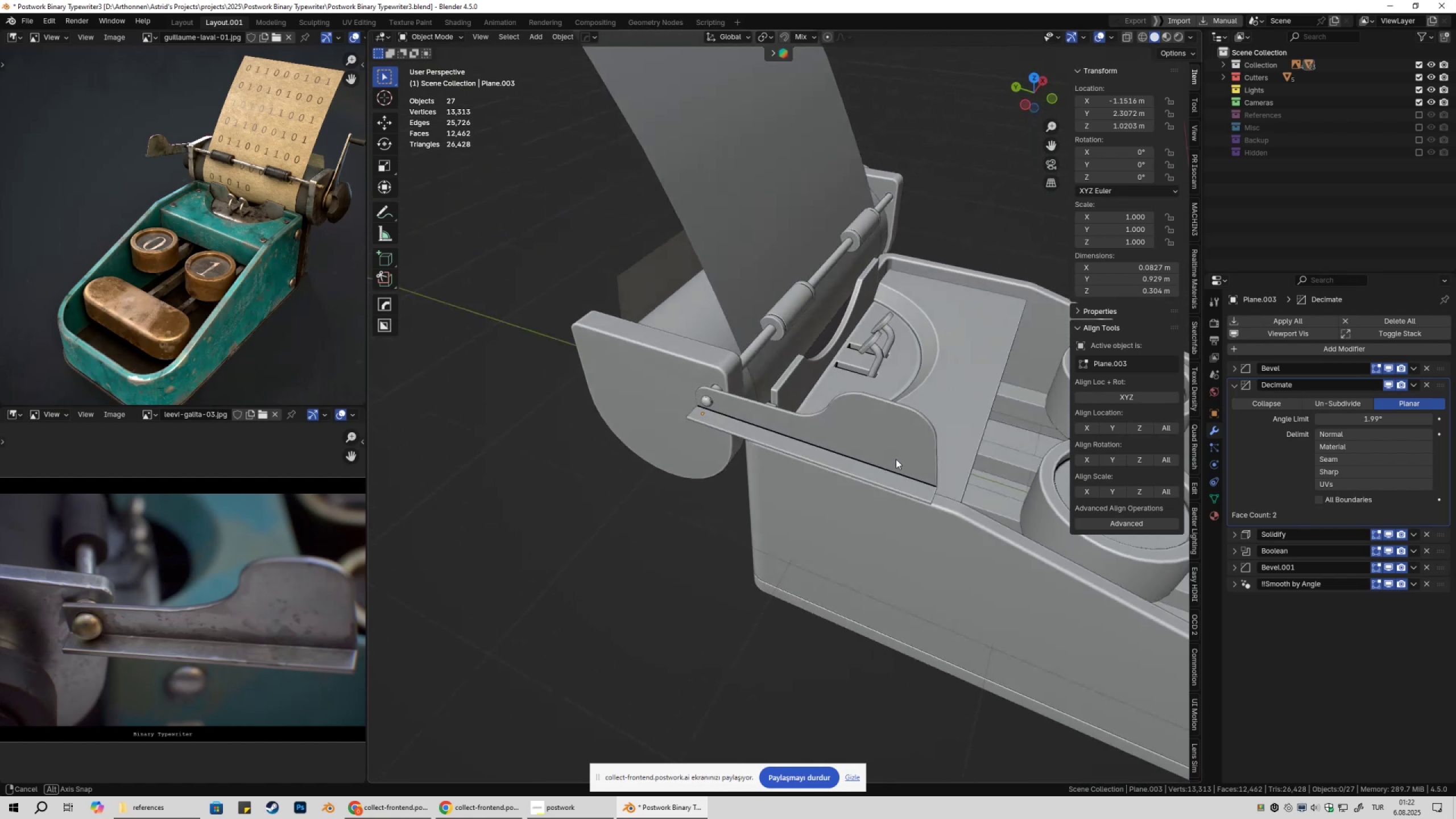 
scroll: coordinate [945, 448], scroll_direction: up, amount: 5.0
 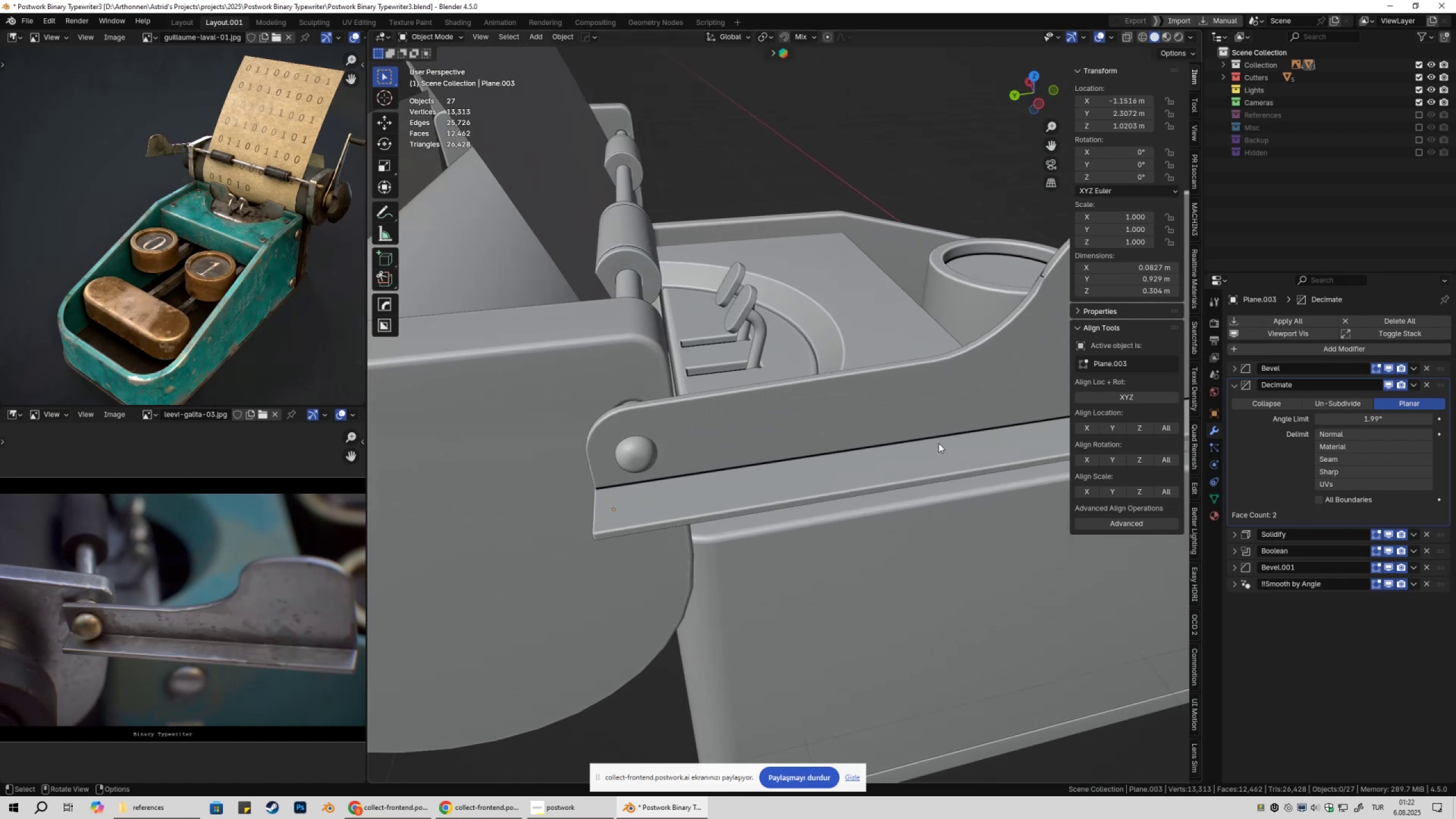 
left_click([938, 443])
 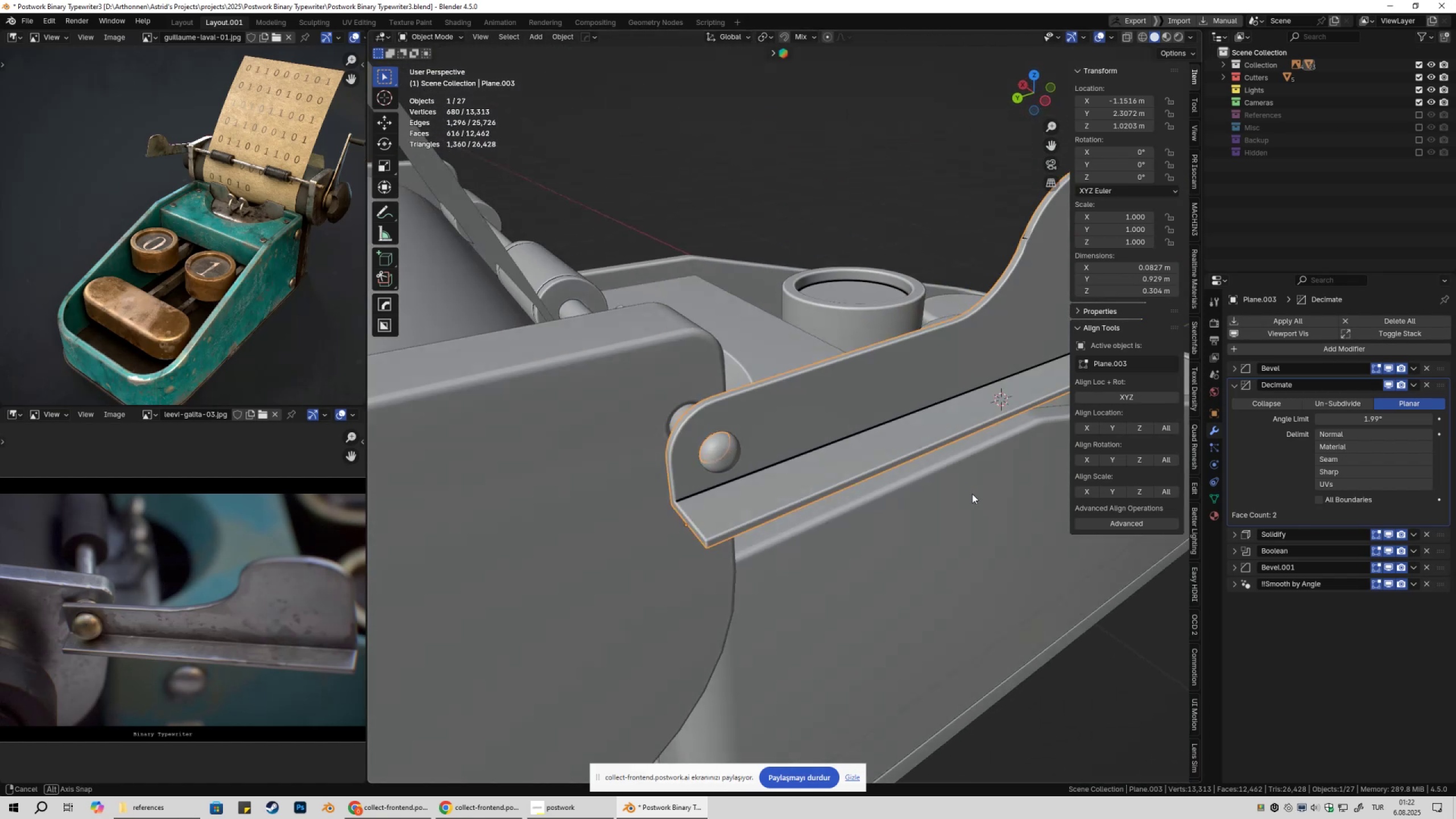 
scroll: coordinate [981, 485], scroll_direction: up, amount: 3.0
 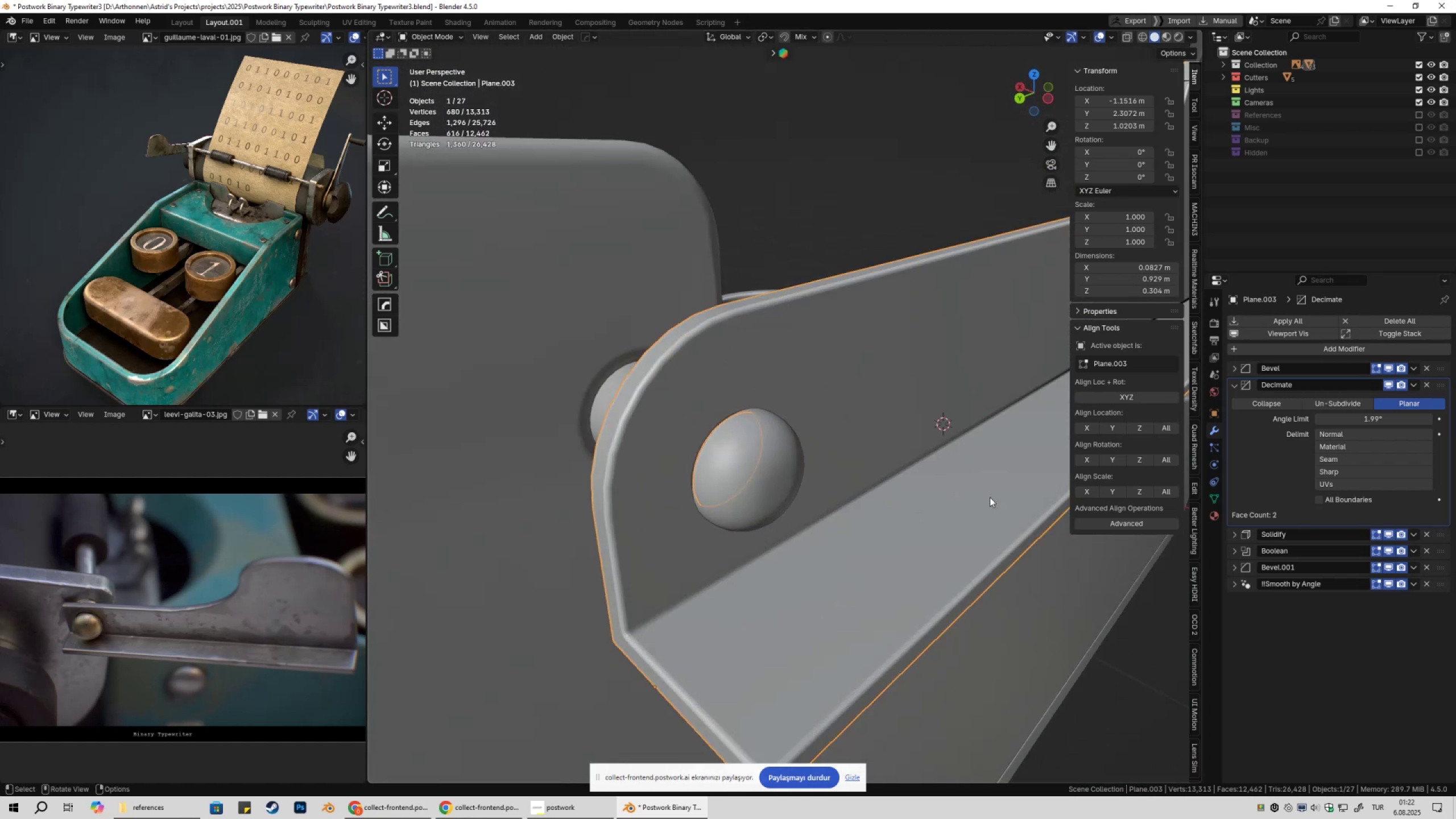 
type(rz)
key(Escape)
 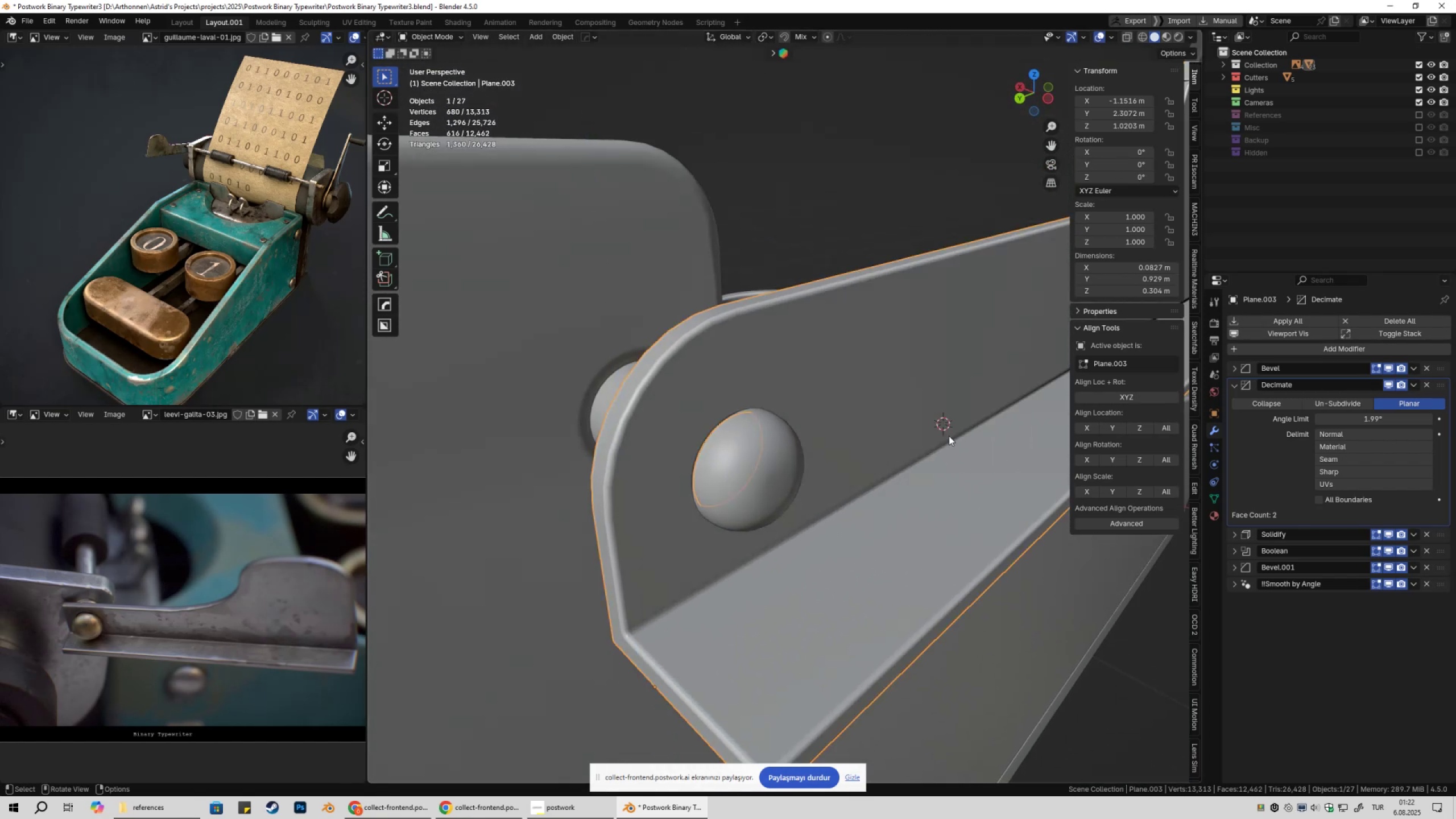 
scroll: coordinate [948, 462], scroll_direction: down, amount: 4.0
 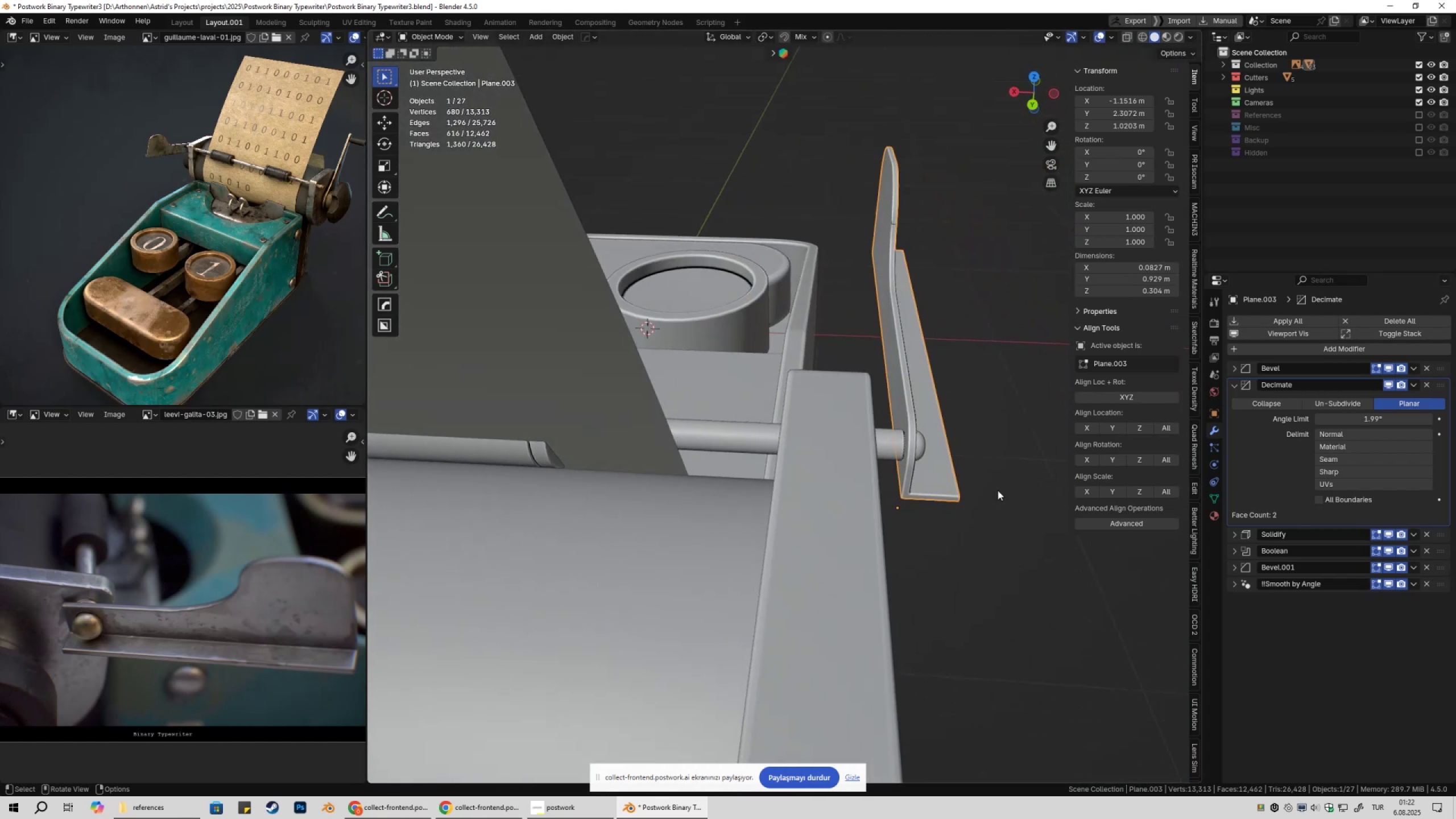 
left_click([1010, 497])
 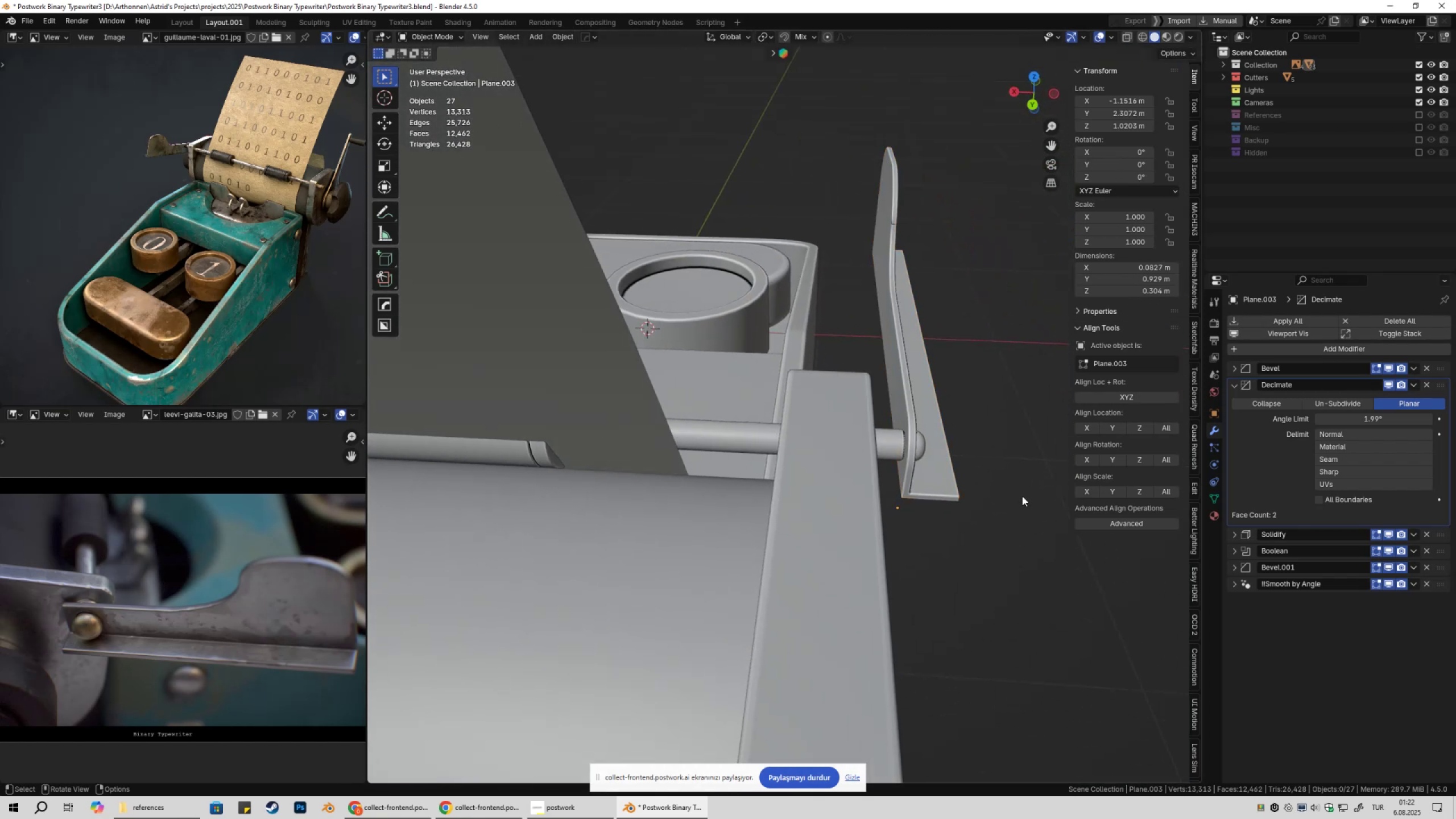 
hold_key(key=ShiftLeft, duration=0.33)
 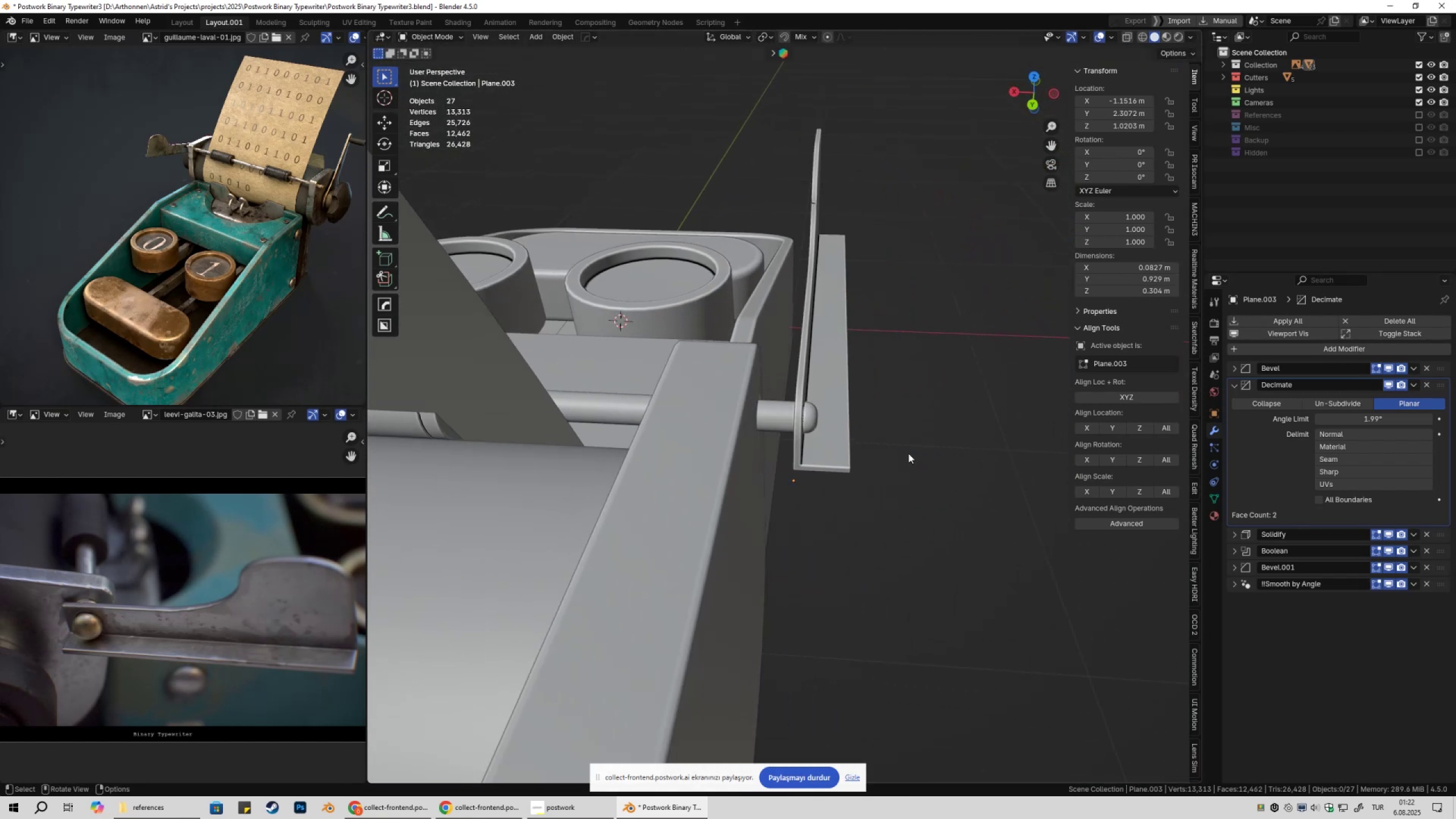 
scroll: coordinate [888, 466], scroll_direction: up, amount: 5.0
 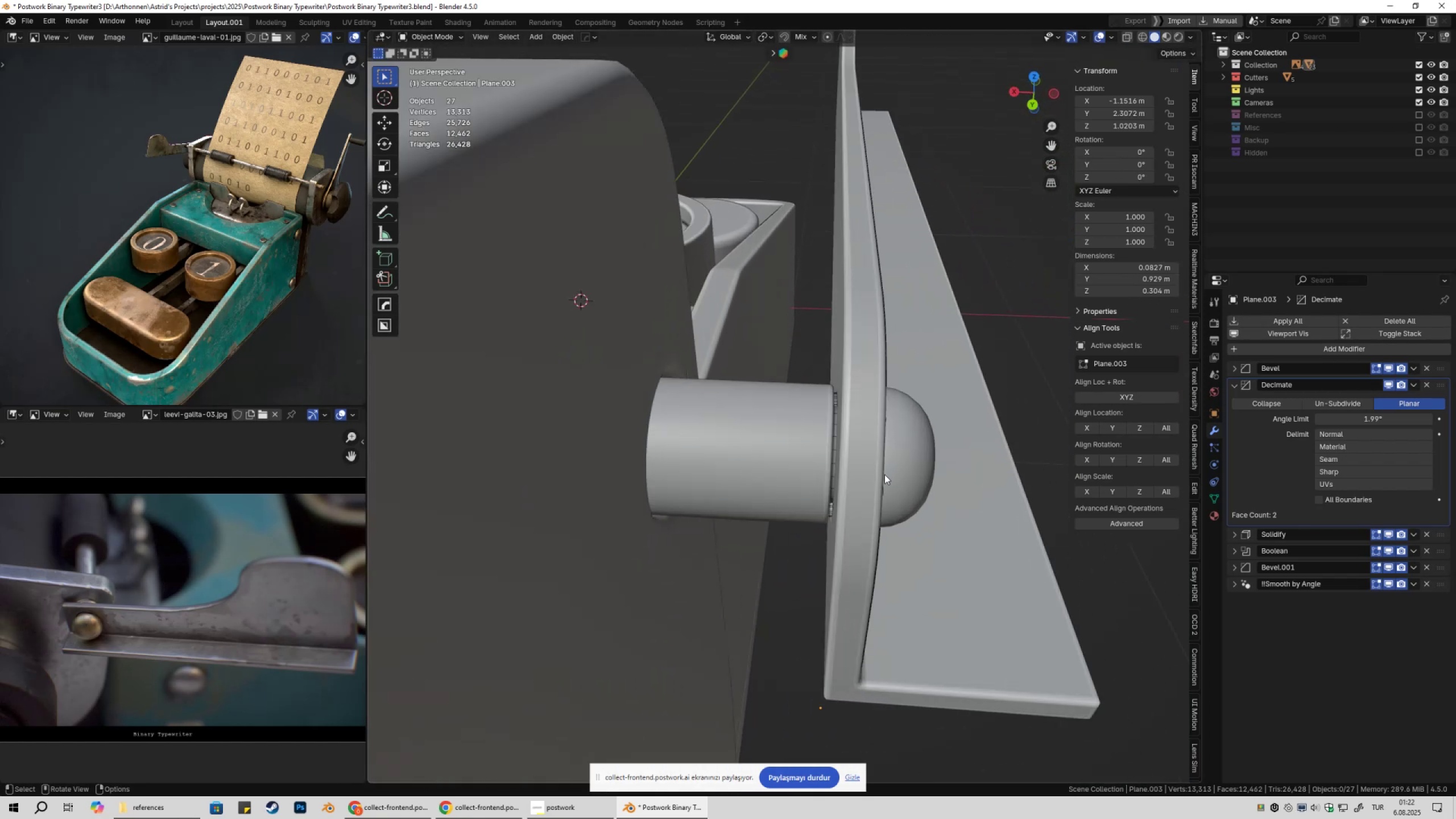 
scroll: coordinate [643, 461], scroll_direction: down, amount: 9.0
 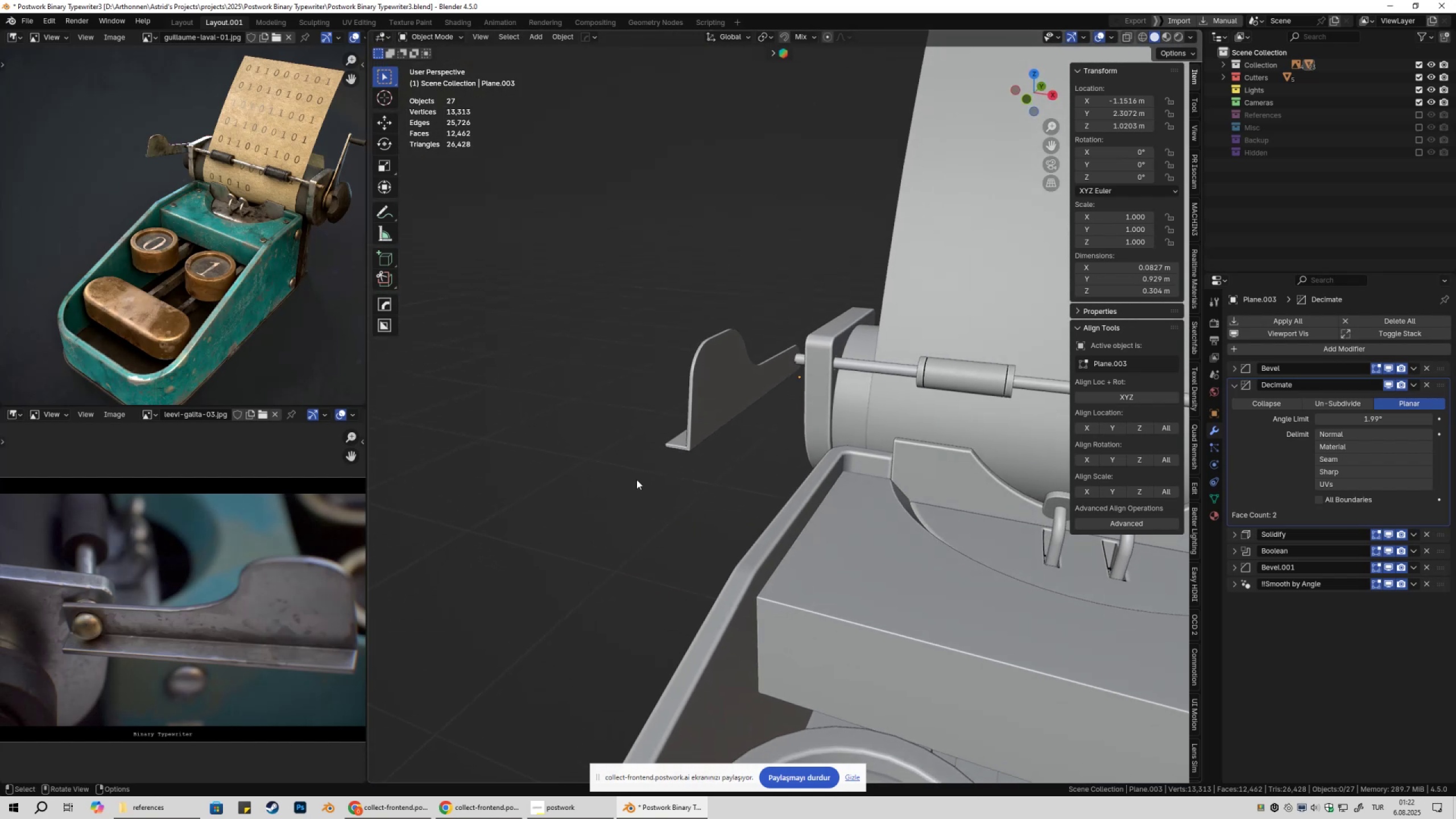 
key(Shift+ShiftLeft)
 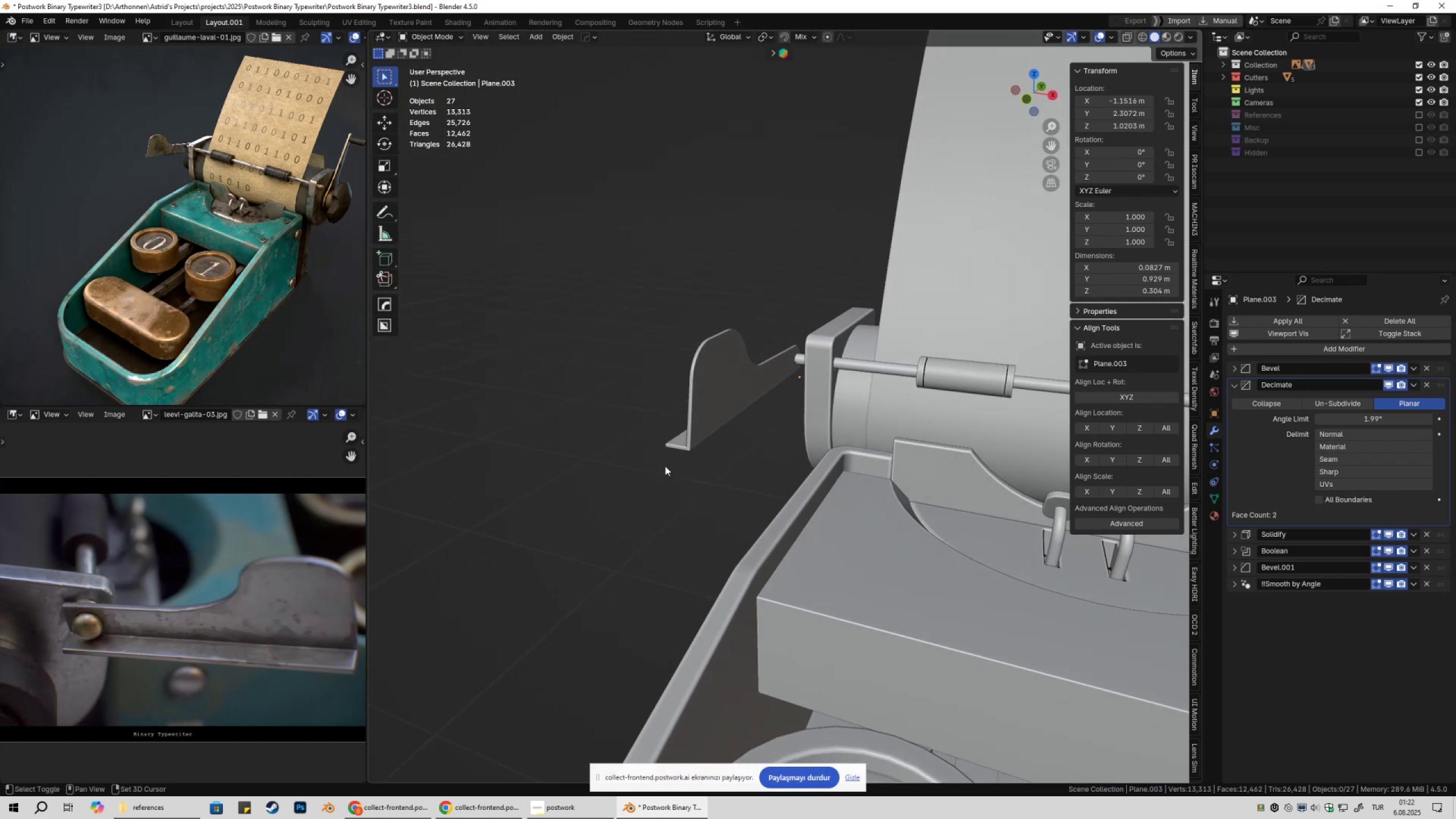 
scroll: coordinate [685, 462], scroll_direction: down, amount: 6.0
 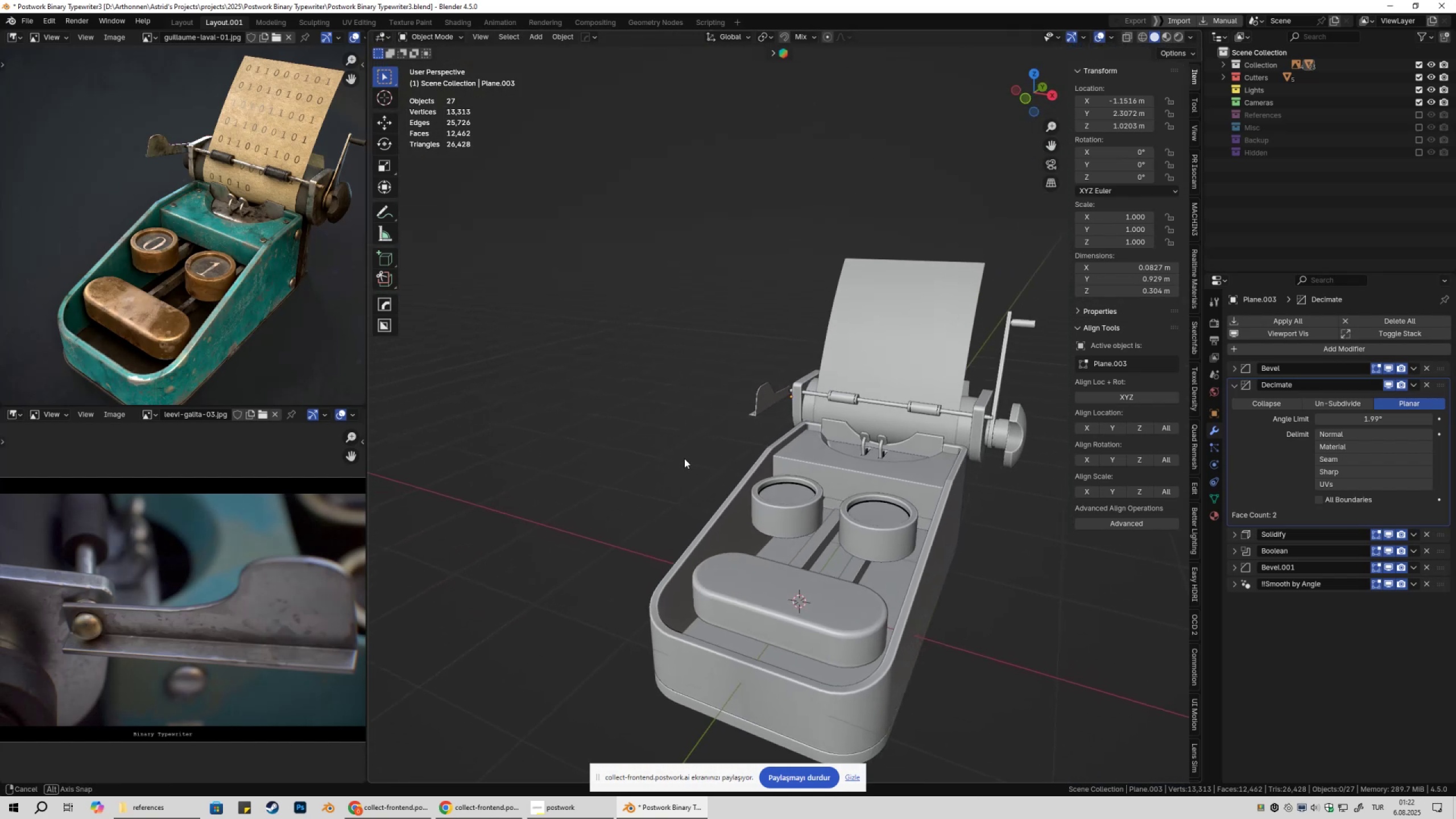 
scroll: coordinate [788, 469], scroll_direction: up, amount: 9.0
 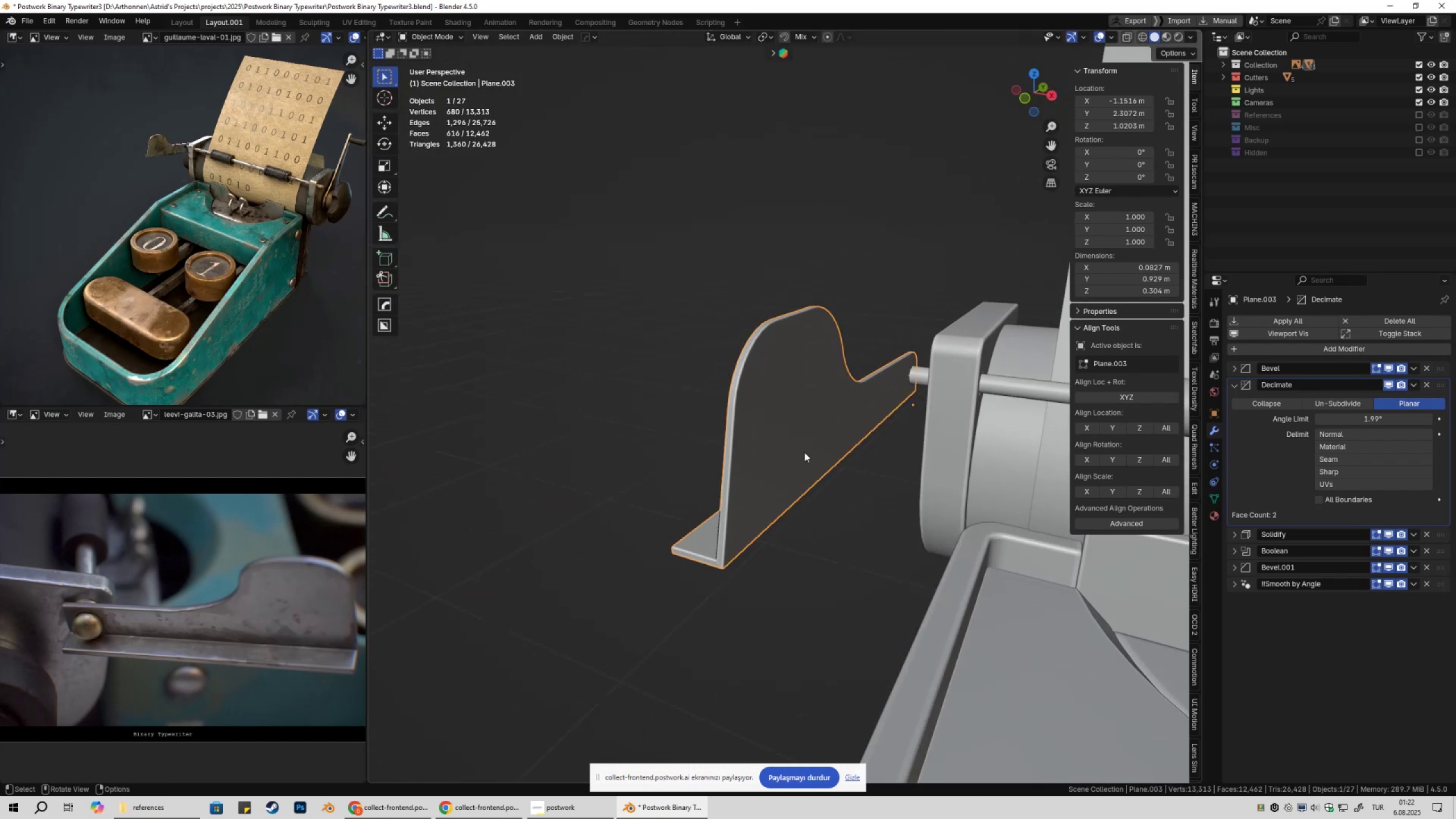 
key(Shift+ShiftLeft)
 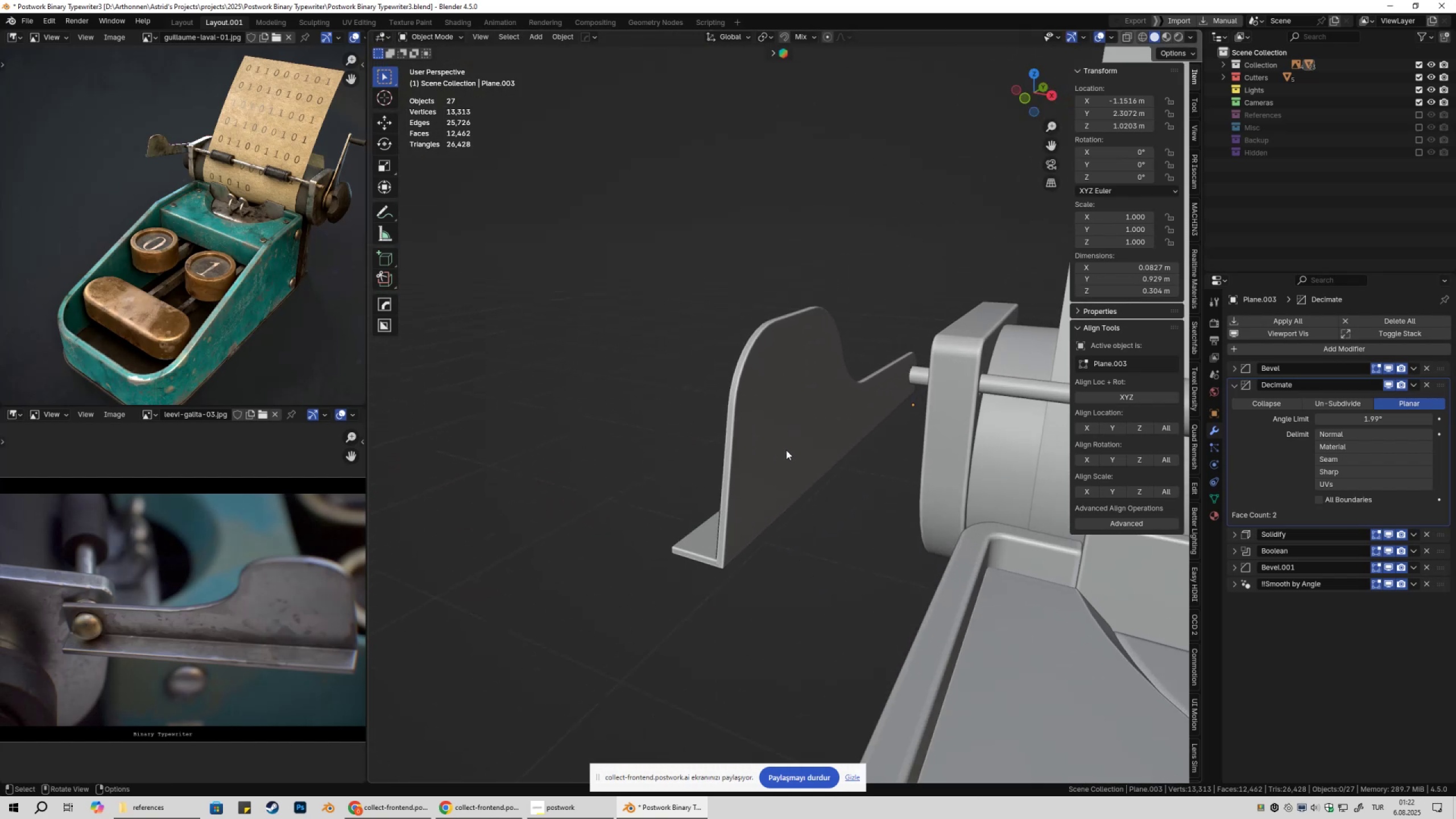 
left_click([788, 448])
 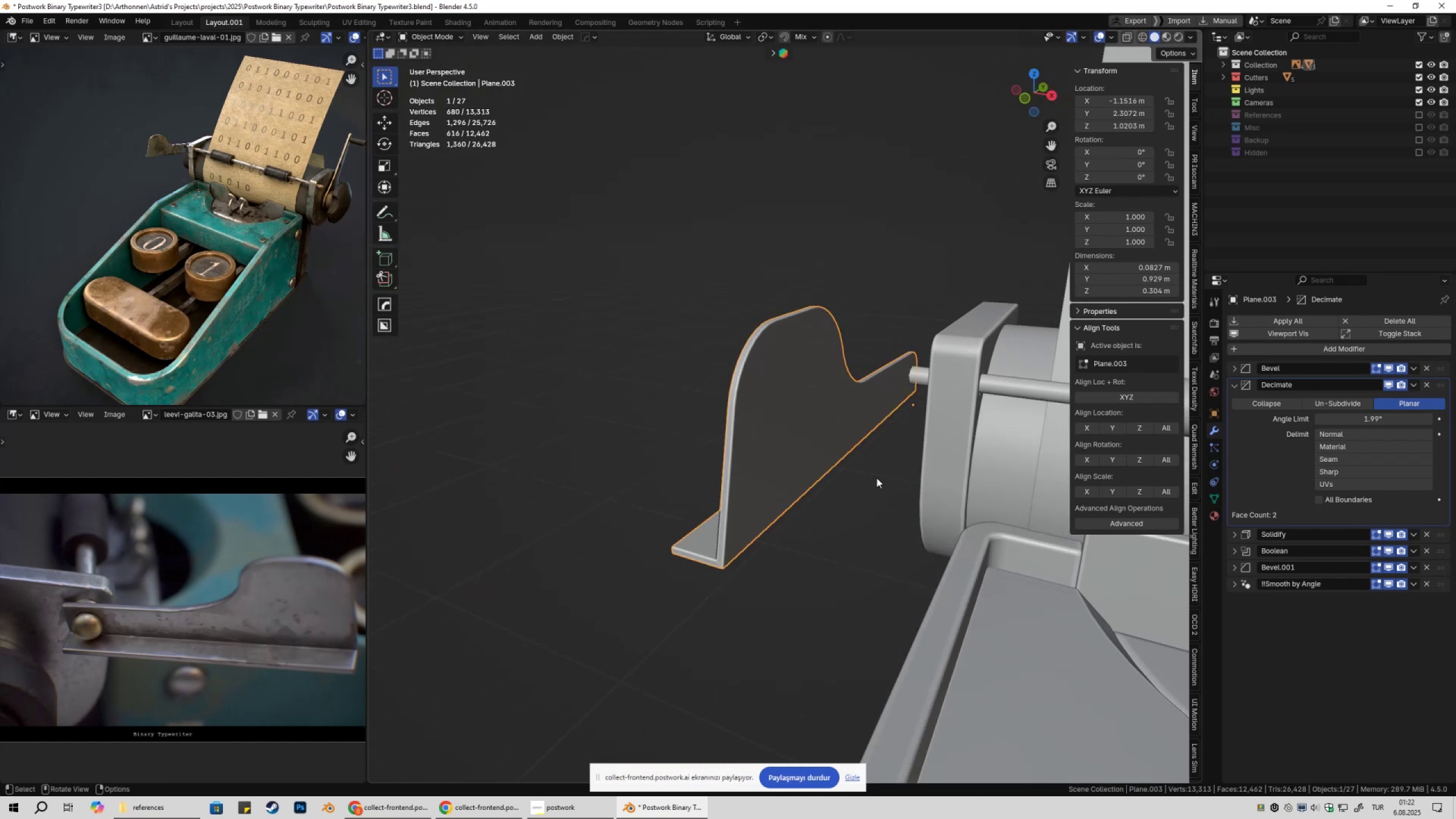 
scroll: coordinate [924, 493], scroll_direction: up, amount: 1.0
 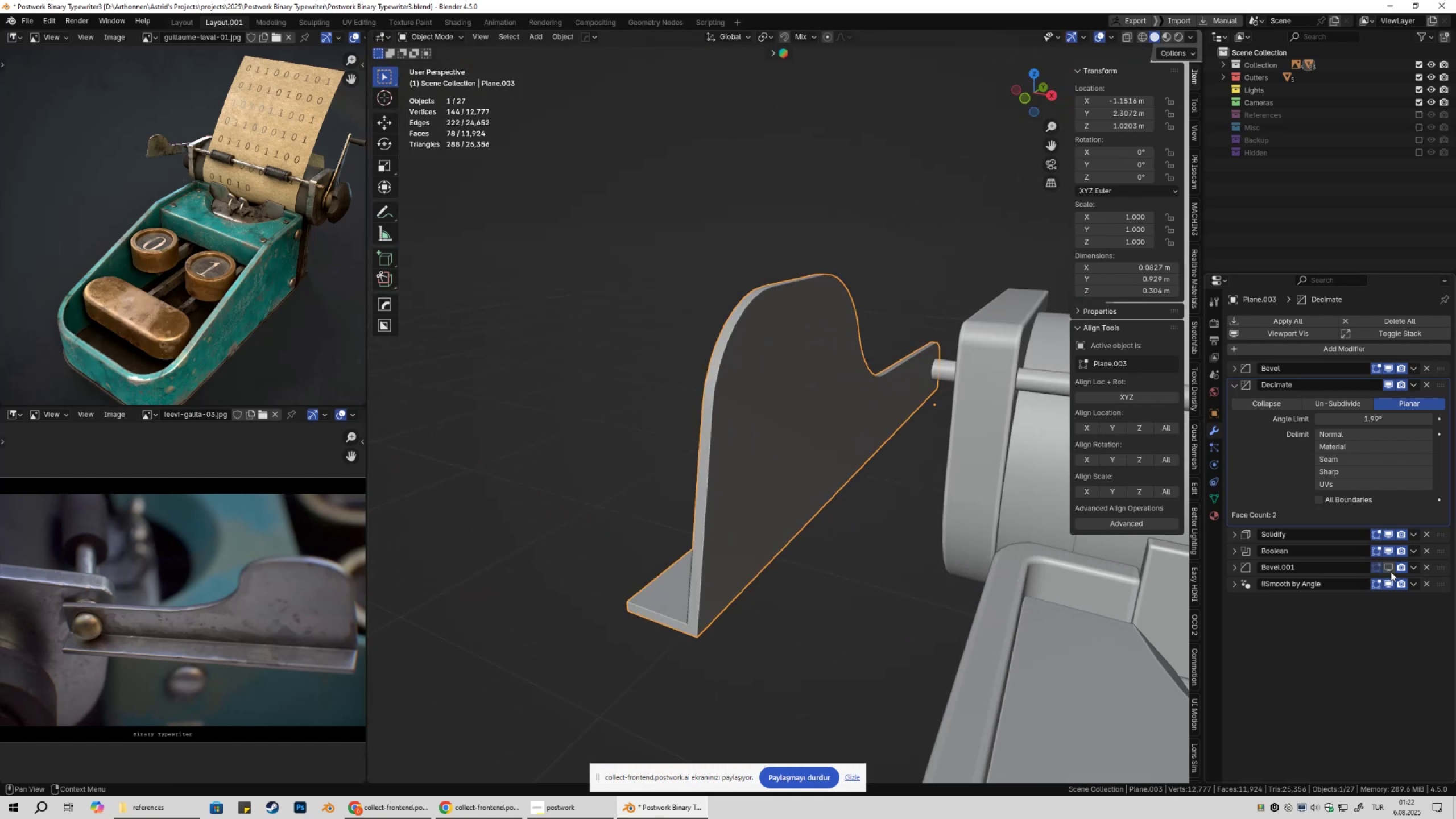 
double_click([1391, 572])
 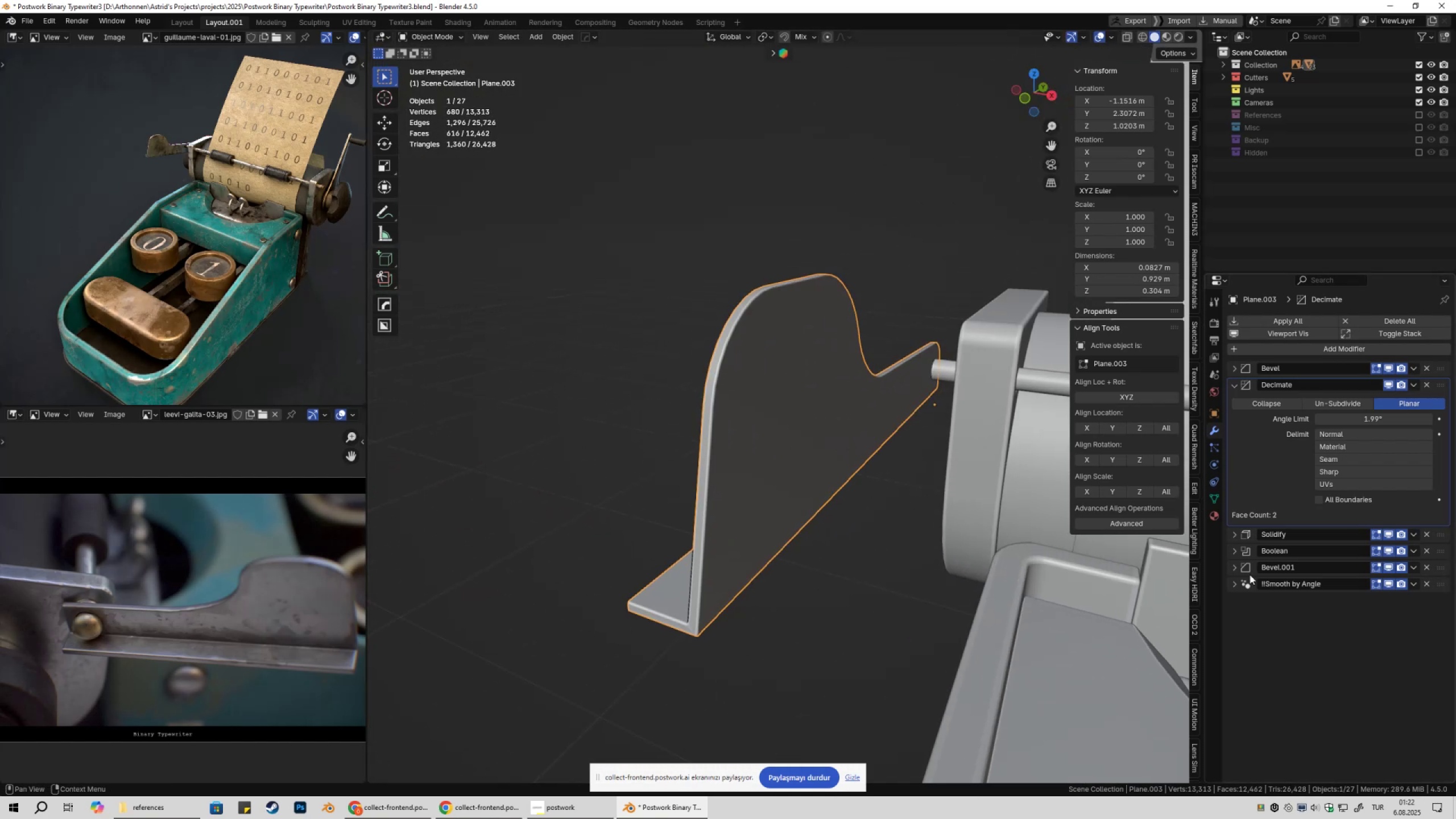 
left_click([1238, 570])
 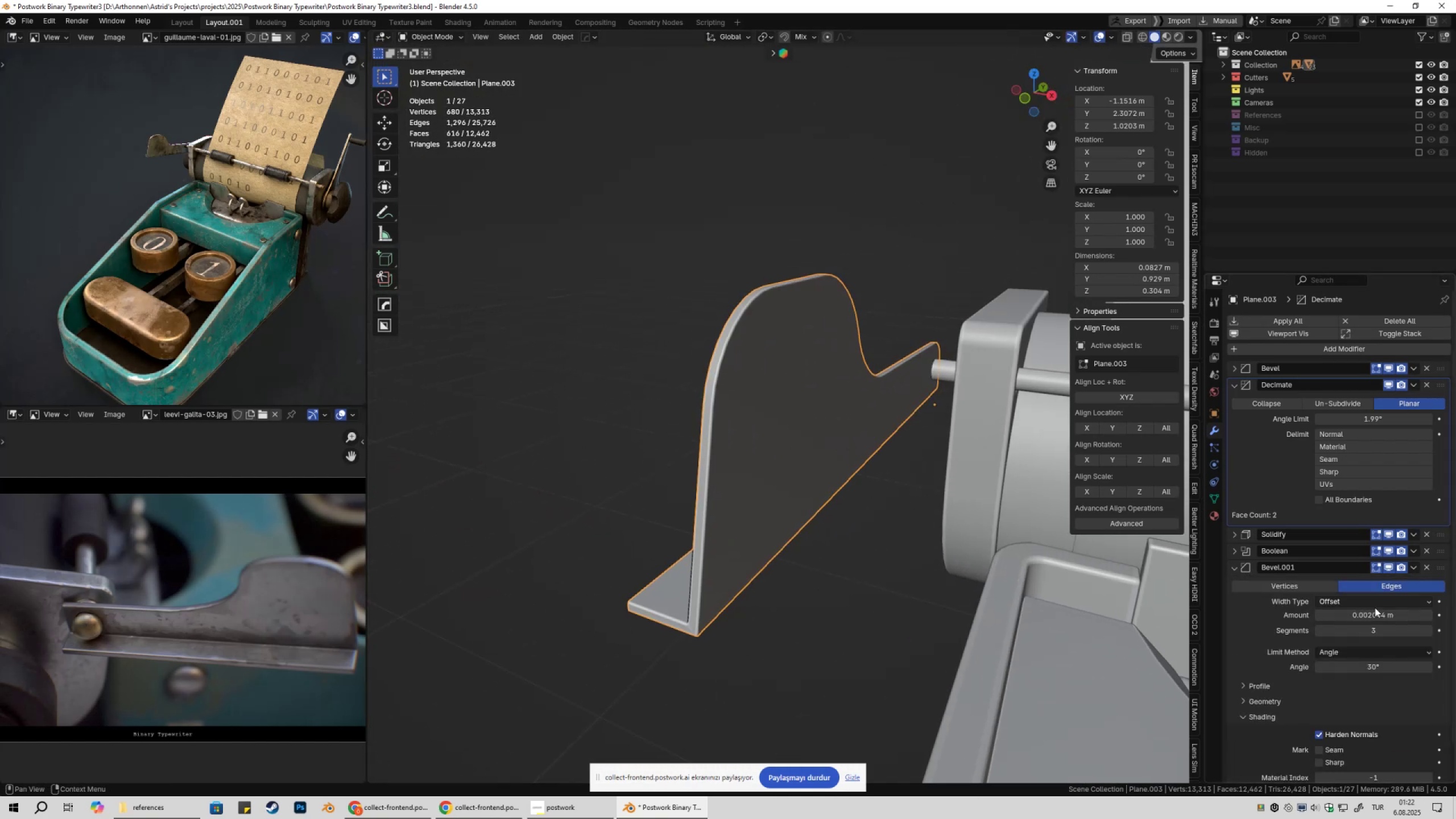 
hold_key(key=ShiftLeft, duration=1.53)
left_click_drag(start_coordinate=[1379, 614], to_coordinate=[217, 614])
 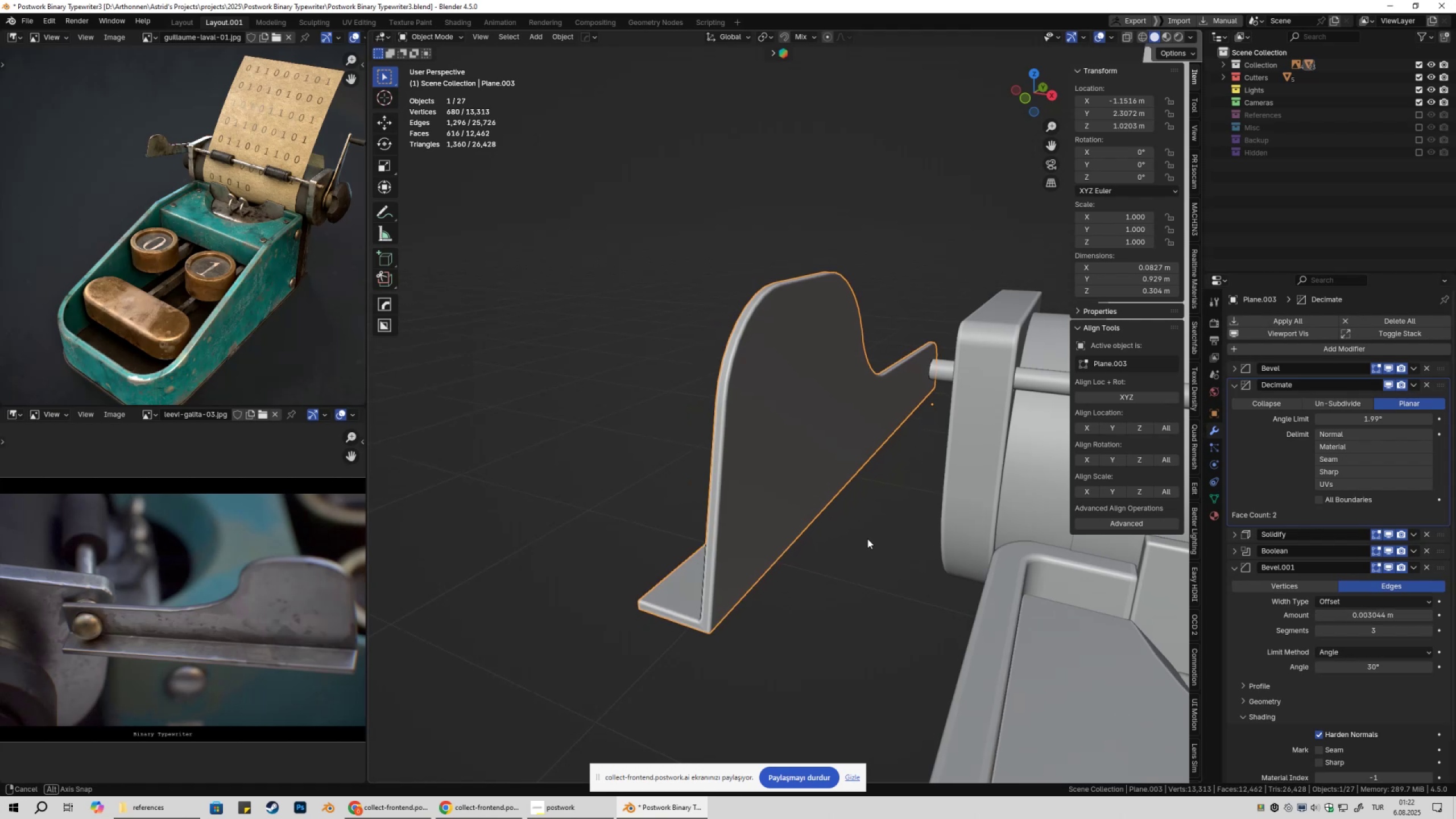 
hold_key(key=ShiftLeft, duration=0.73)
 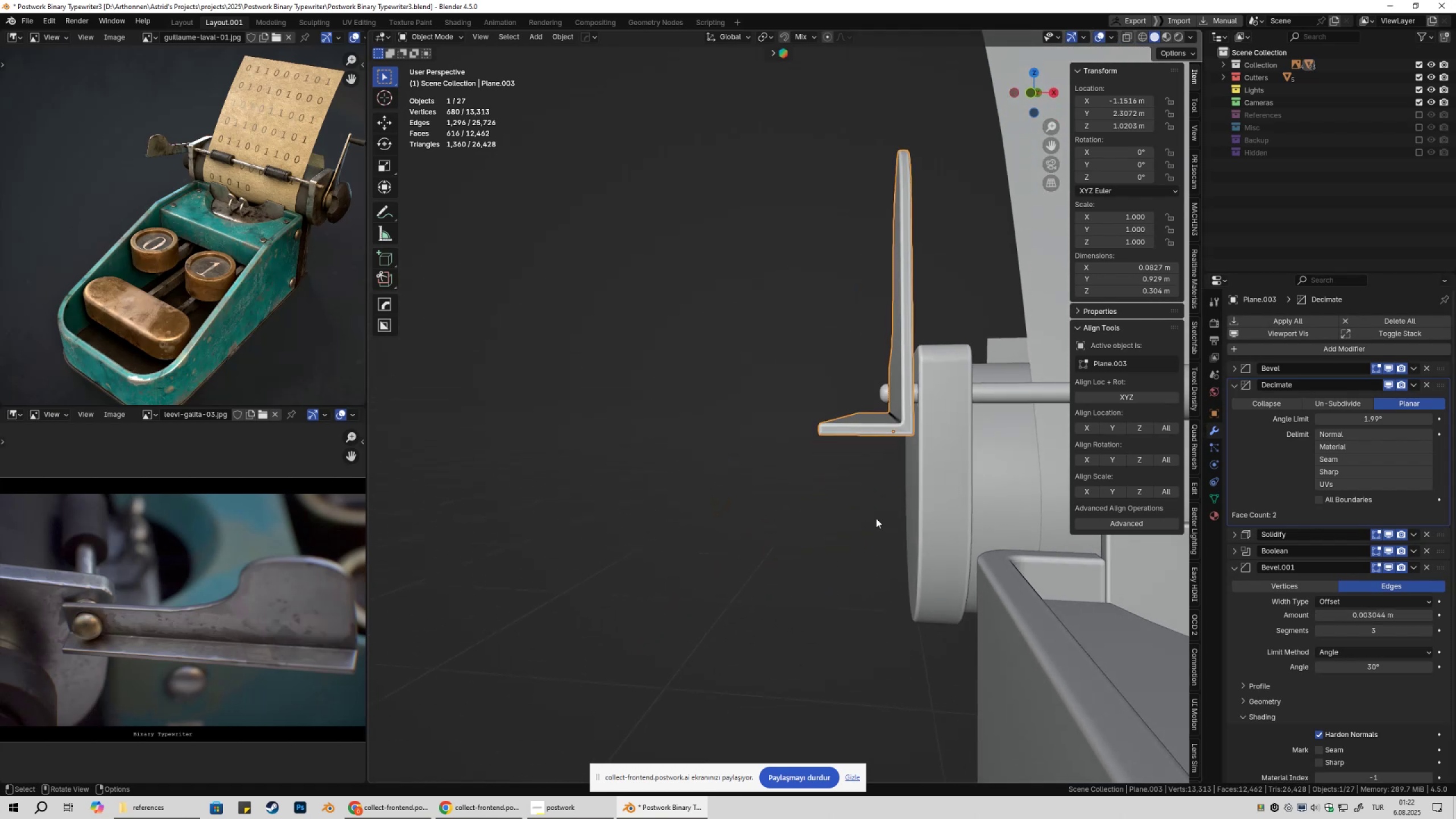 
scroll: coordinate [845, 526], scroll_direction: up, amount: 2.0
 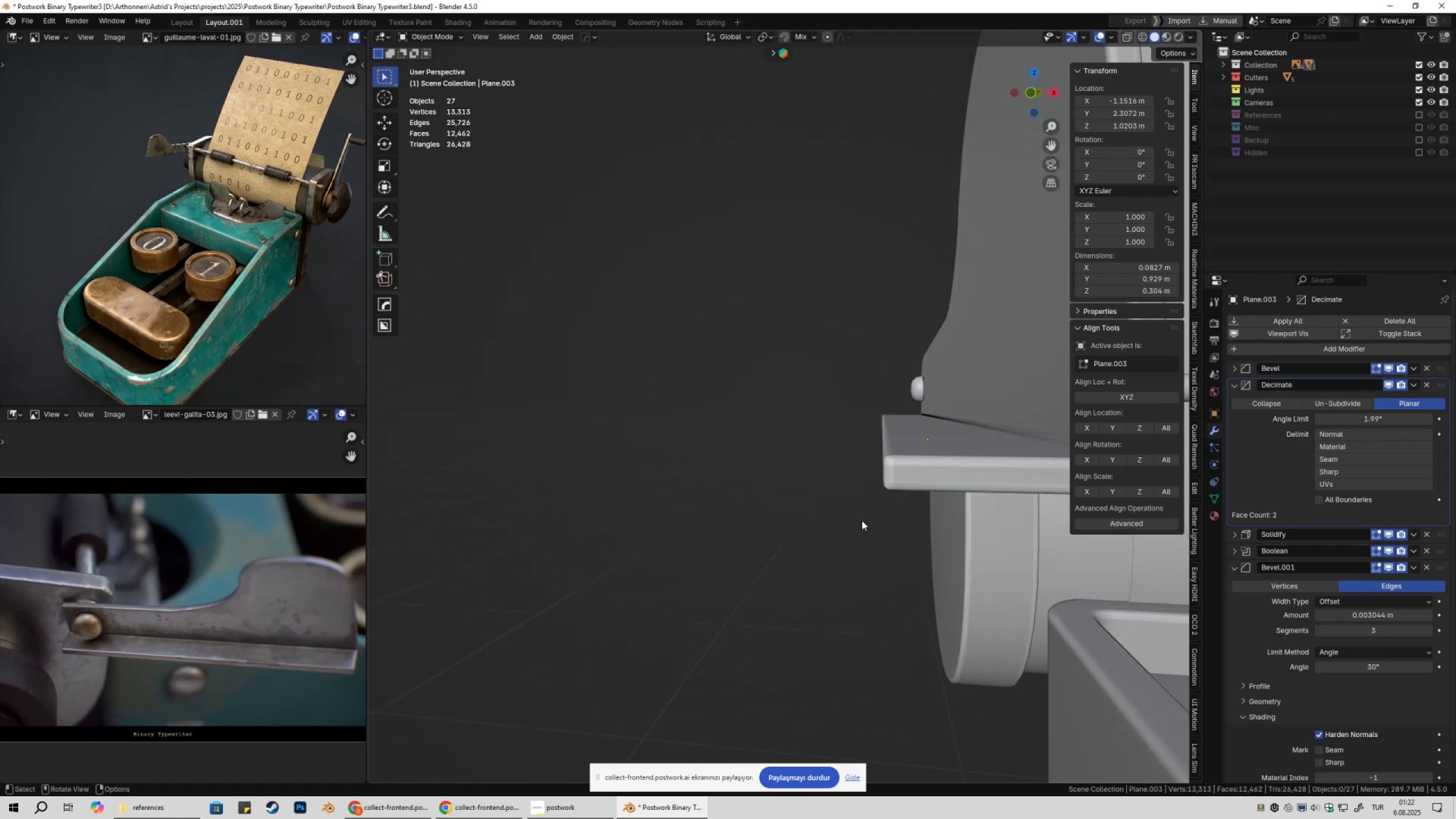 
hold_key(key=ShiftLeft, duration=0.43)
 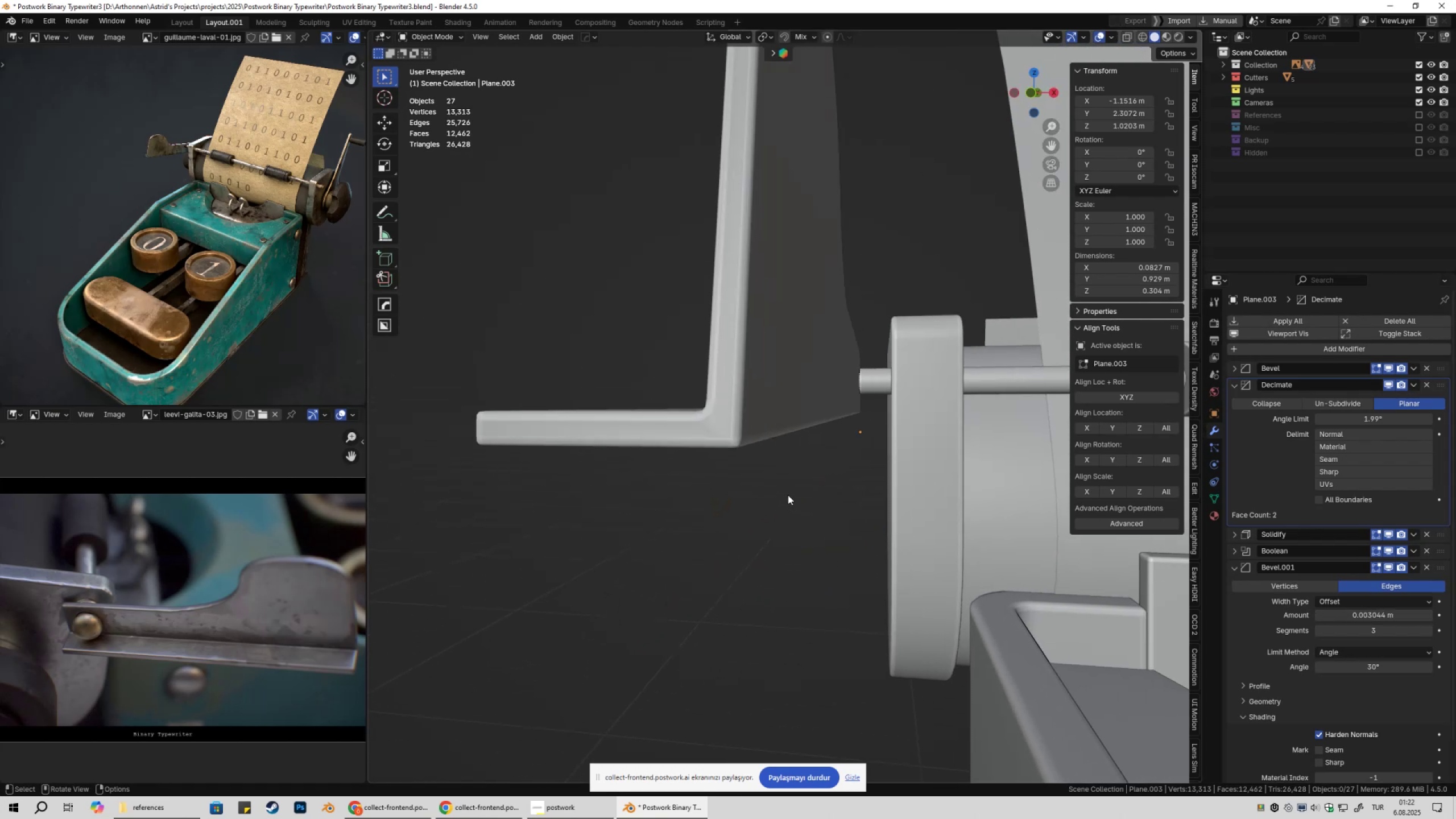 
scroll: coordinate [788, 496], scroll_direction: down, amount: 3.0
 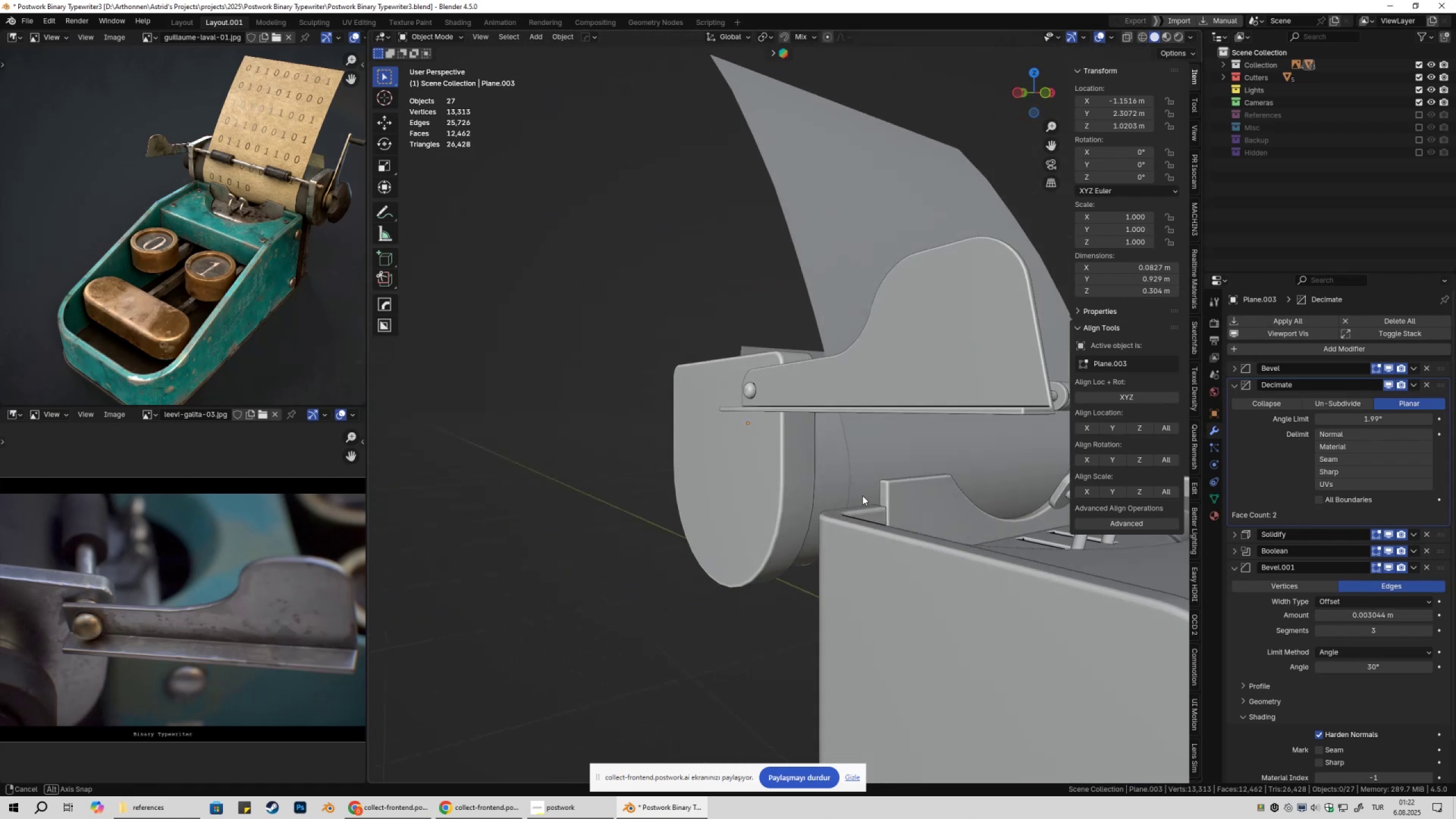 
key(Shift+ShiftLeft)
 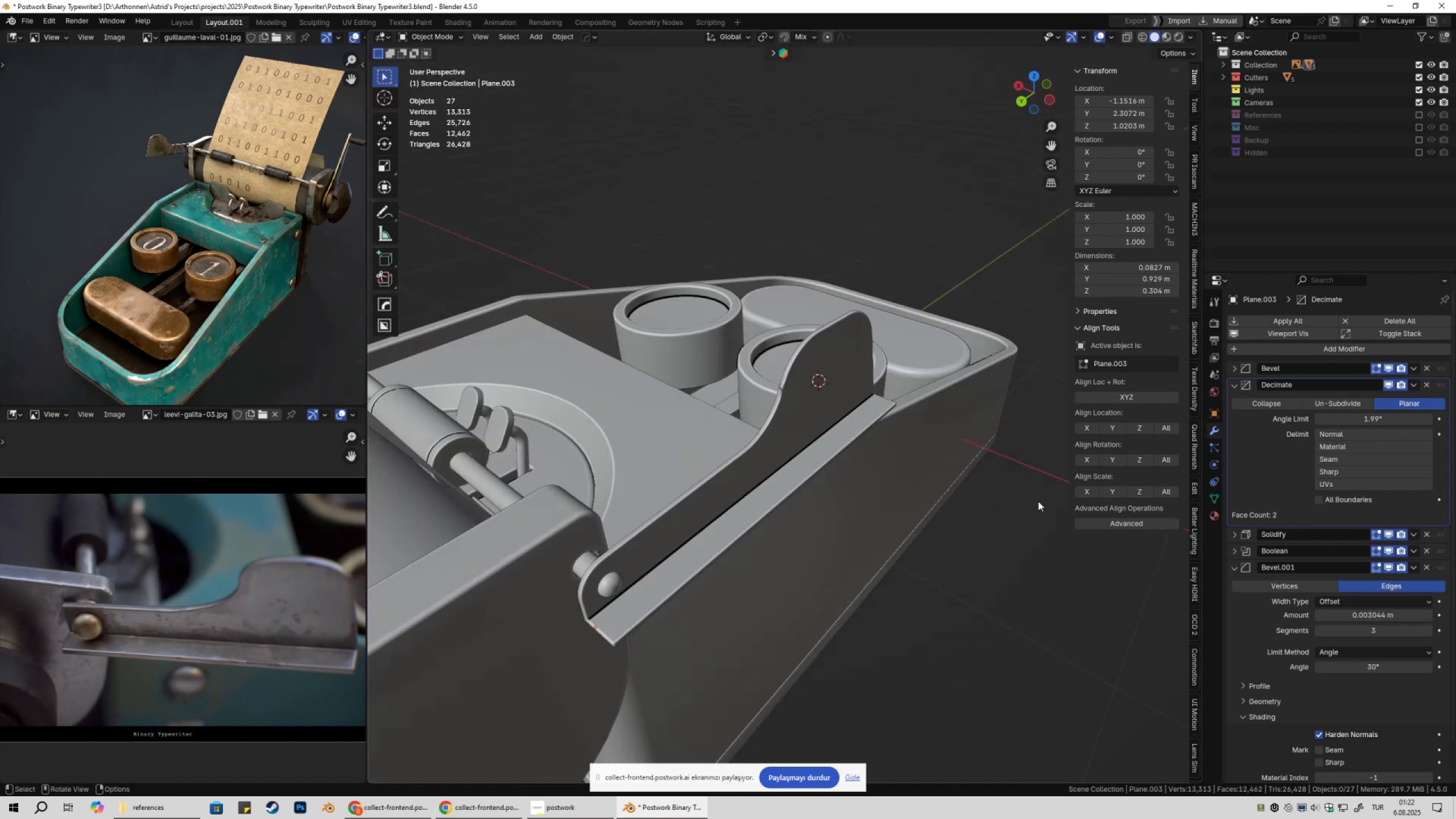 
scroll: coordinate [834, 474], scroll_direction: up, amount: 8.0
 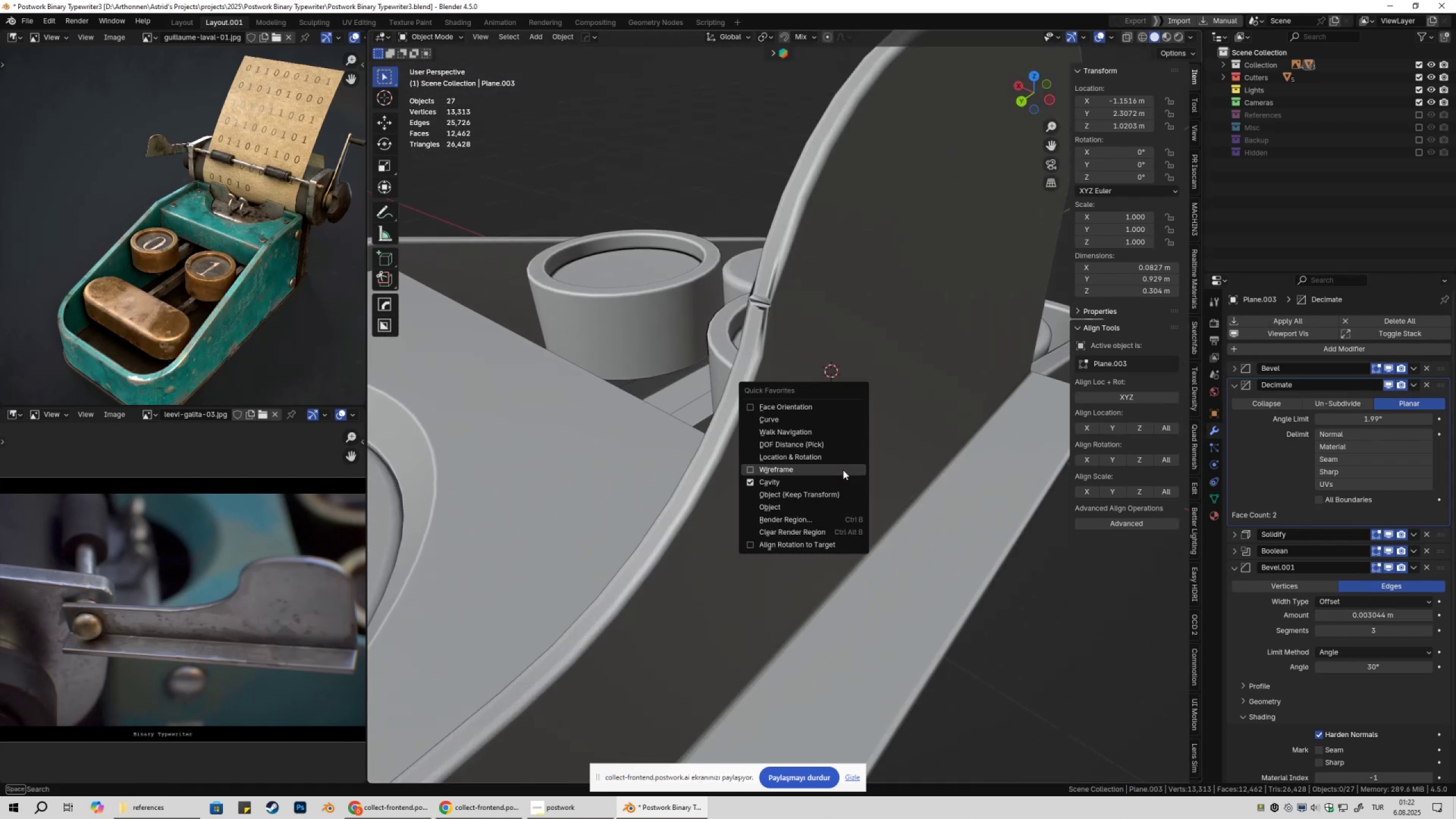 
left_click([843, 470])
 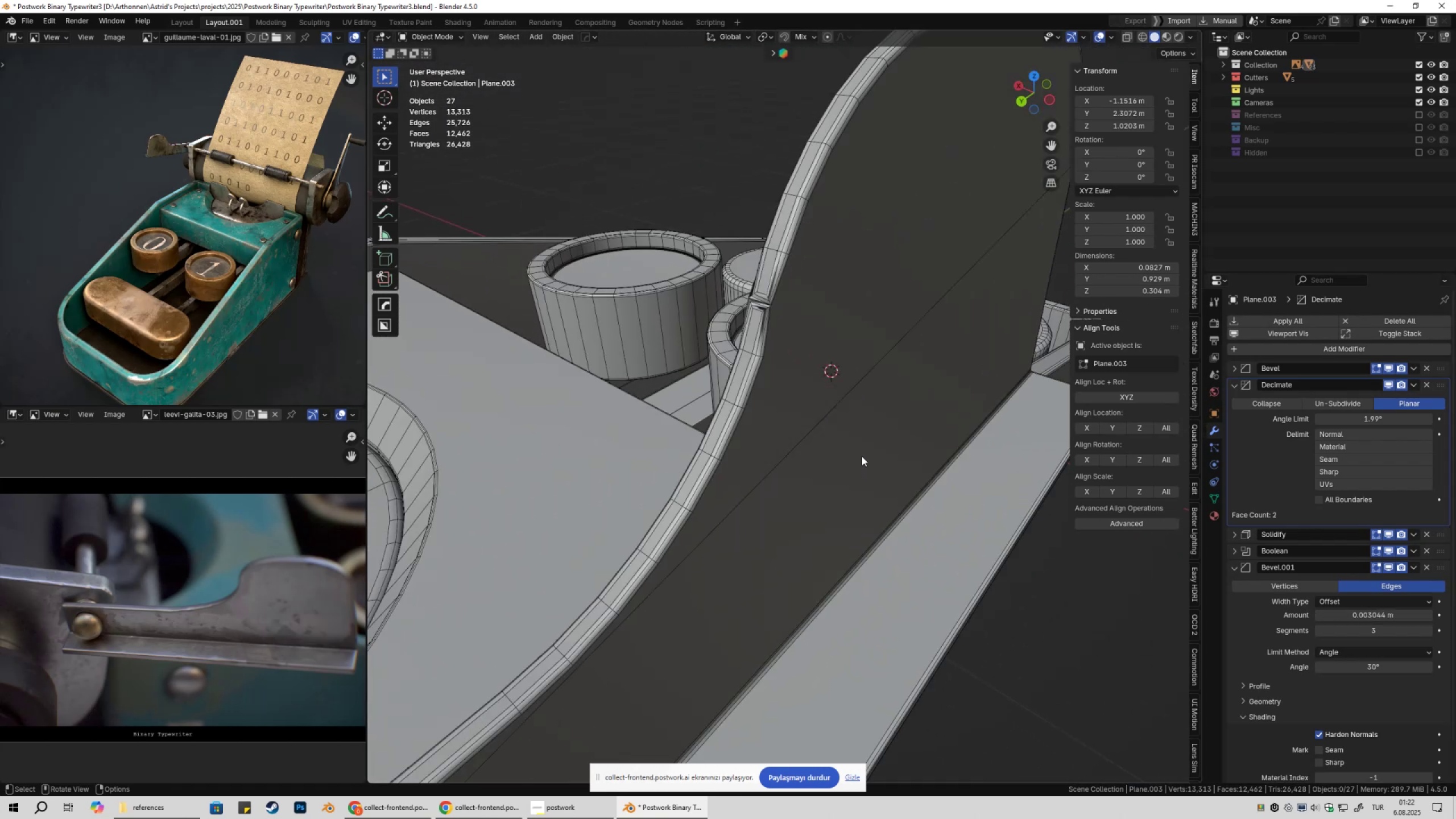 
scroll: coordinate [864, 454], scroll_direction: down, amount: 1.0
 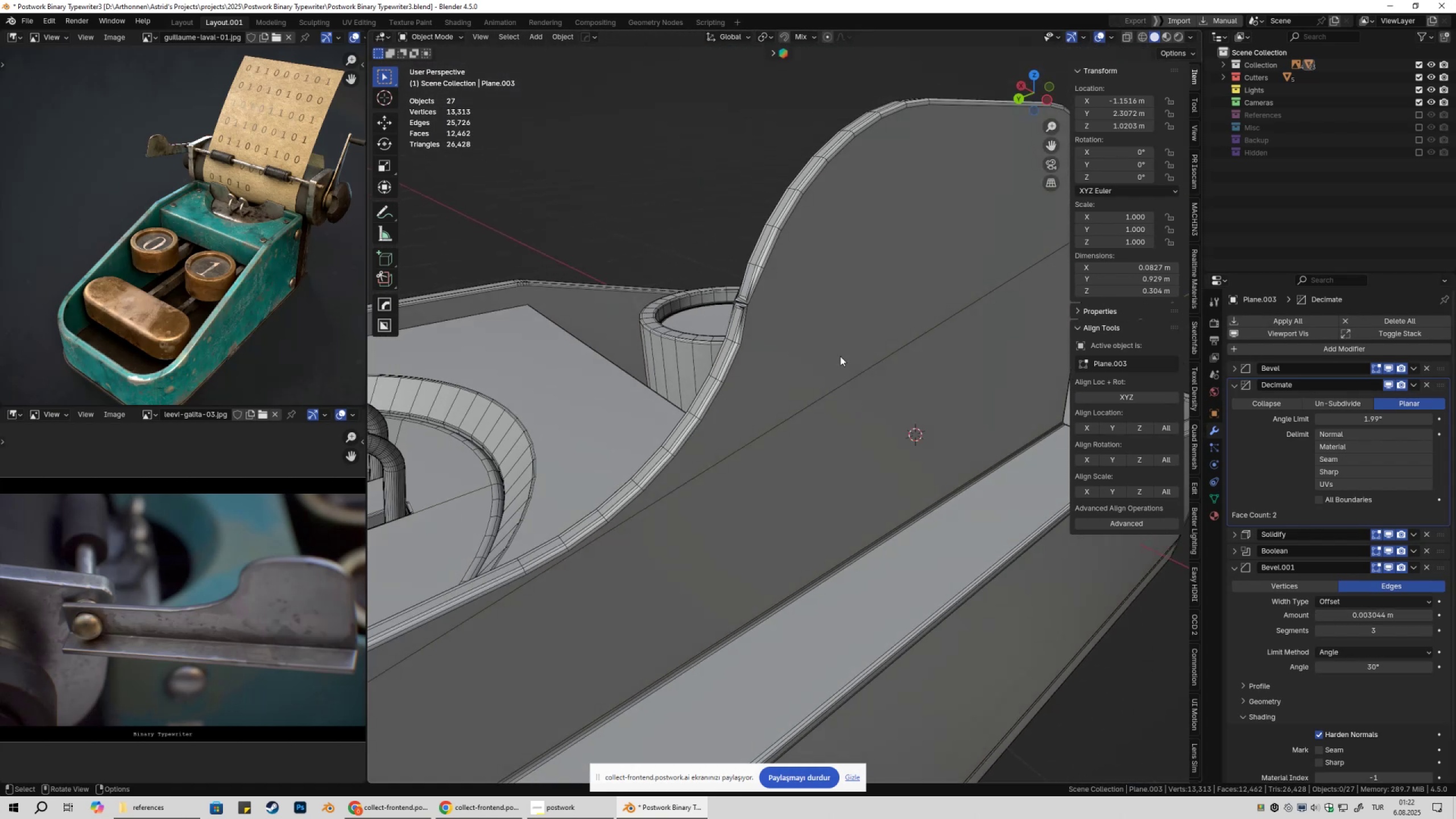 
left_click([830, 340])
 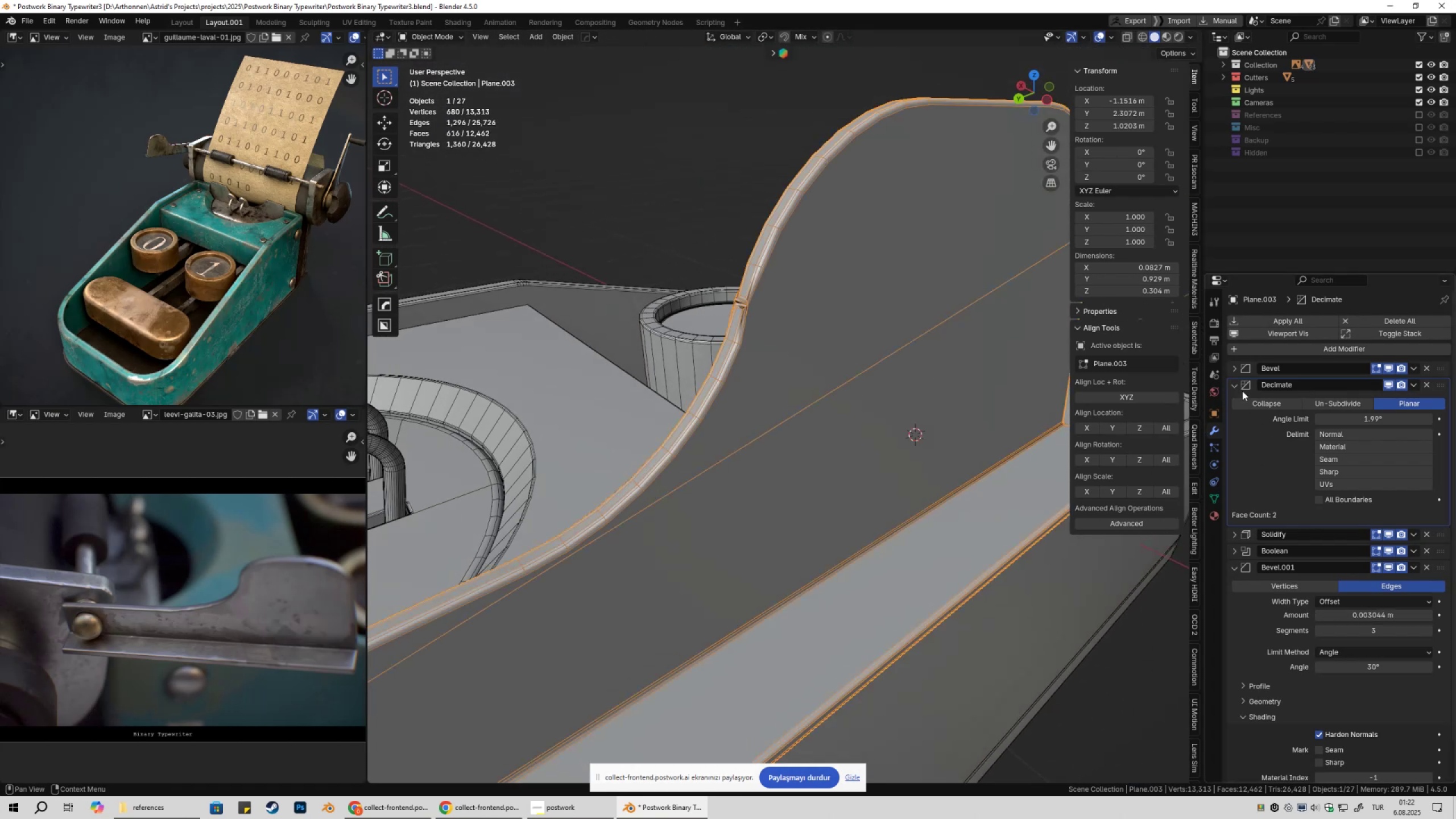 
left_click([1236, 385])
 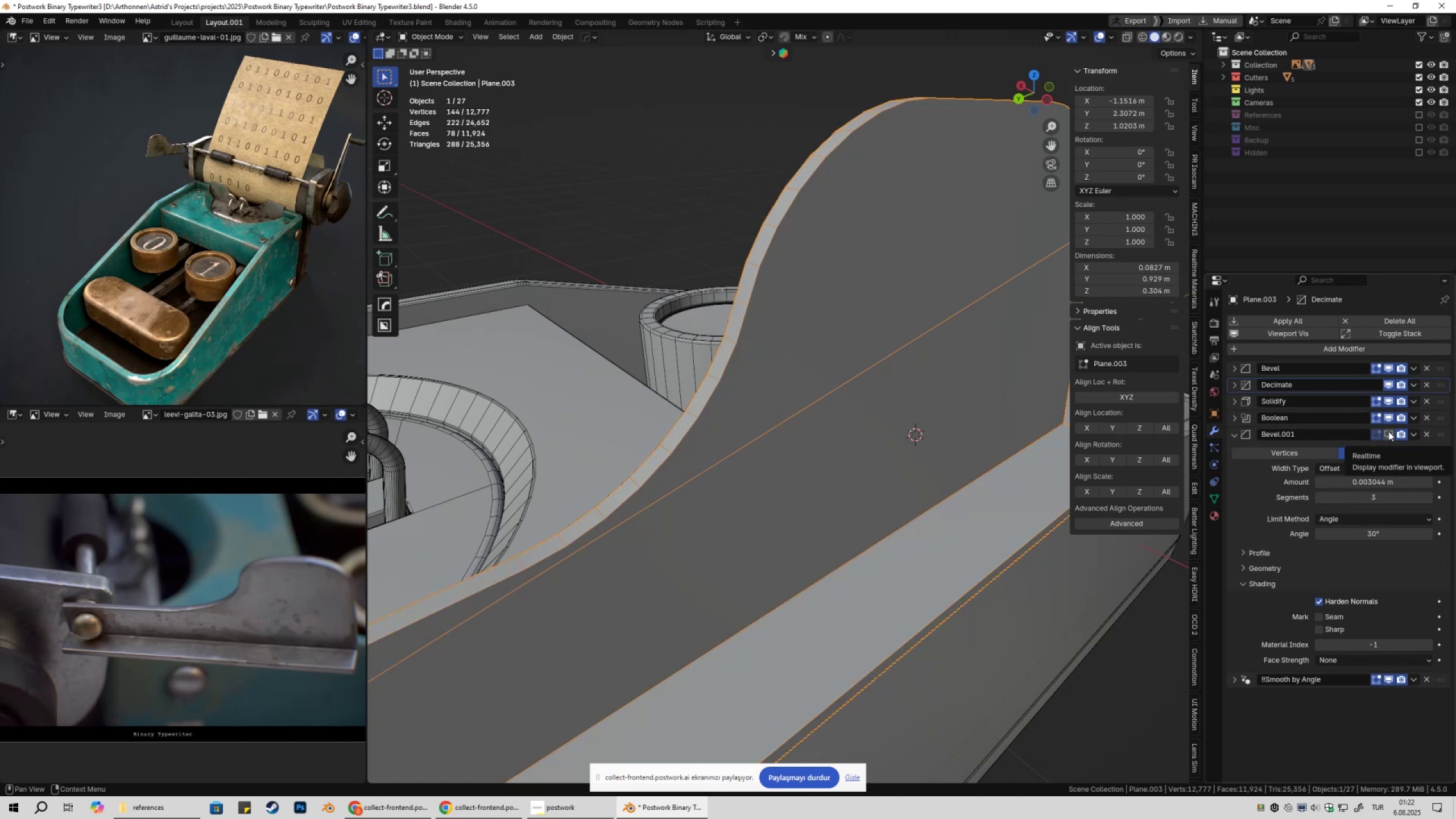 
left_click([1388, 431])
 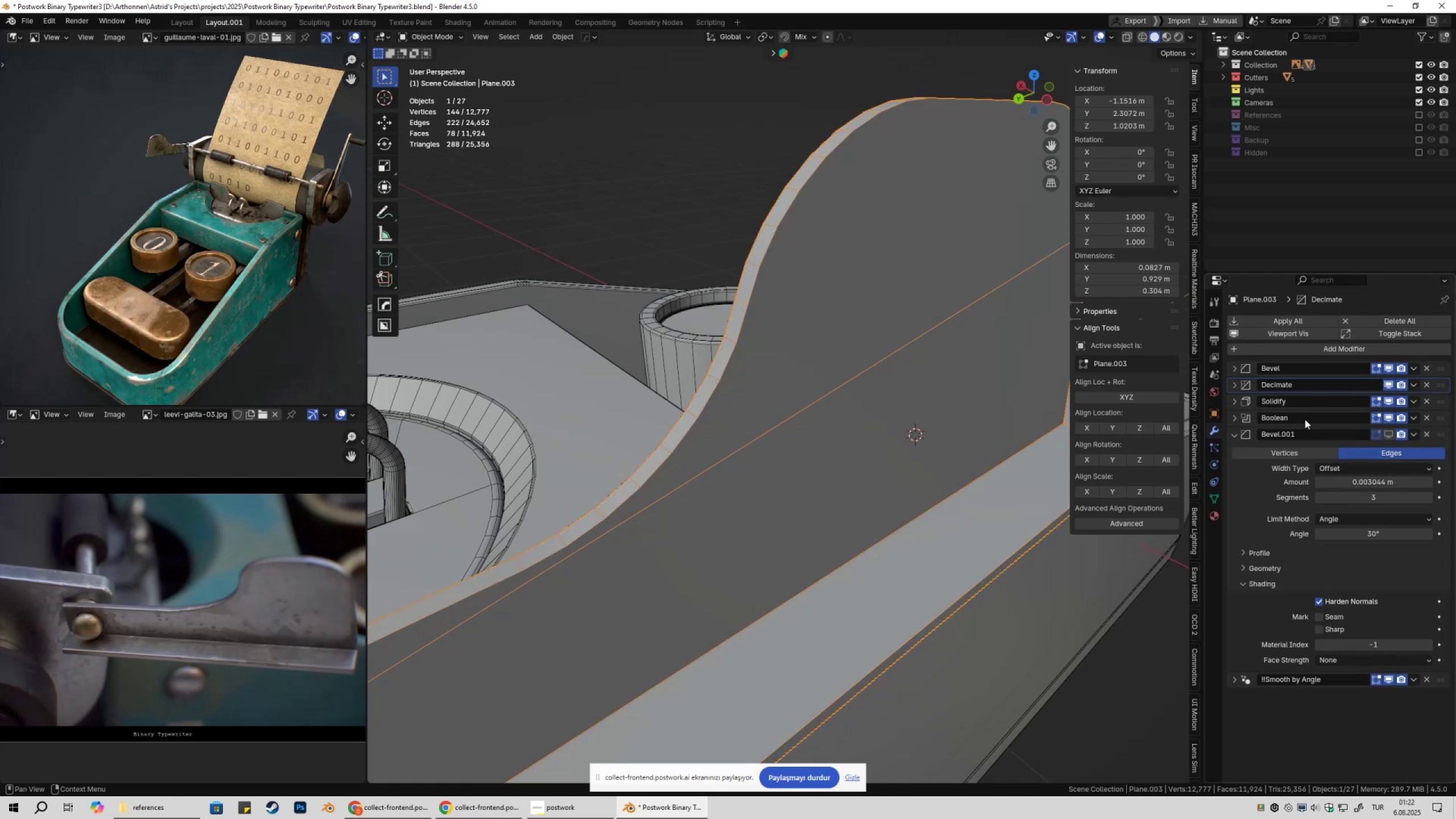 
key(Shift+ShiftLeft)
 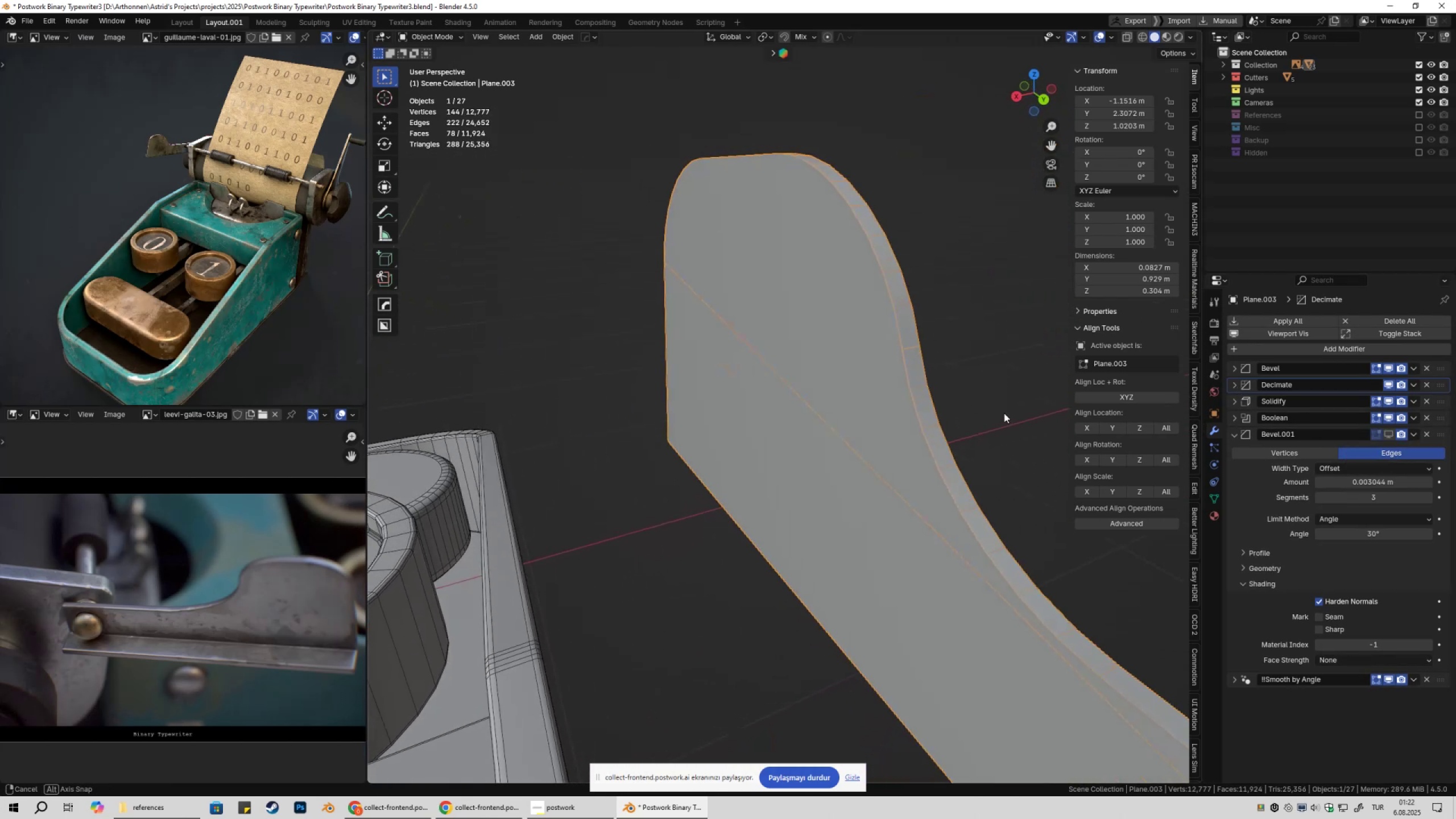 
hold_key(key=ShiftLeft, duration=0.37)
 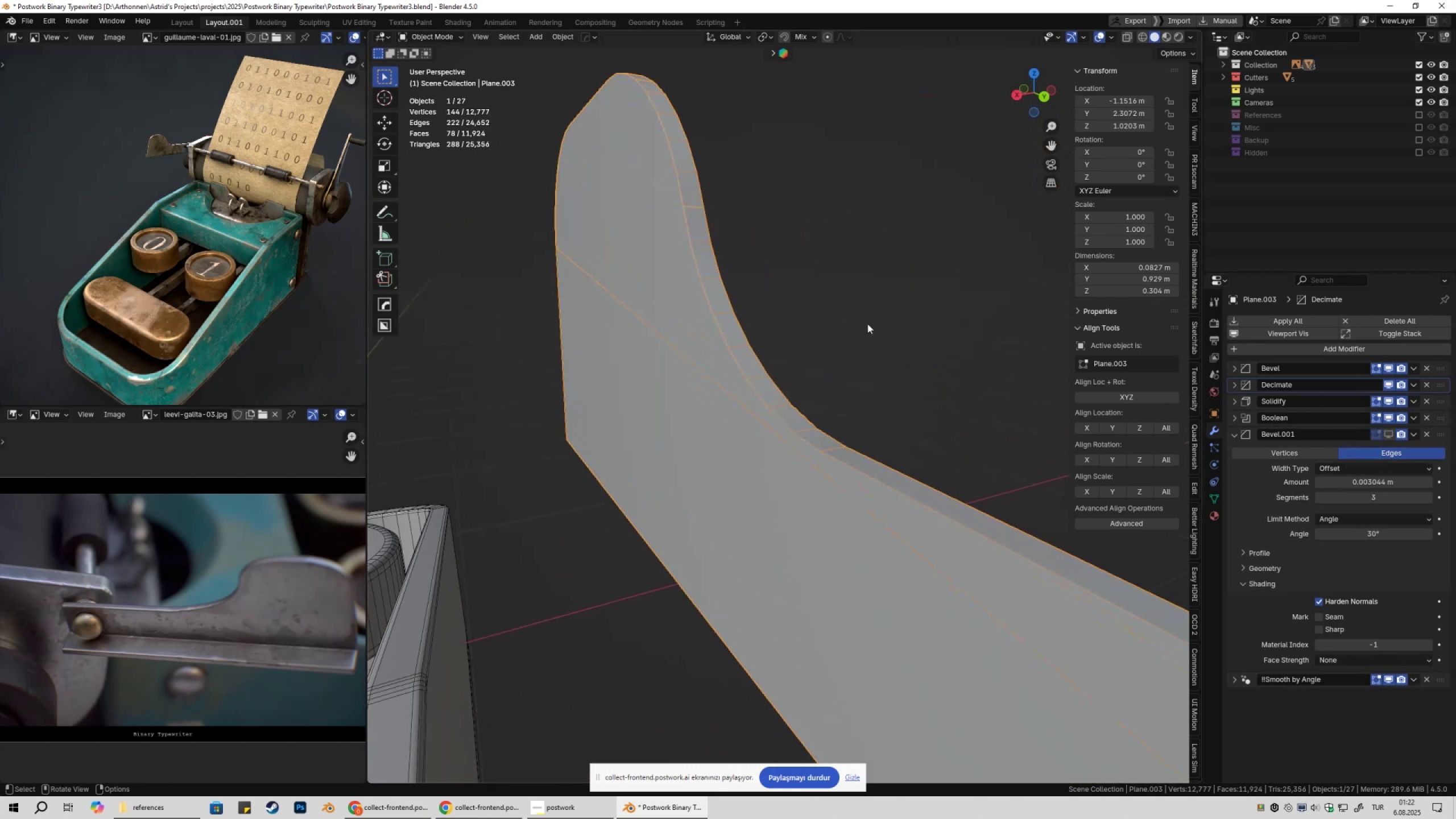 
scroll: coordinate [868, 333], scroll_direction: down, amount: 3.0
 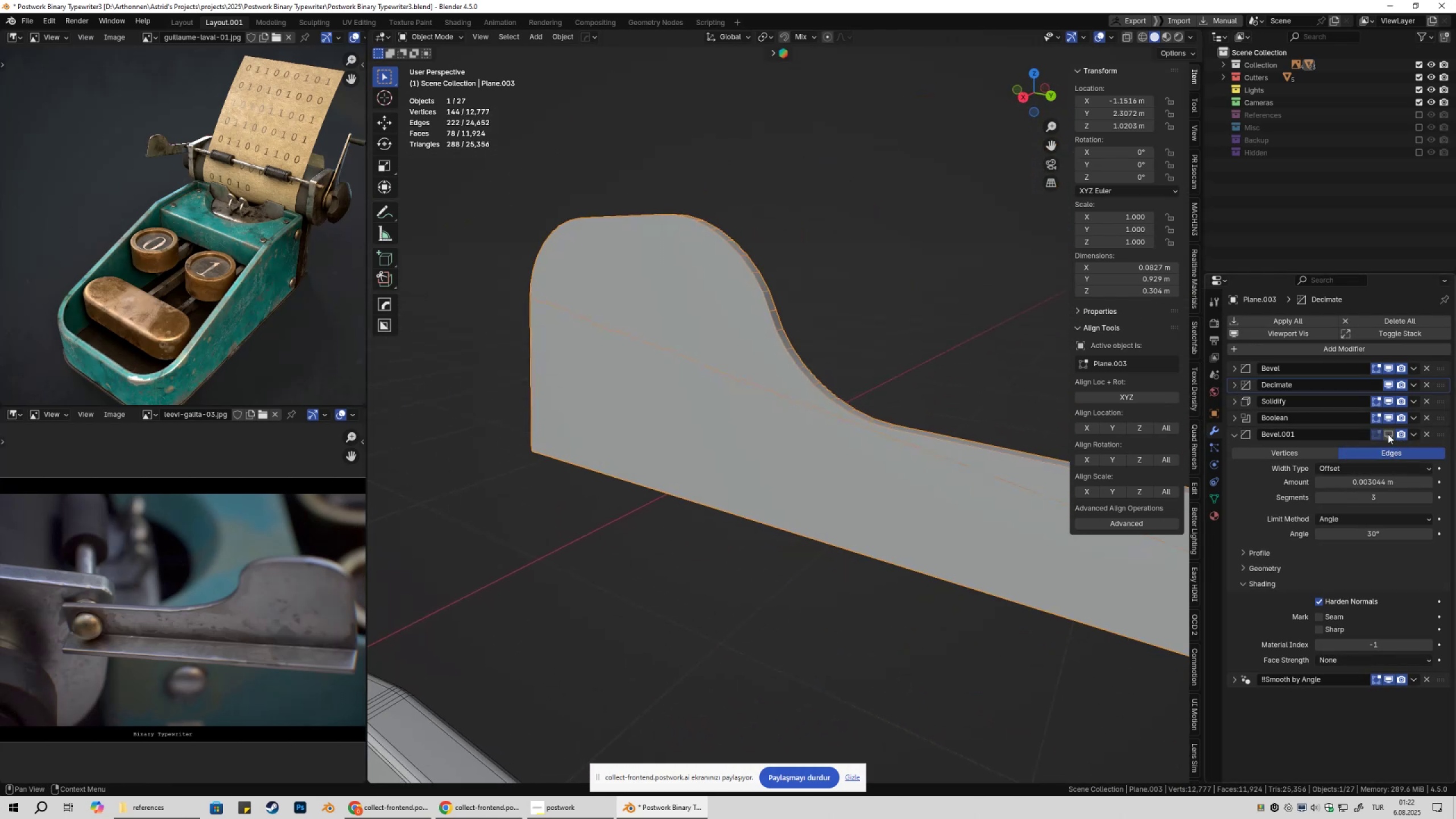 
double_click([1388, 434])
 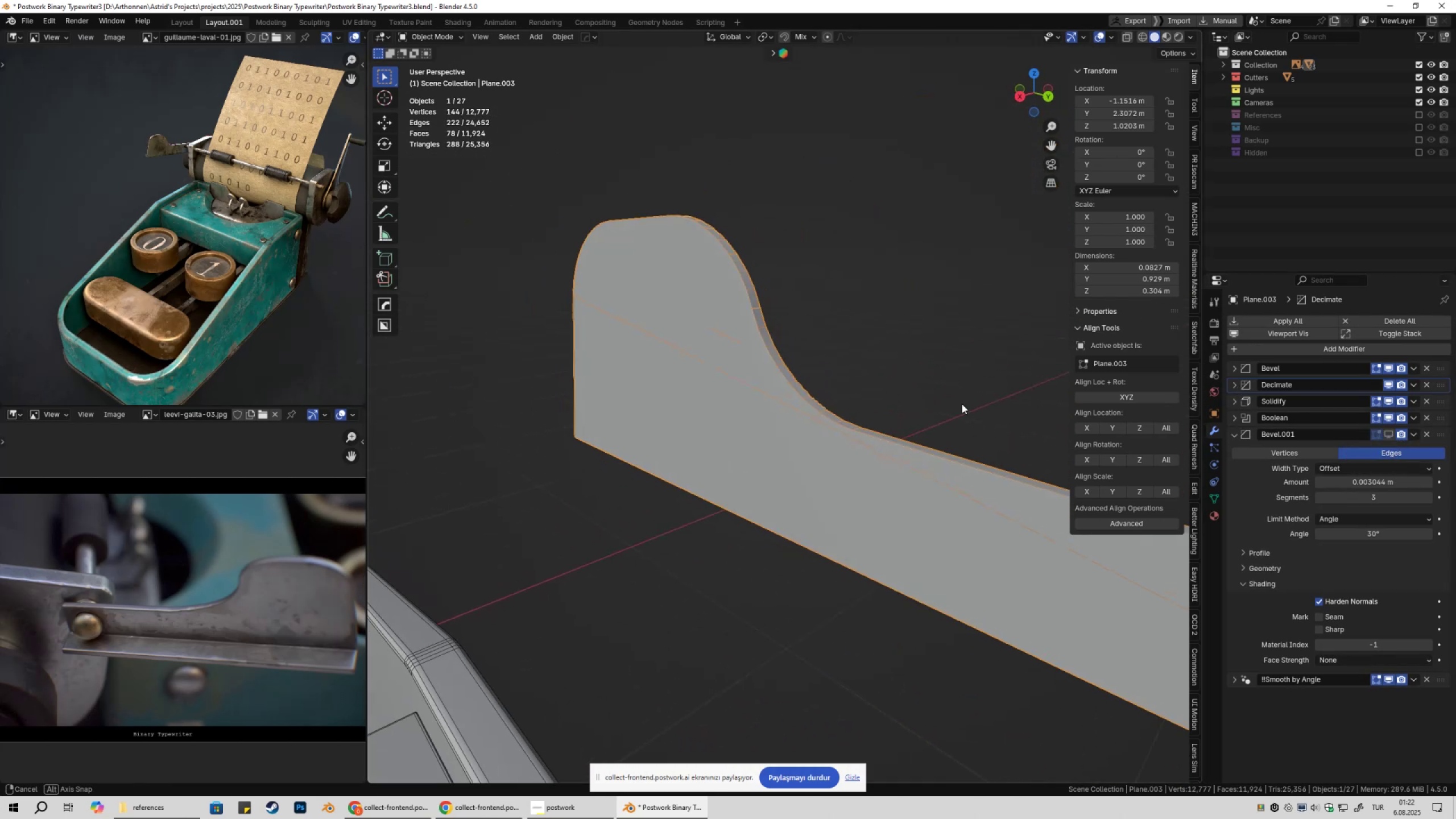 
hold_key(key=ShiftLeft, duration=0.39)
 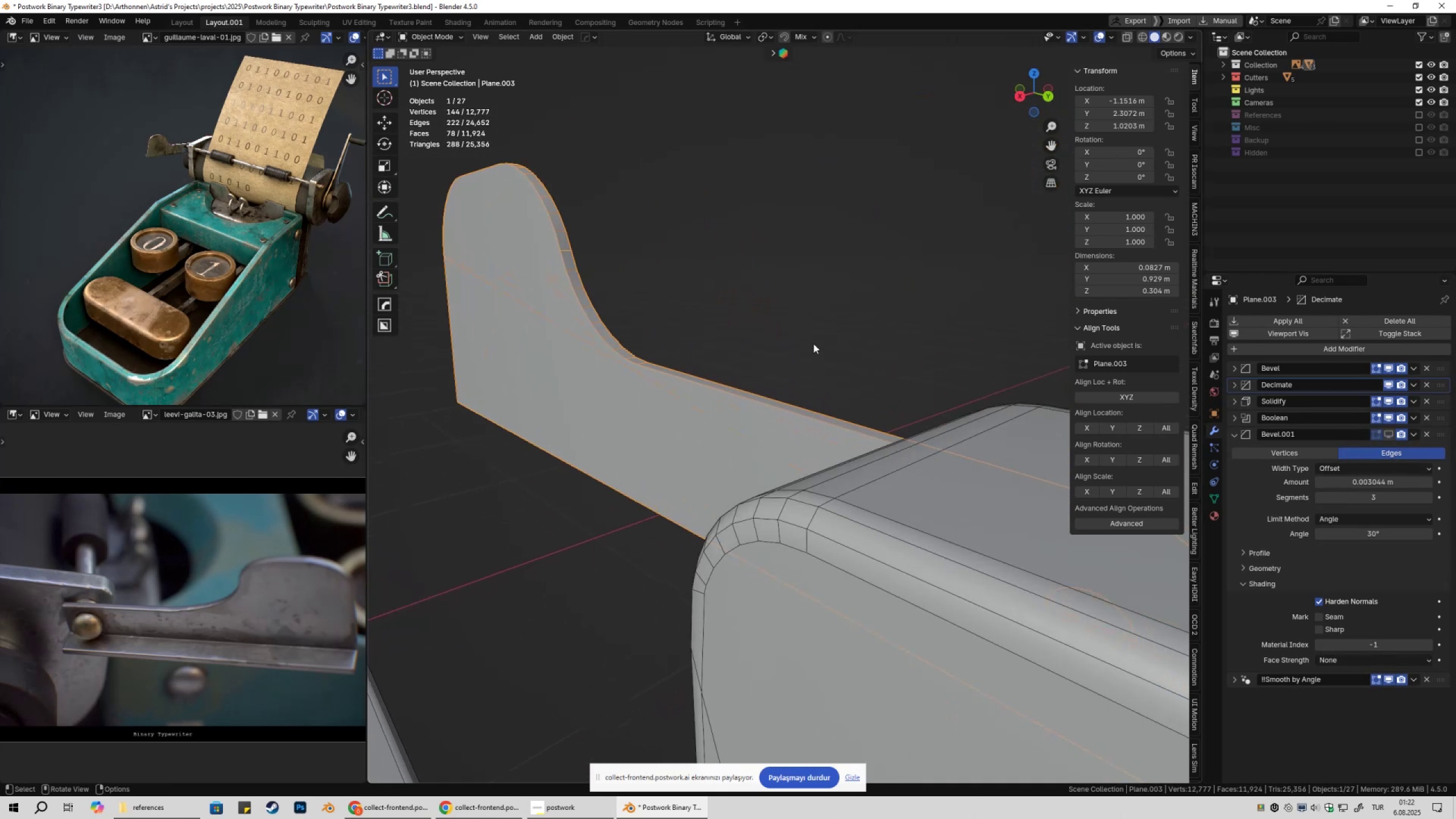 
scroll: coordinate [813, 344], scroll_direction: down, amount: 1.0
 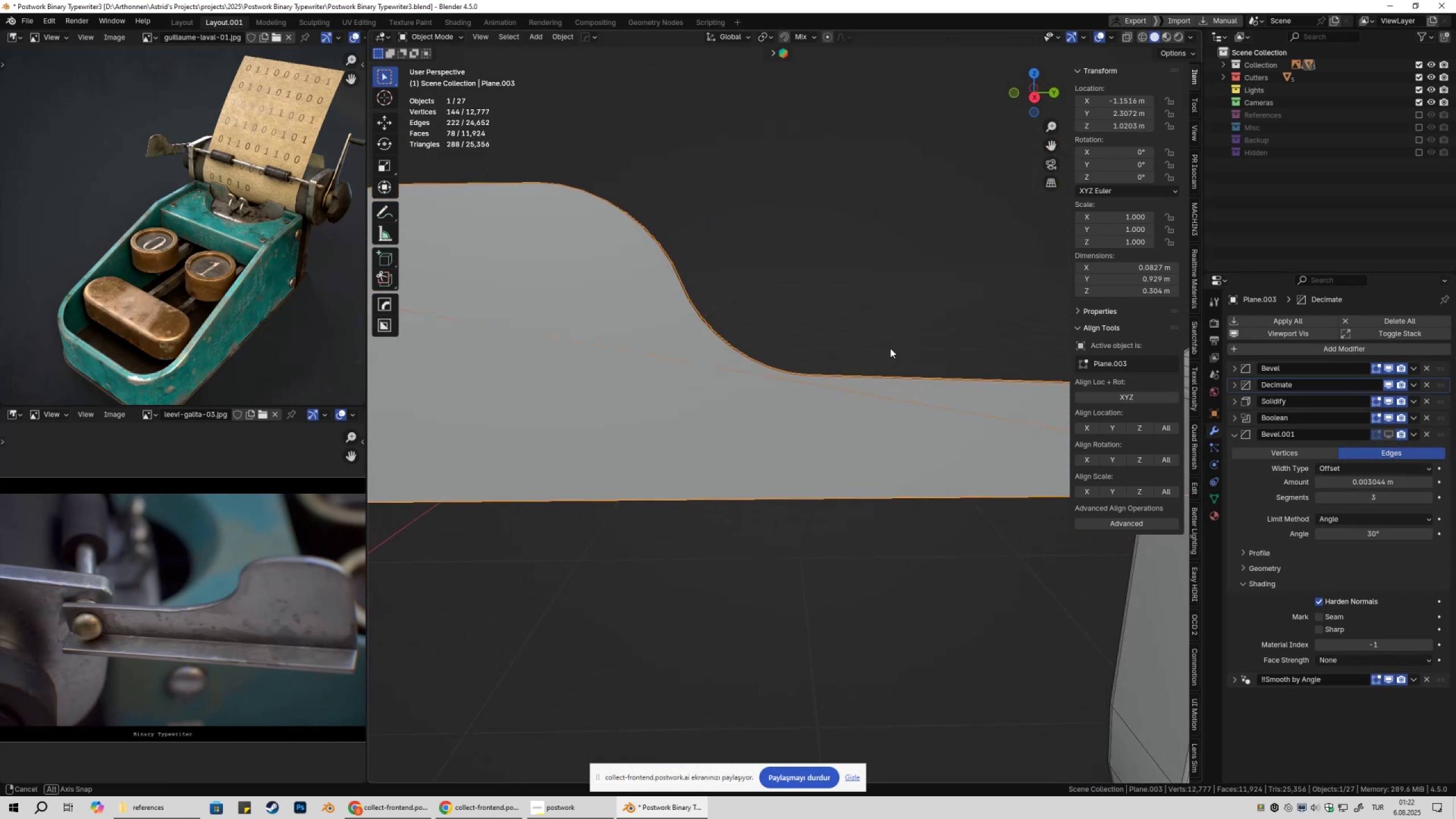 
hold_key(key=ShiftLeft, duration=0.35)
 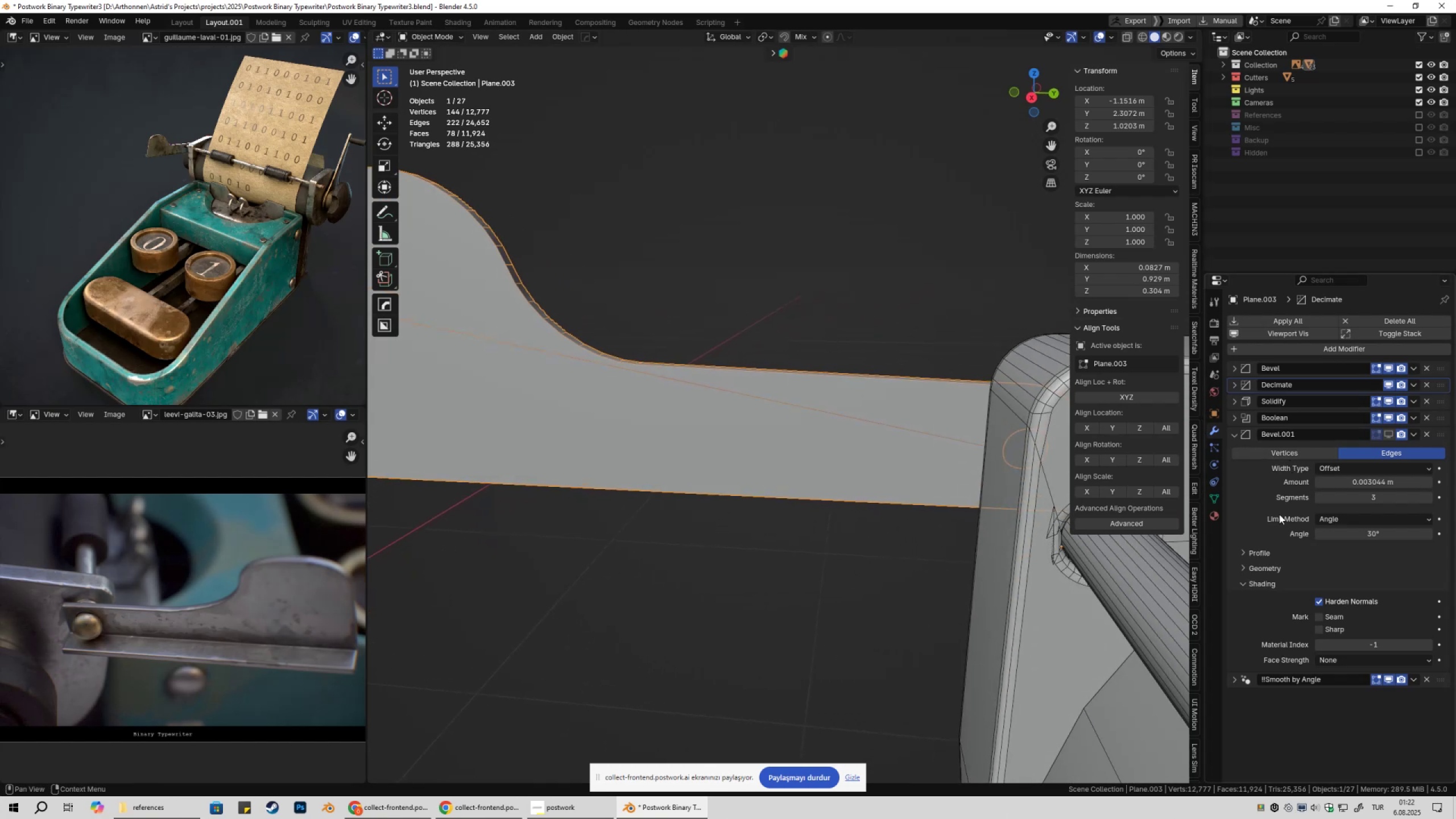 
left_click([1234, 436])
 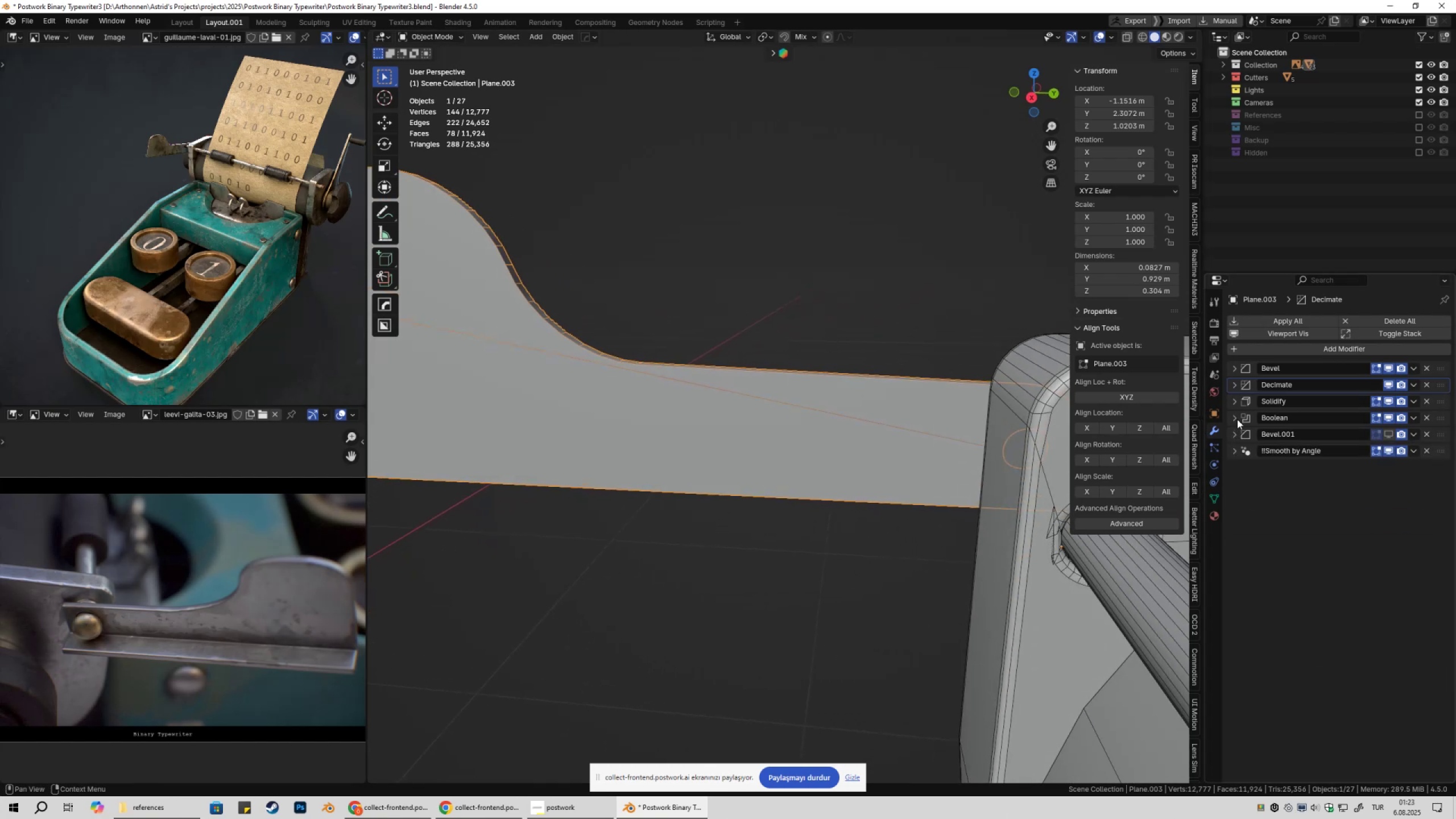 
left_click([1231, 404])
 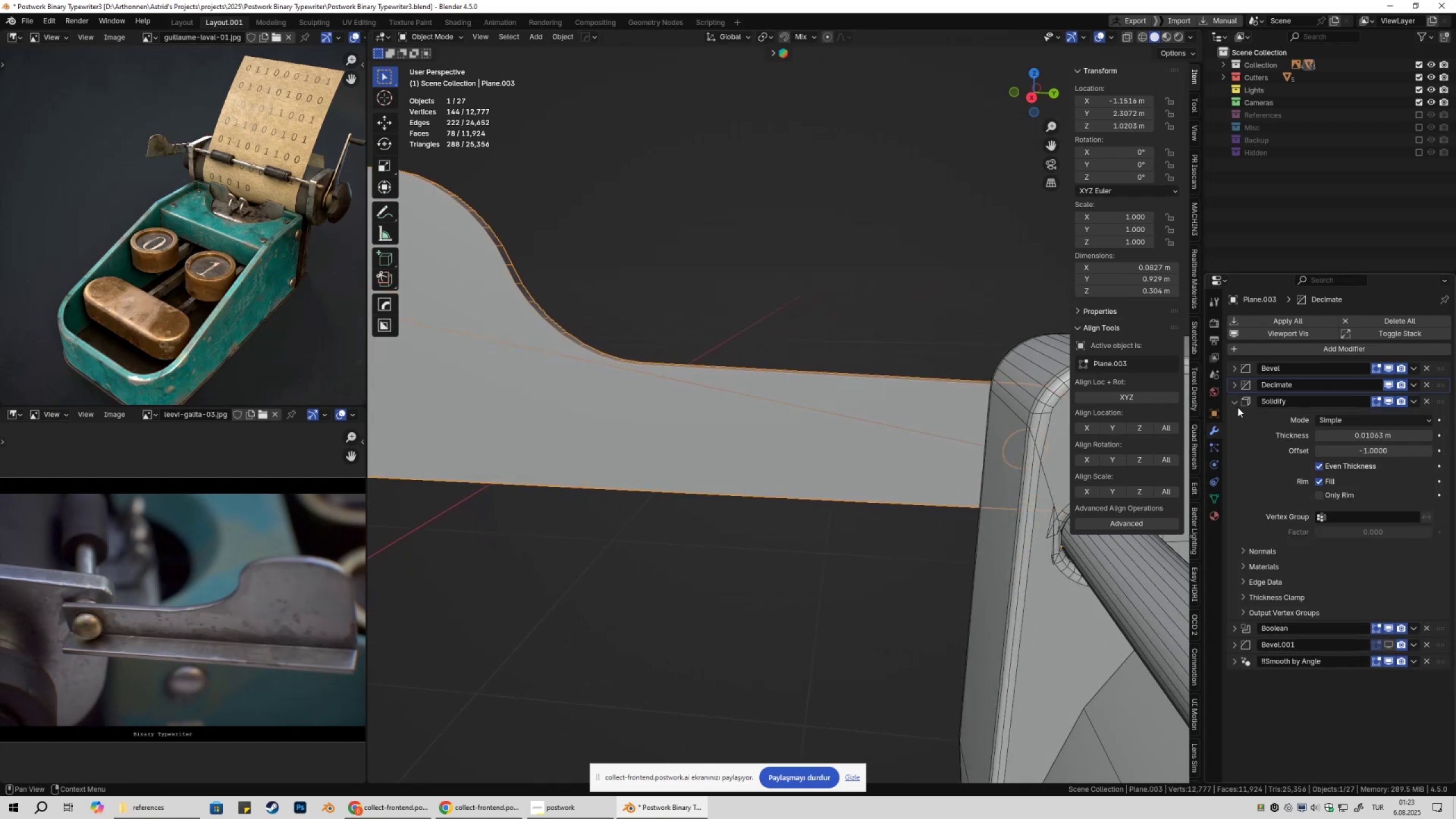 
left_click([1232, 405])
 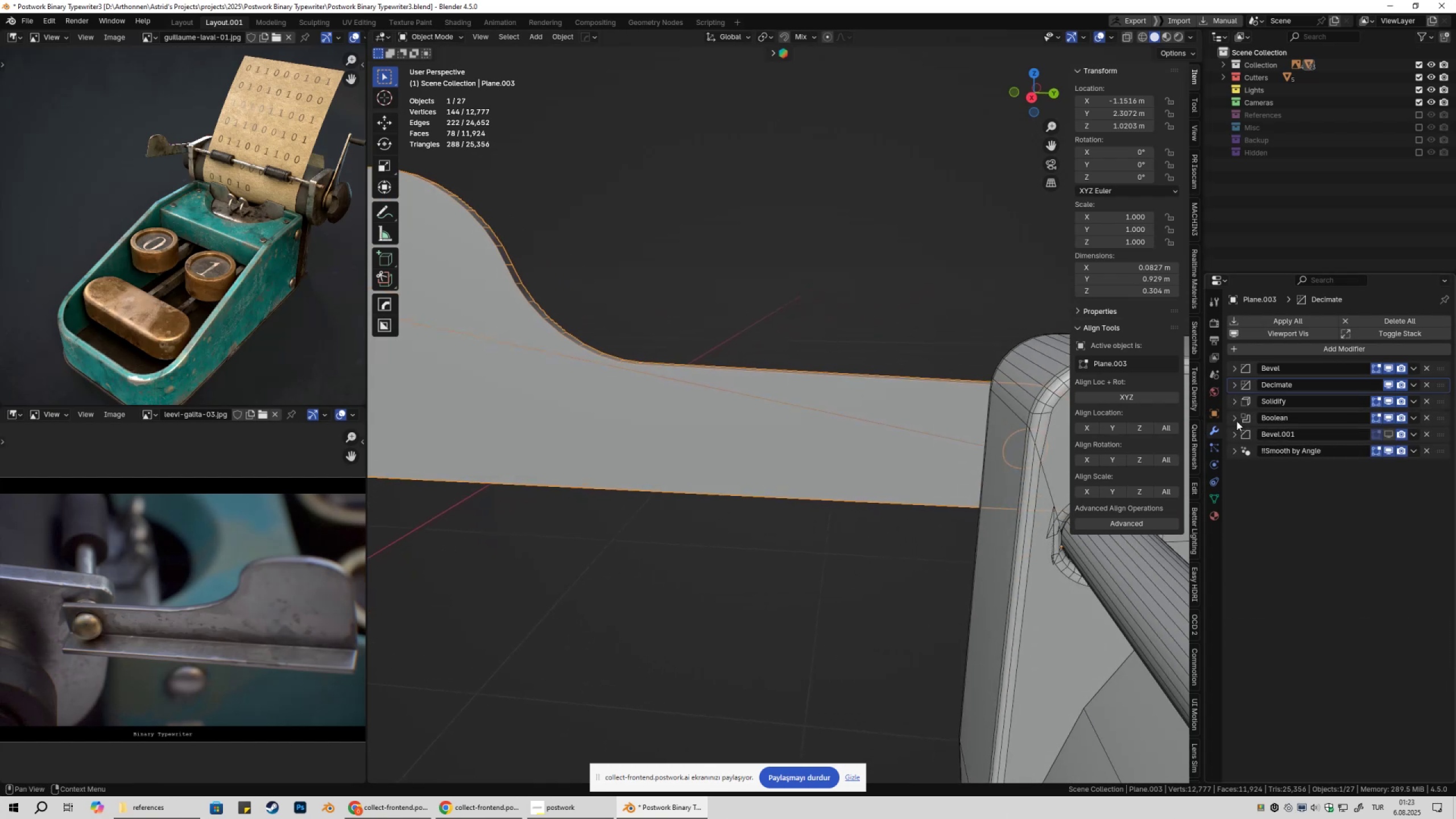 
left_click([1234, 420])
 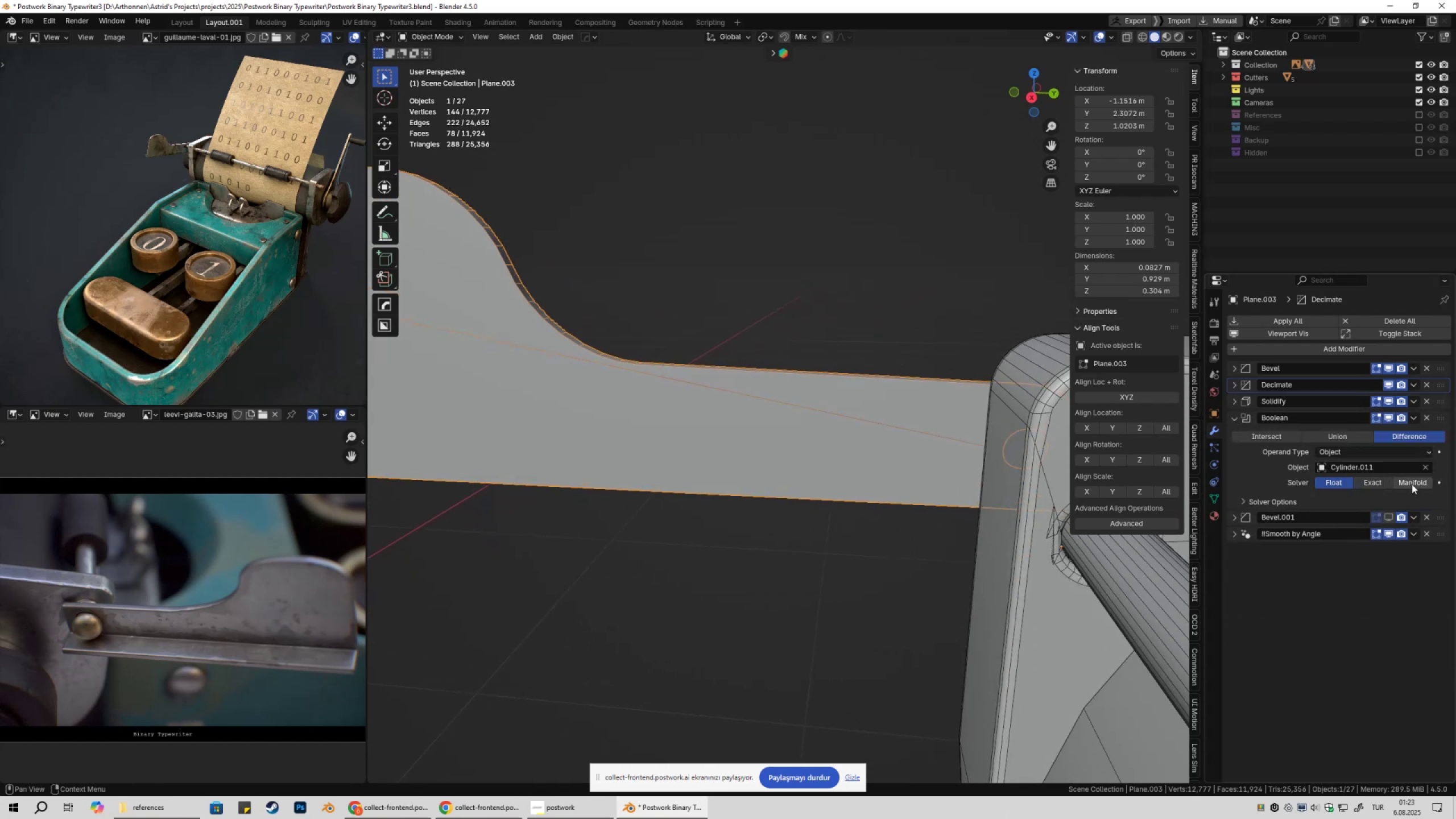 
left_click([1412, 484])
 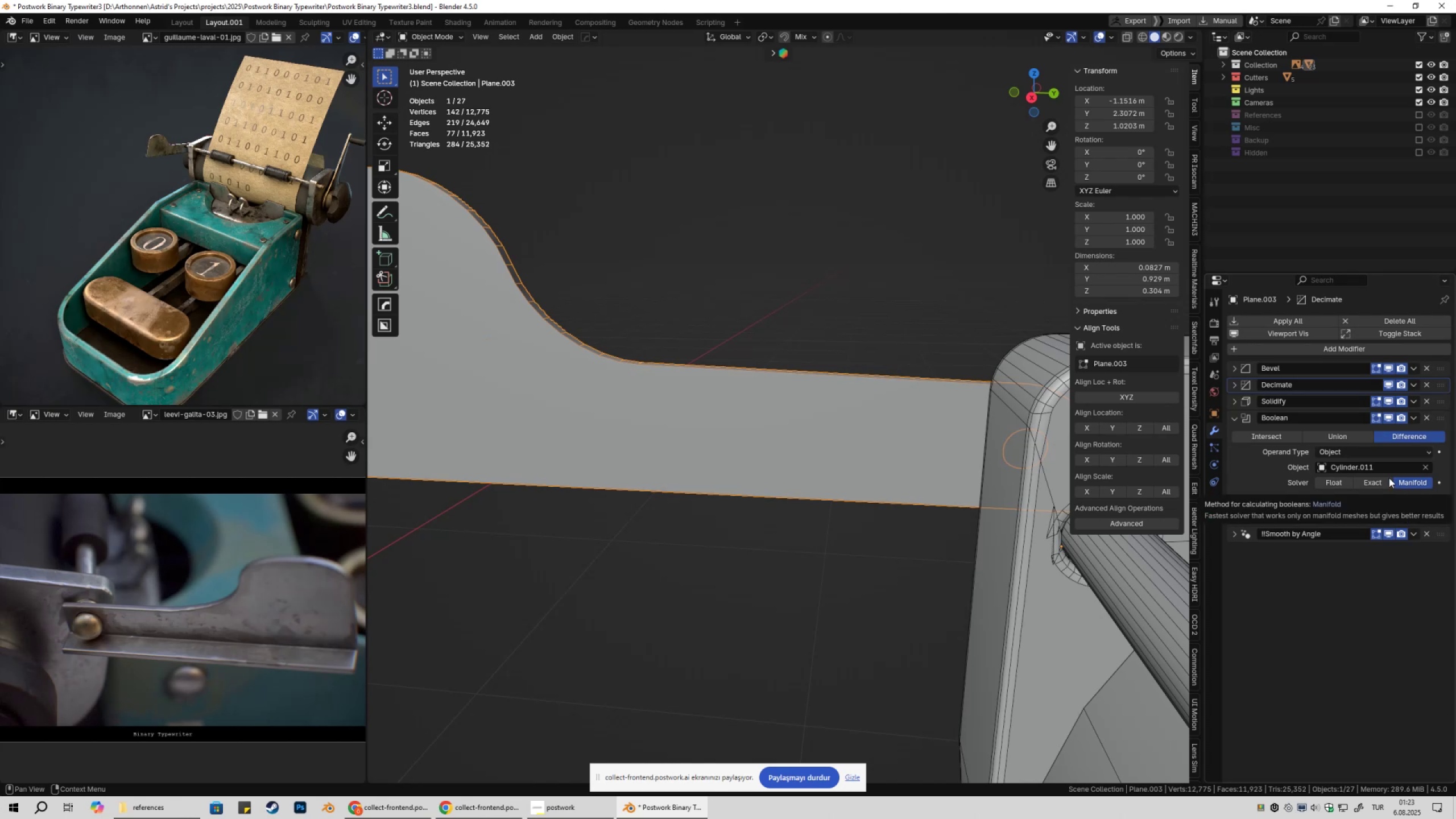 
left_click([1382, 477])
 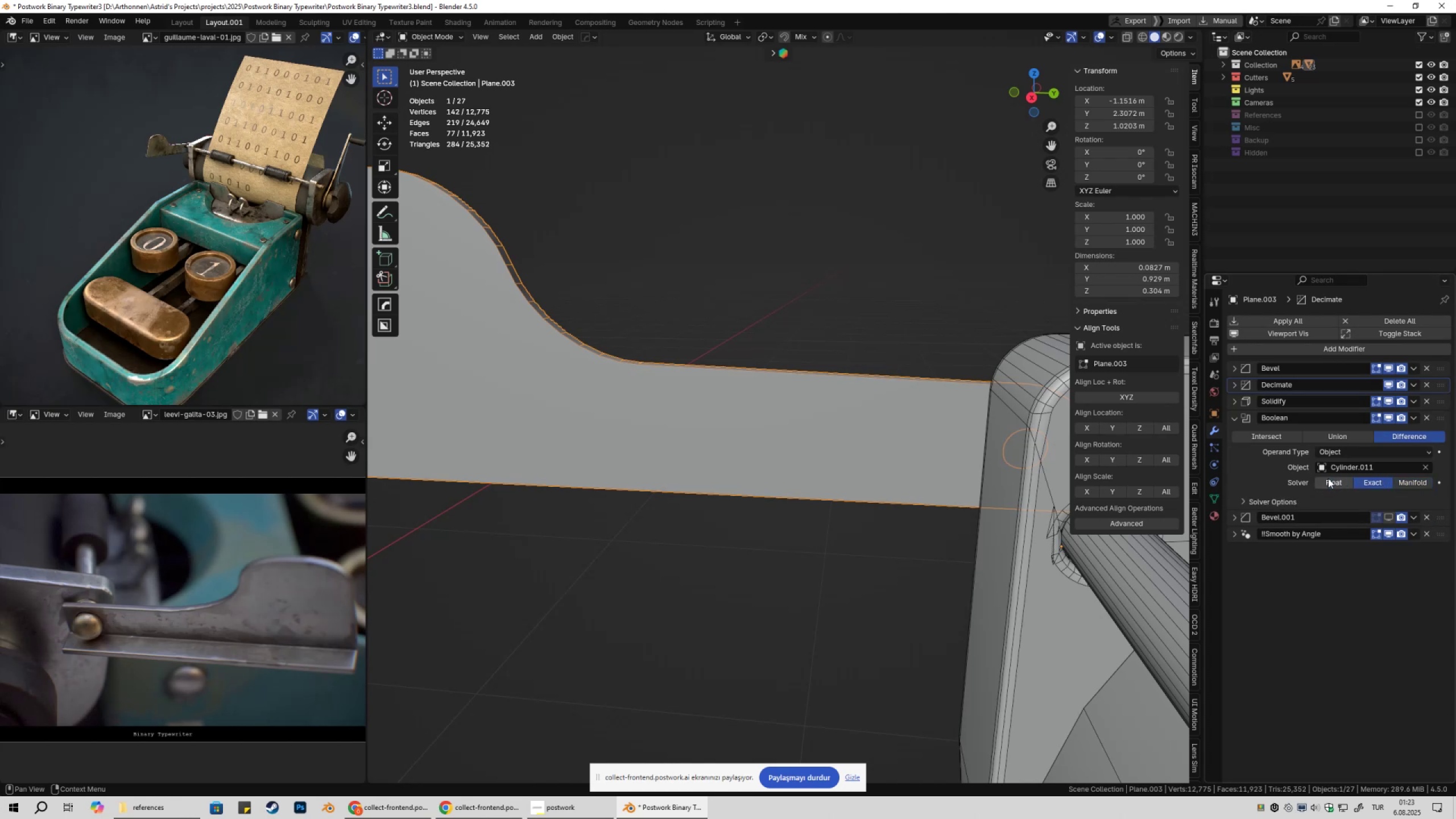 
left_click([1326, 478])
 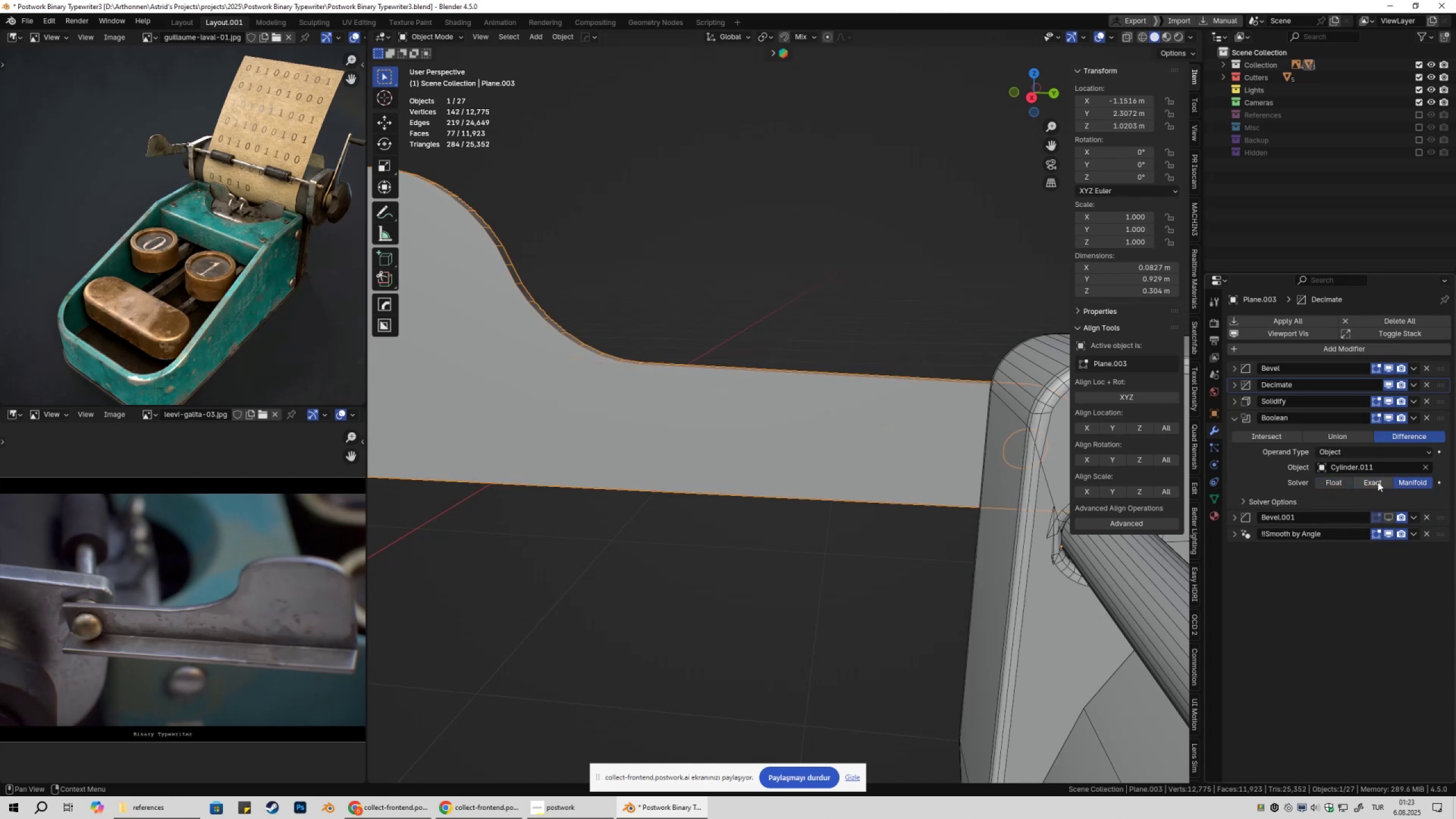 
scroll: coordinate [838, 432], scroll_direction: down, amount: 2.0
 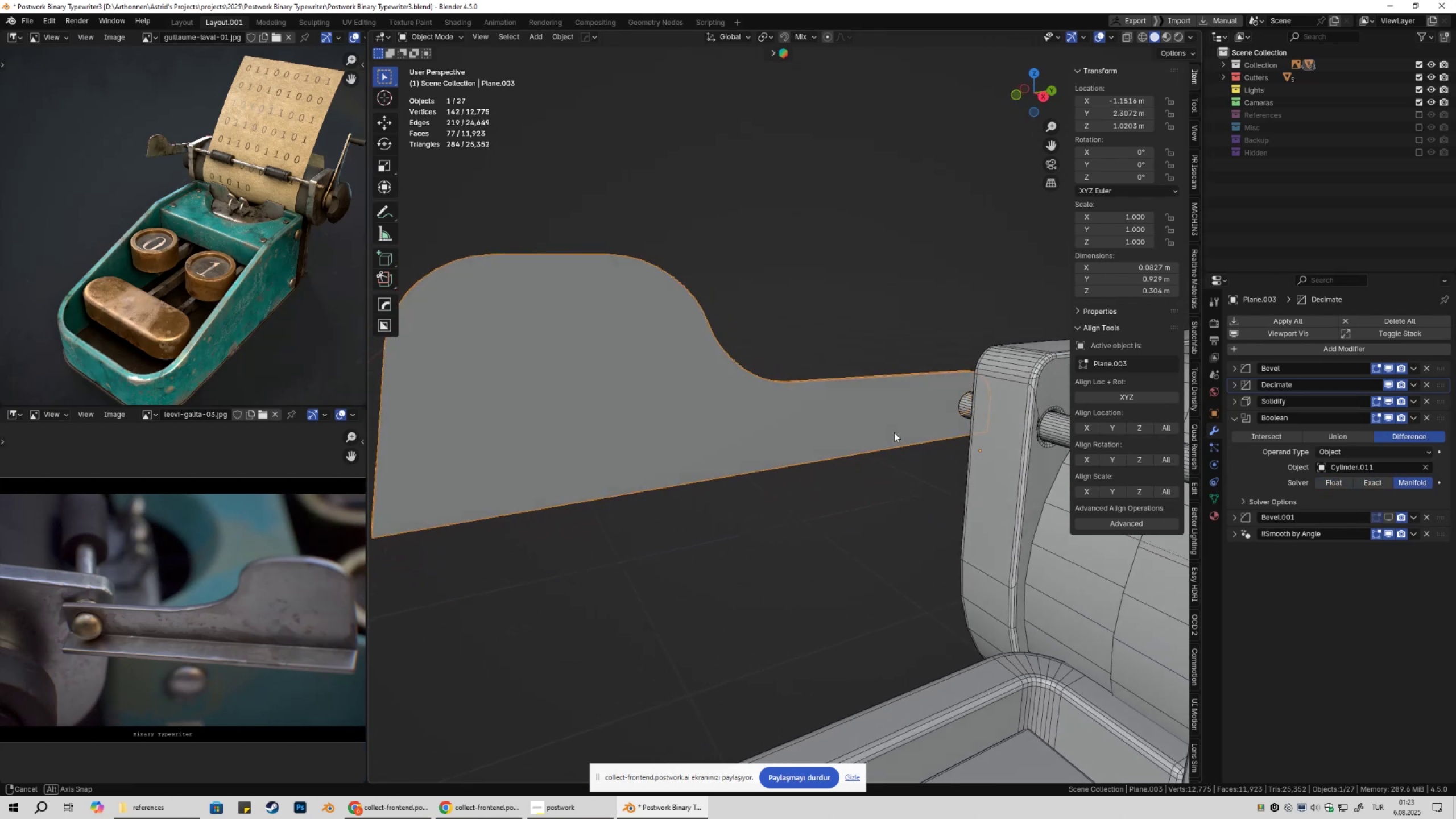 
scroll: coordinate [890, 432], scroll_direction: up, amount: 3.0
 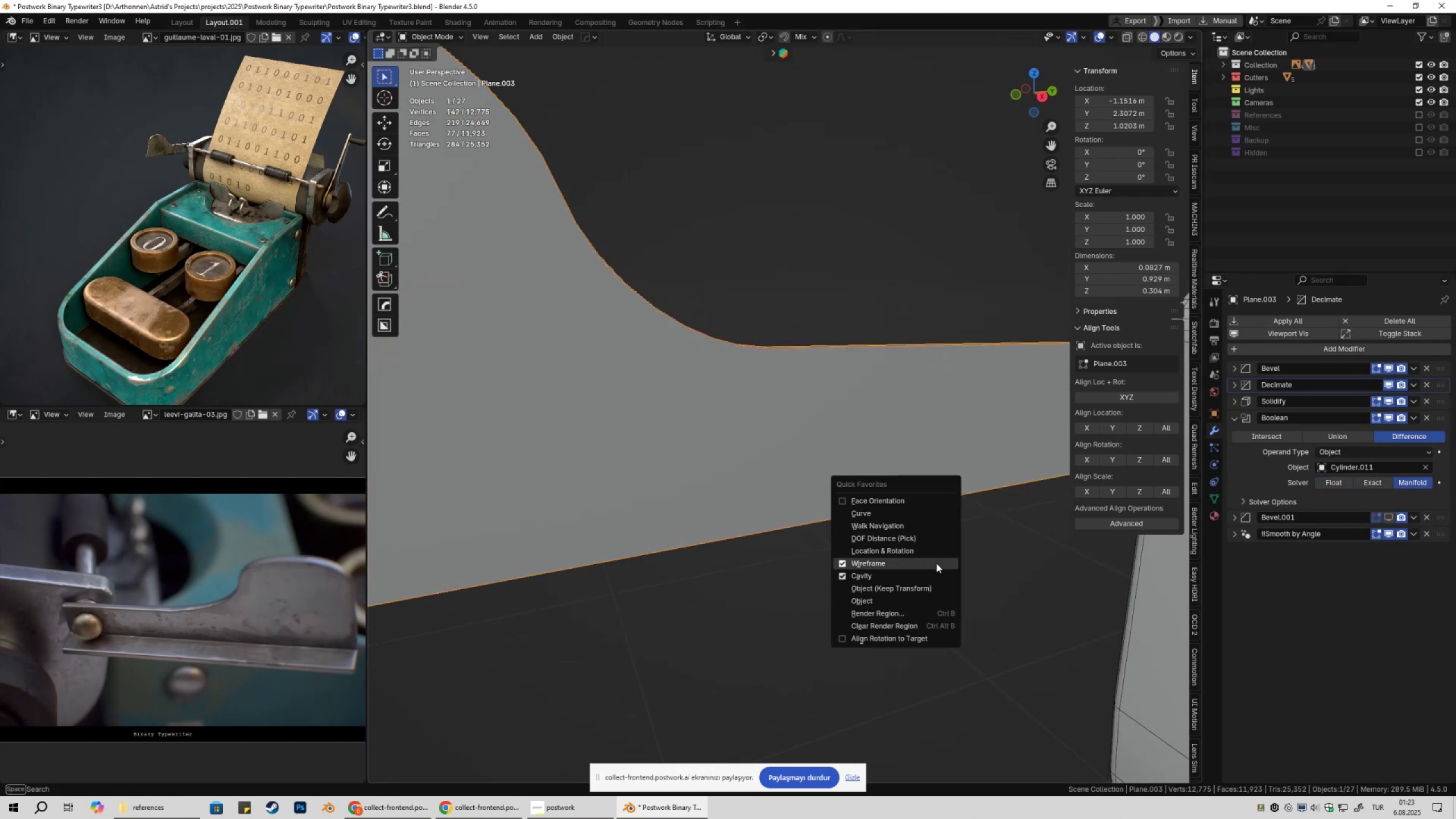 
left_click([936, 563])
 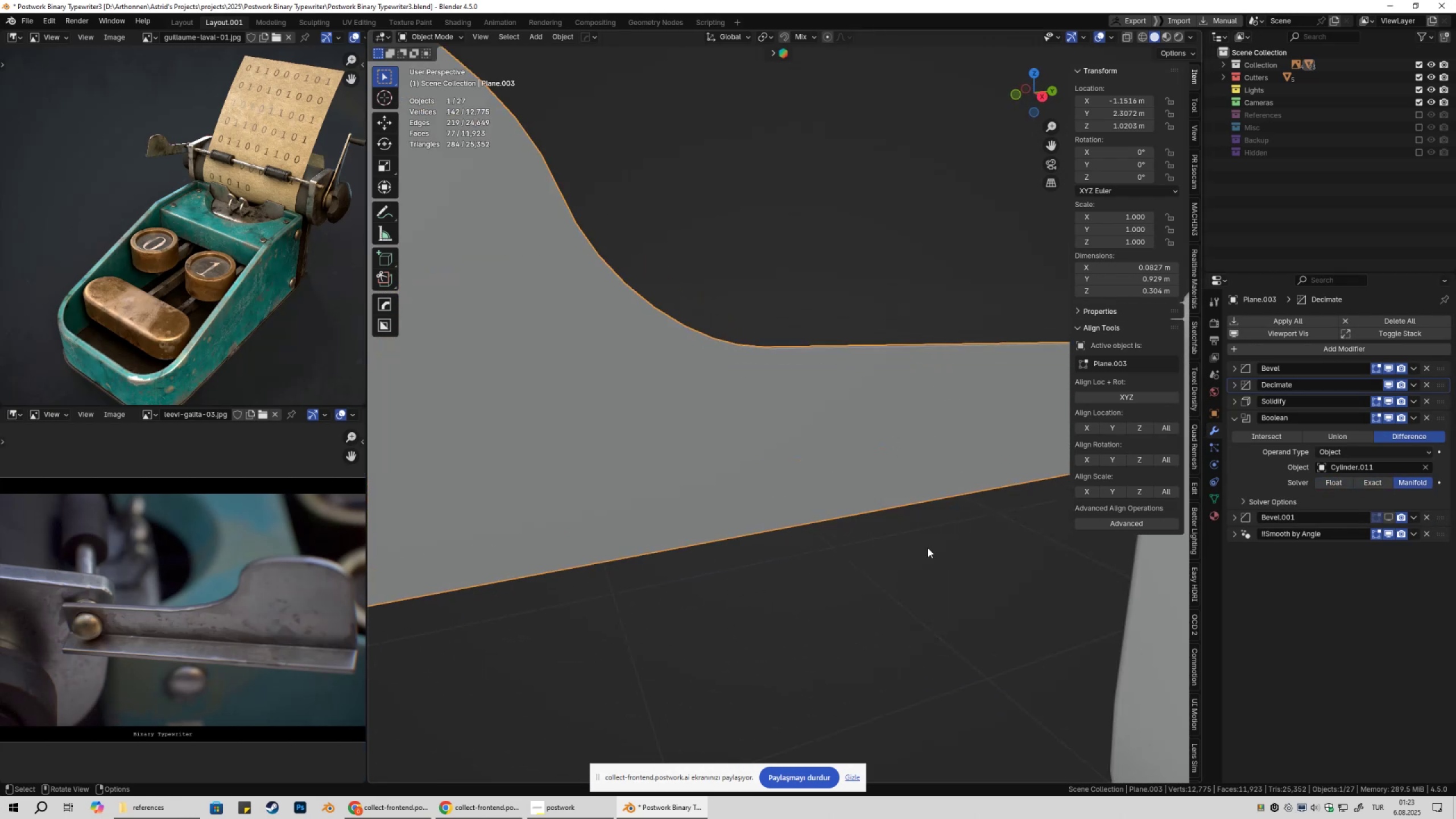 
scroll: coordinate [912, 549], scroll_direction: down, amount: 3.0
 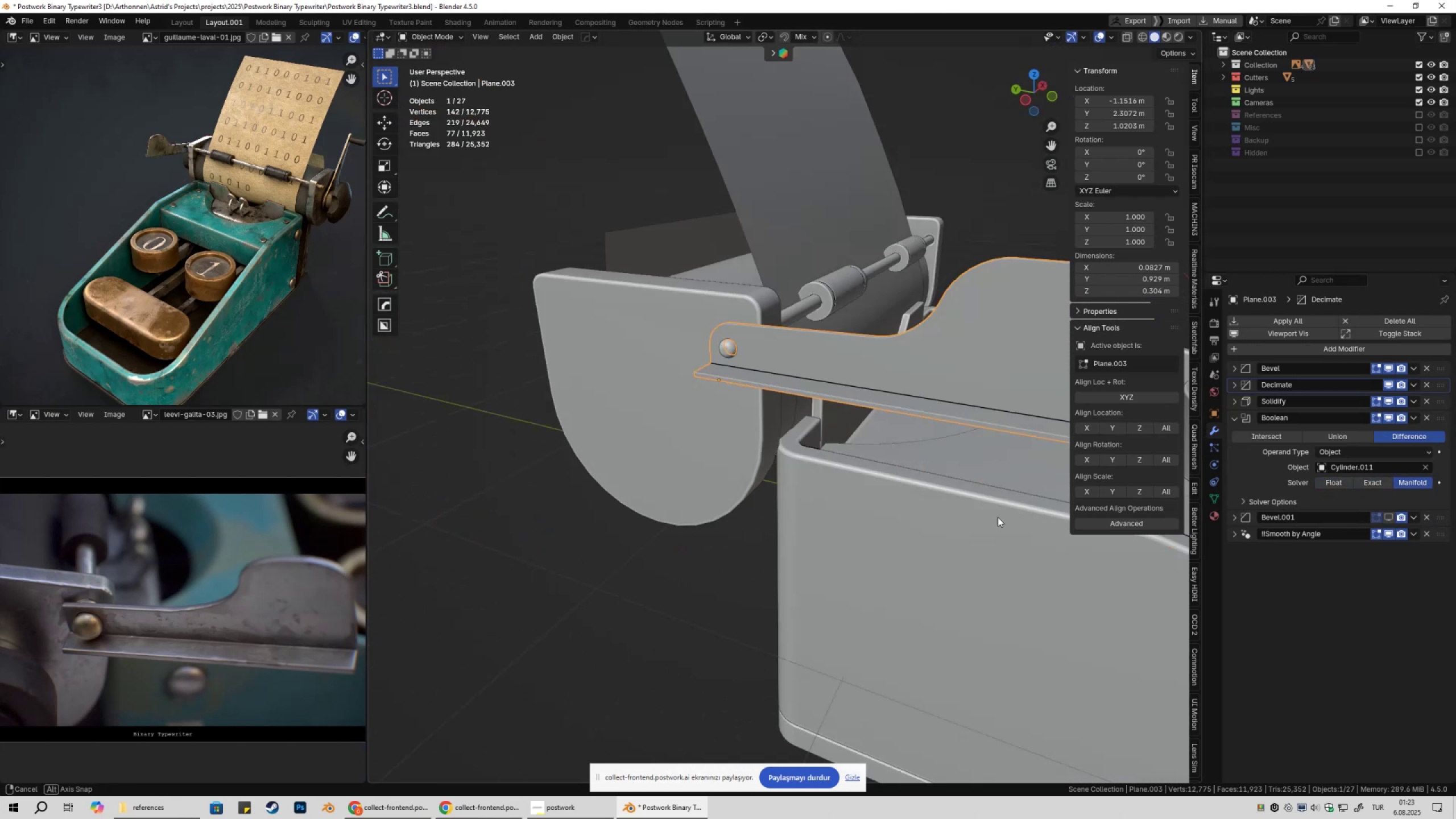 
hold_key(key=ShiftLeft, duration=0.33)
 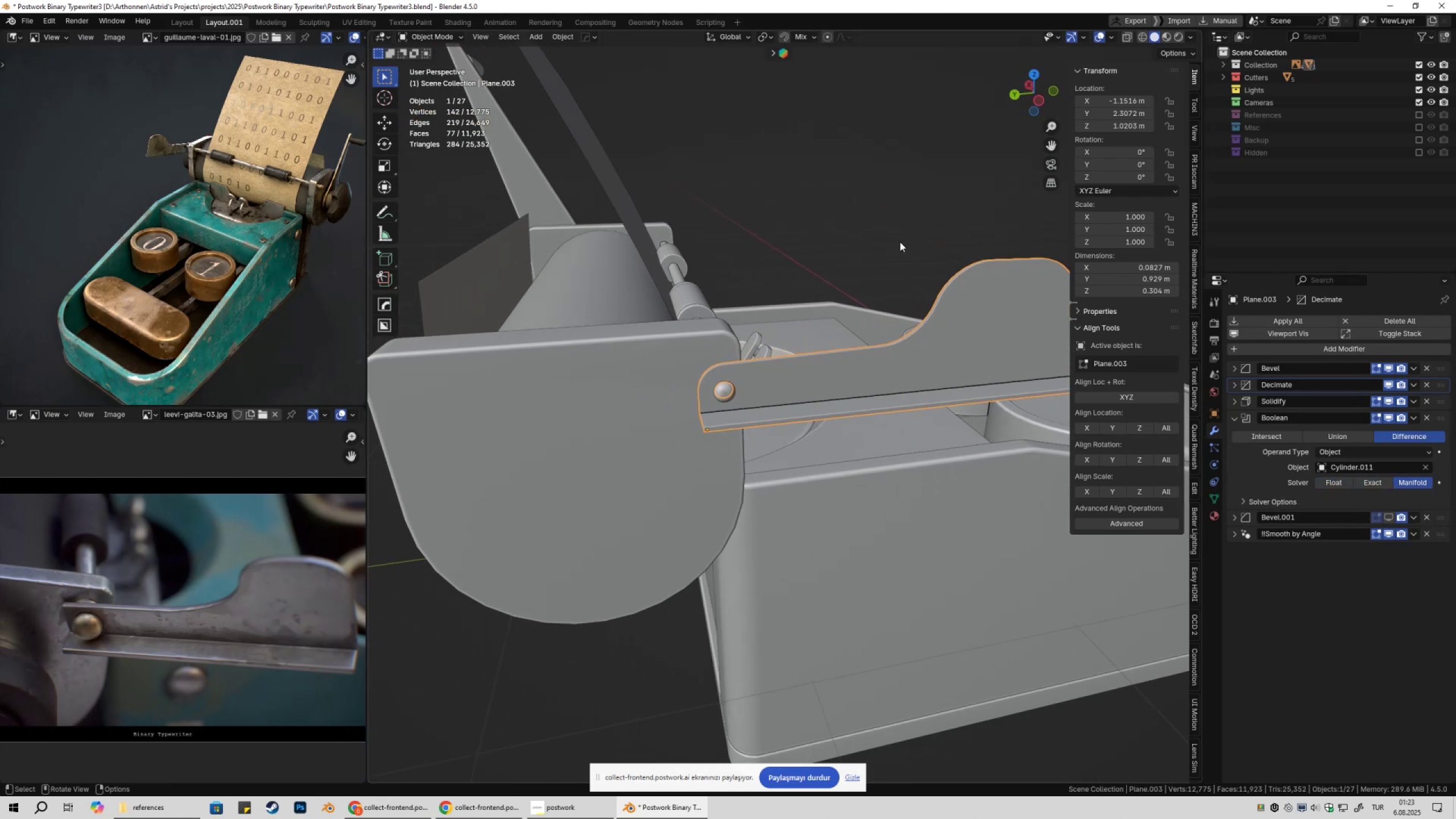 
left_click([900, 242])
 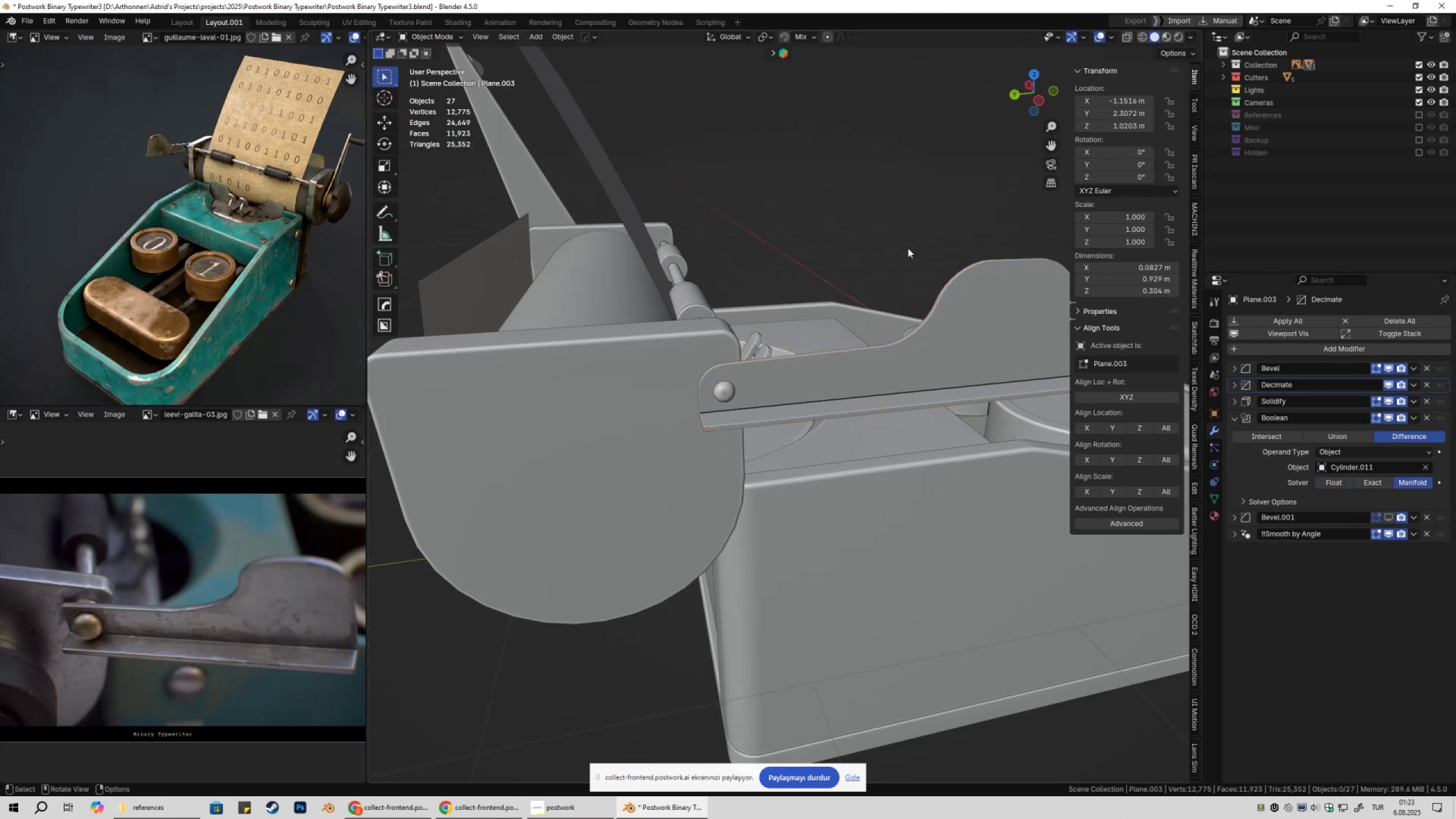 
key(Shift+ShiftLeft)
 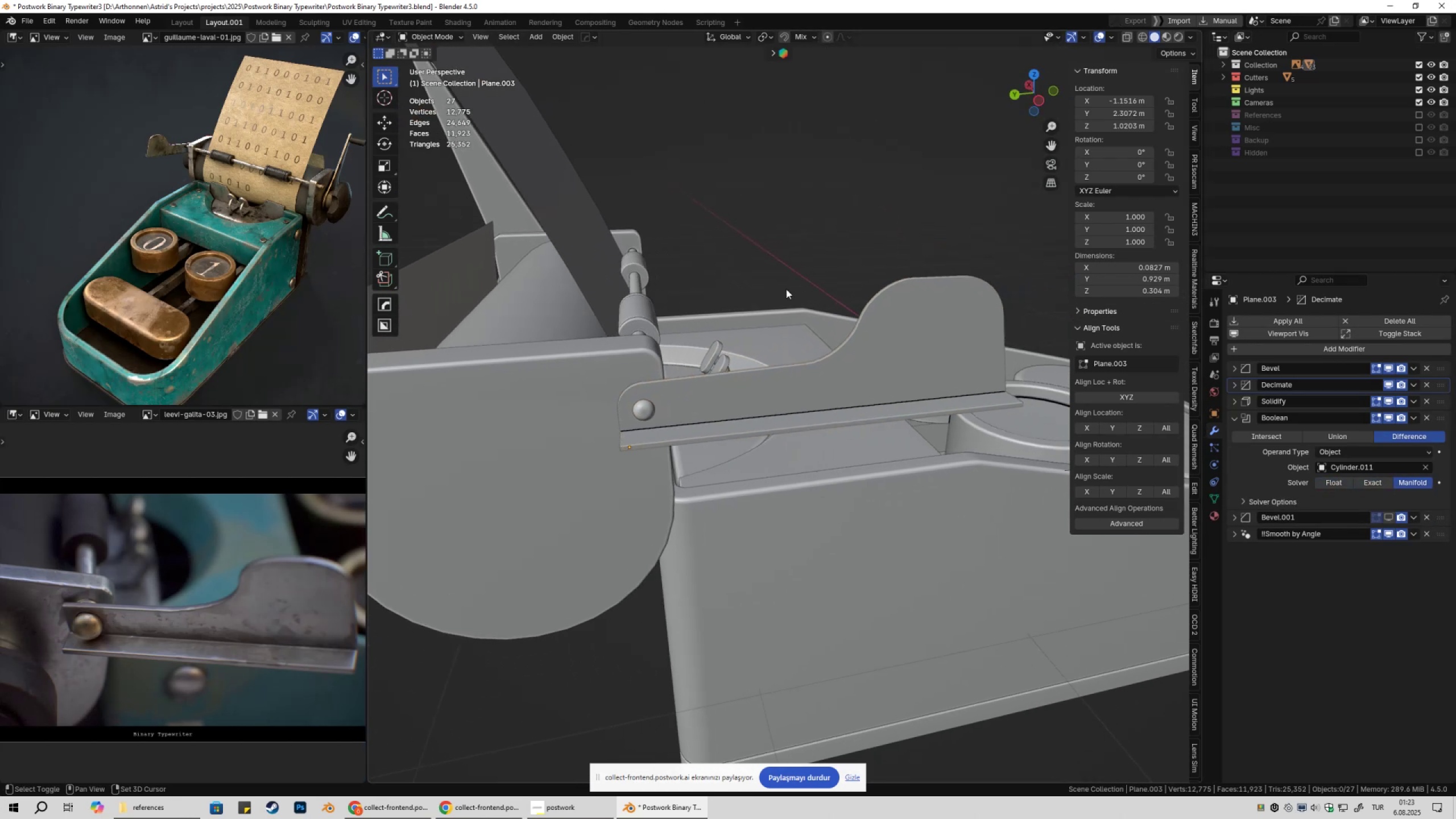 
scroll: coordinate [890, 366], scroll_direction: up, amount: 7.0
 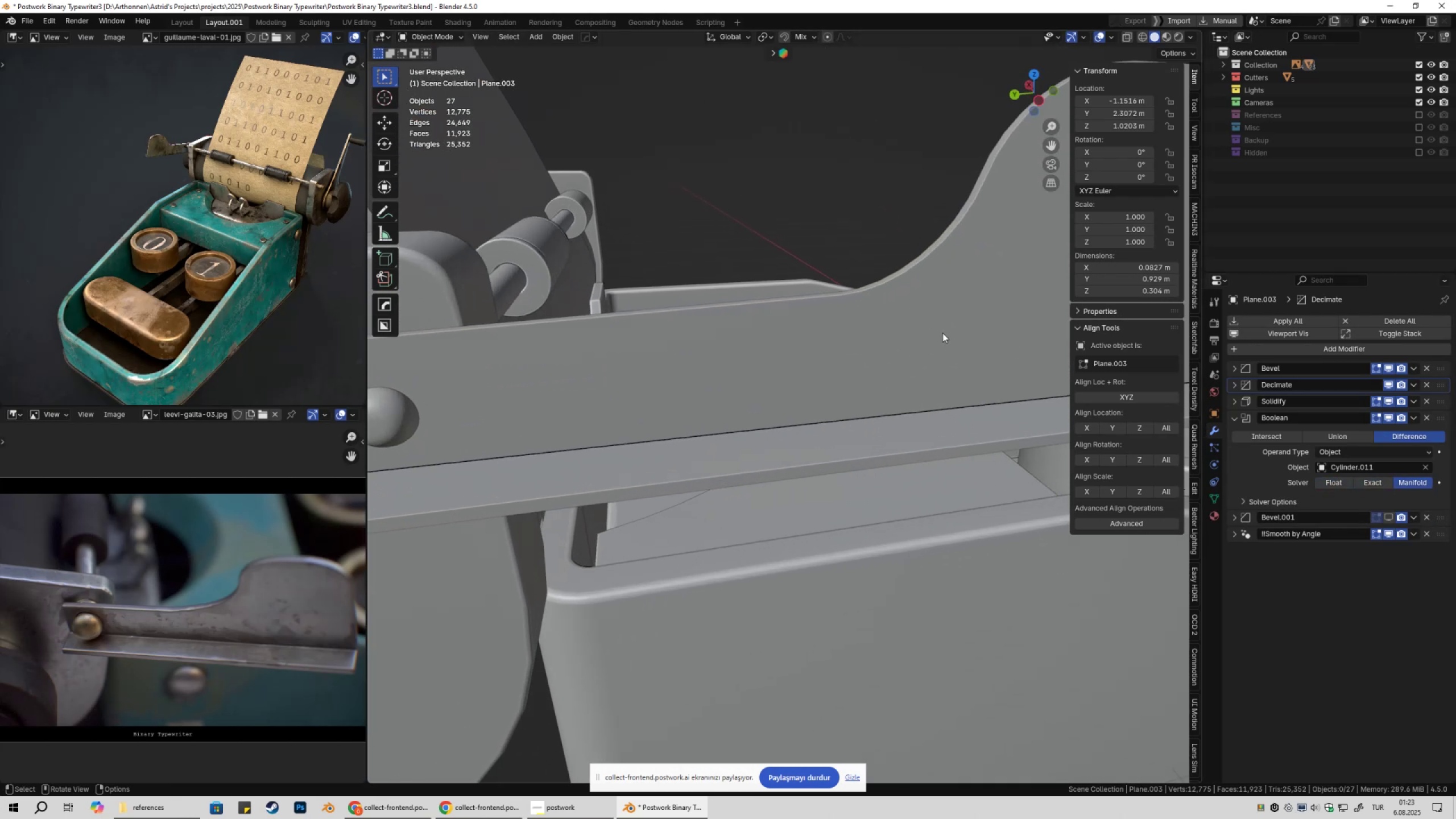 
scroll: coordinate [940, 349], scroll_direction: down, amount: 6.0
 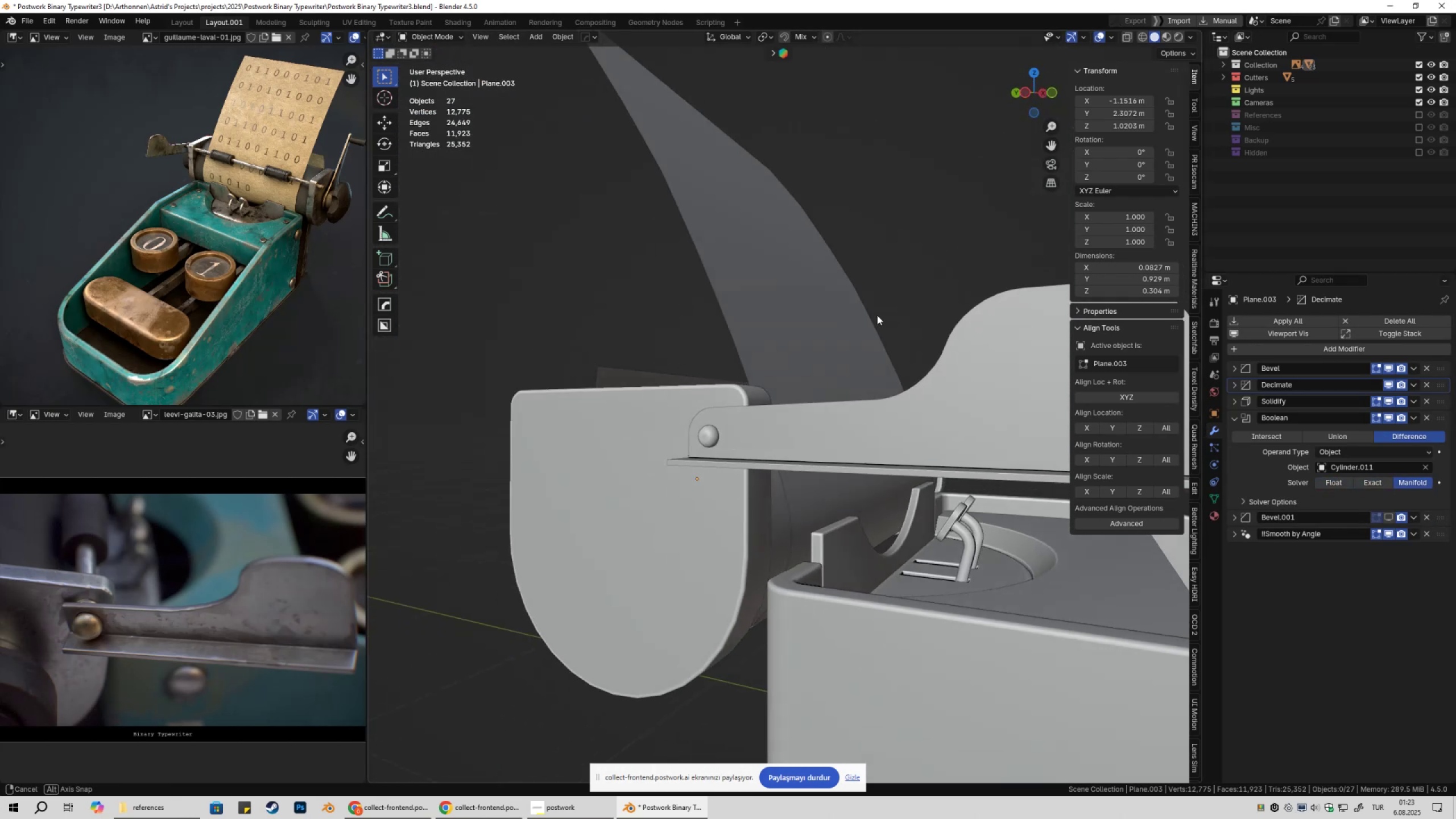 
key(Control+ControlLeft)
 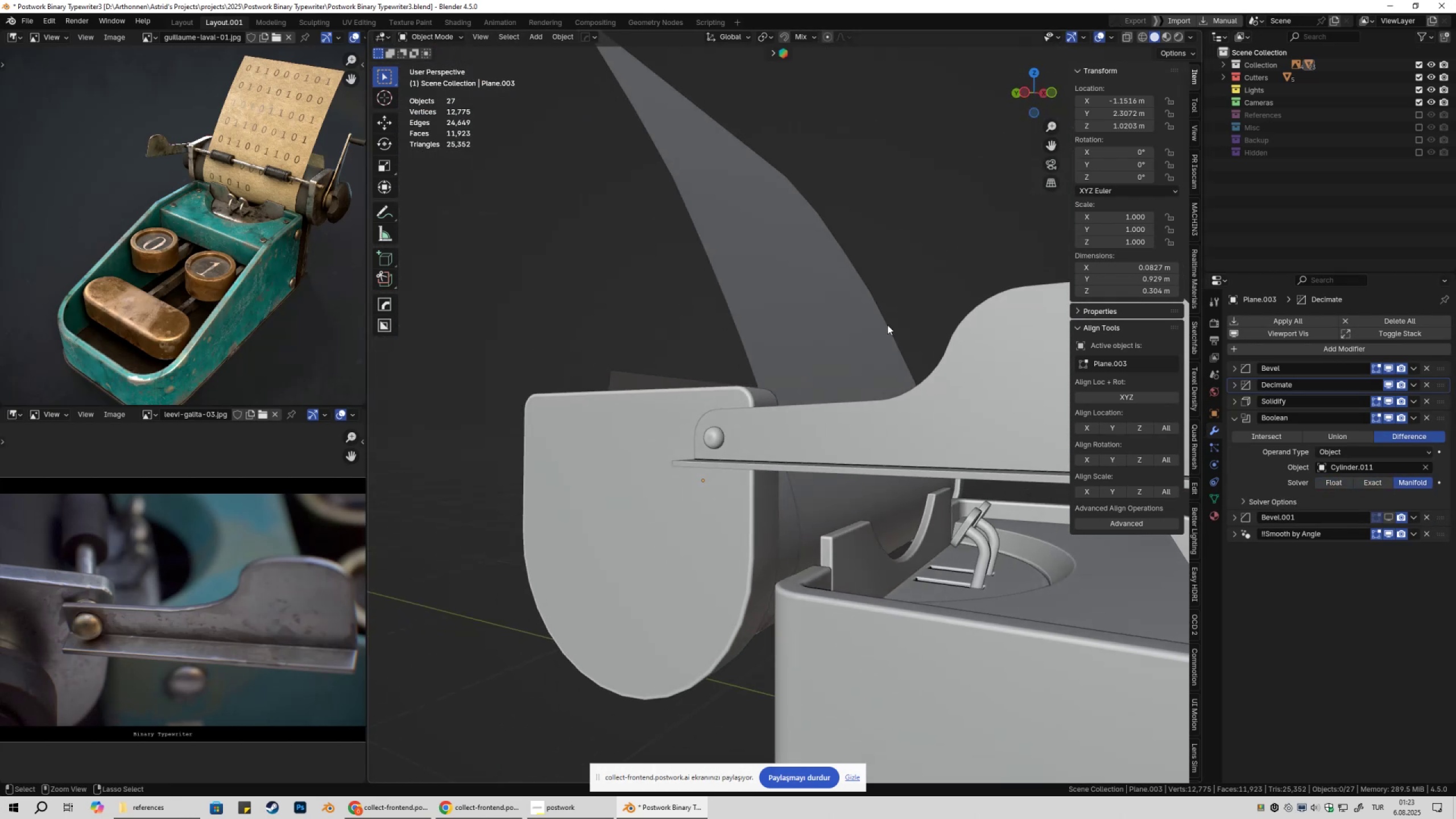 
key(Control+S)
 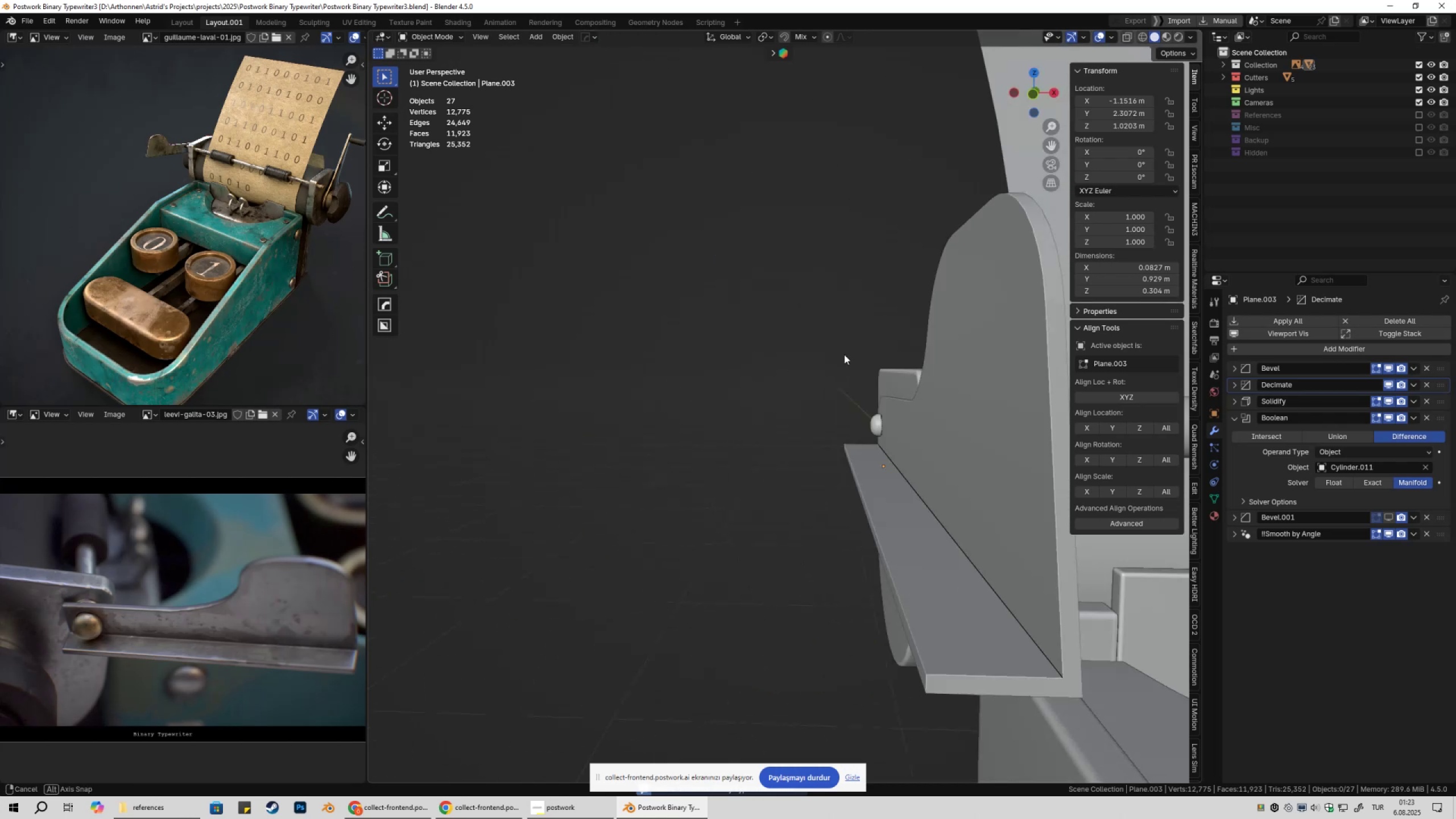 
scroll: coordinate [814, 394], scroll_direction: down, amount: 7.0
 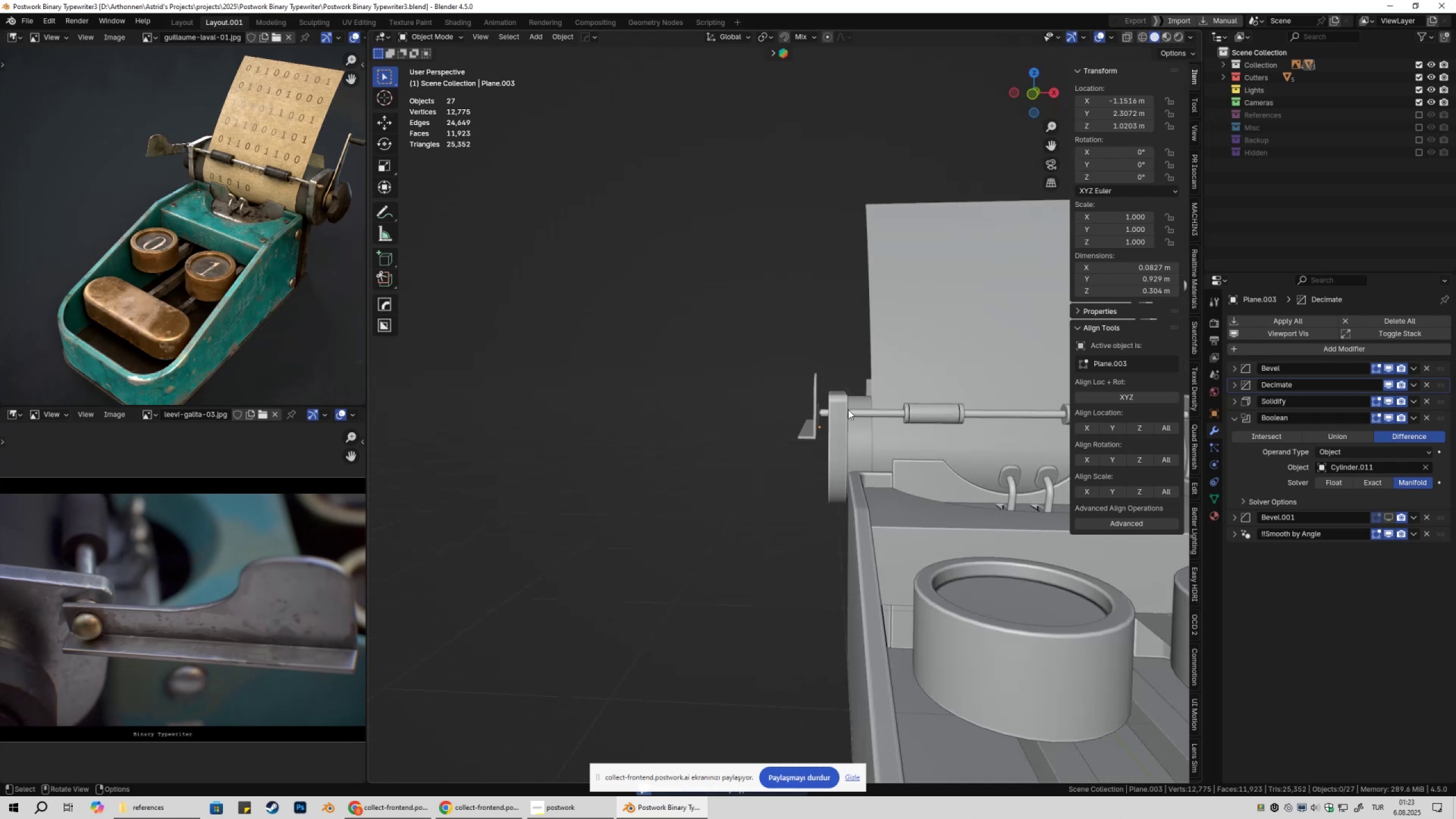 
key(Shift+ShiftLeft)
 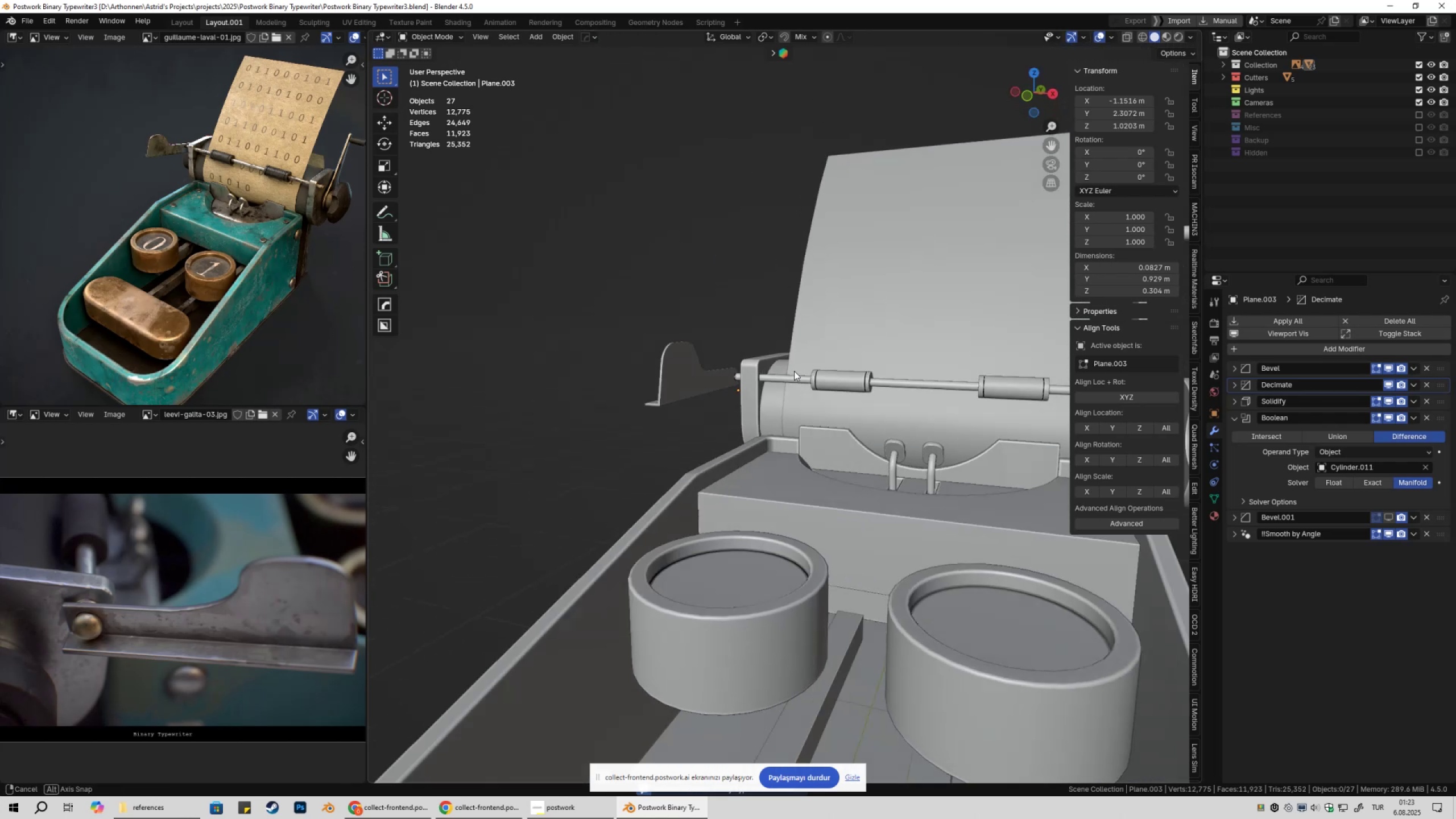 
key(Shift+ShiftLeft)
 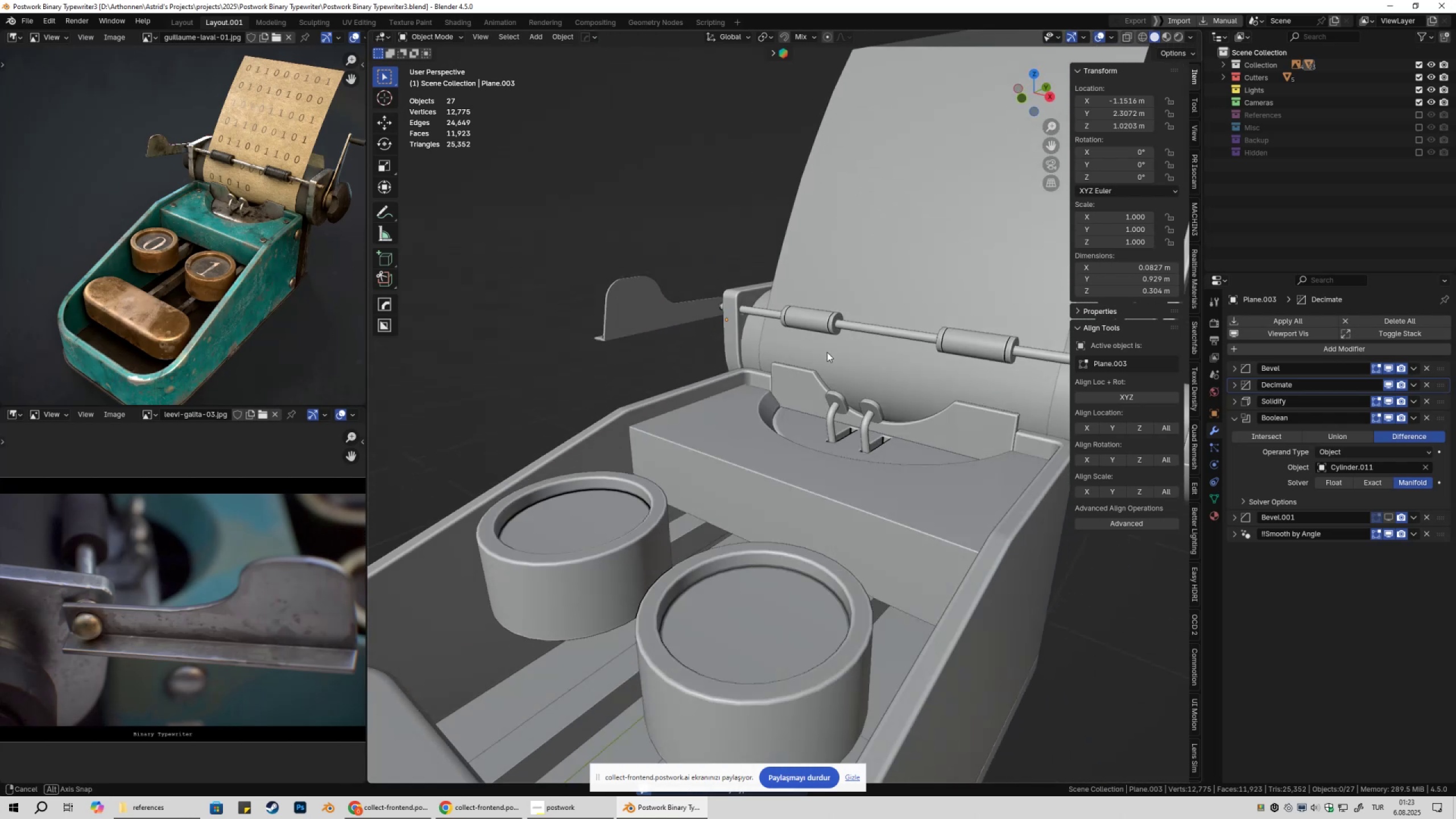 
hold_key(key=ShiftLeft, duration=0.31)
 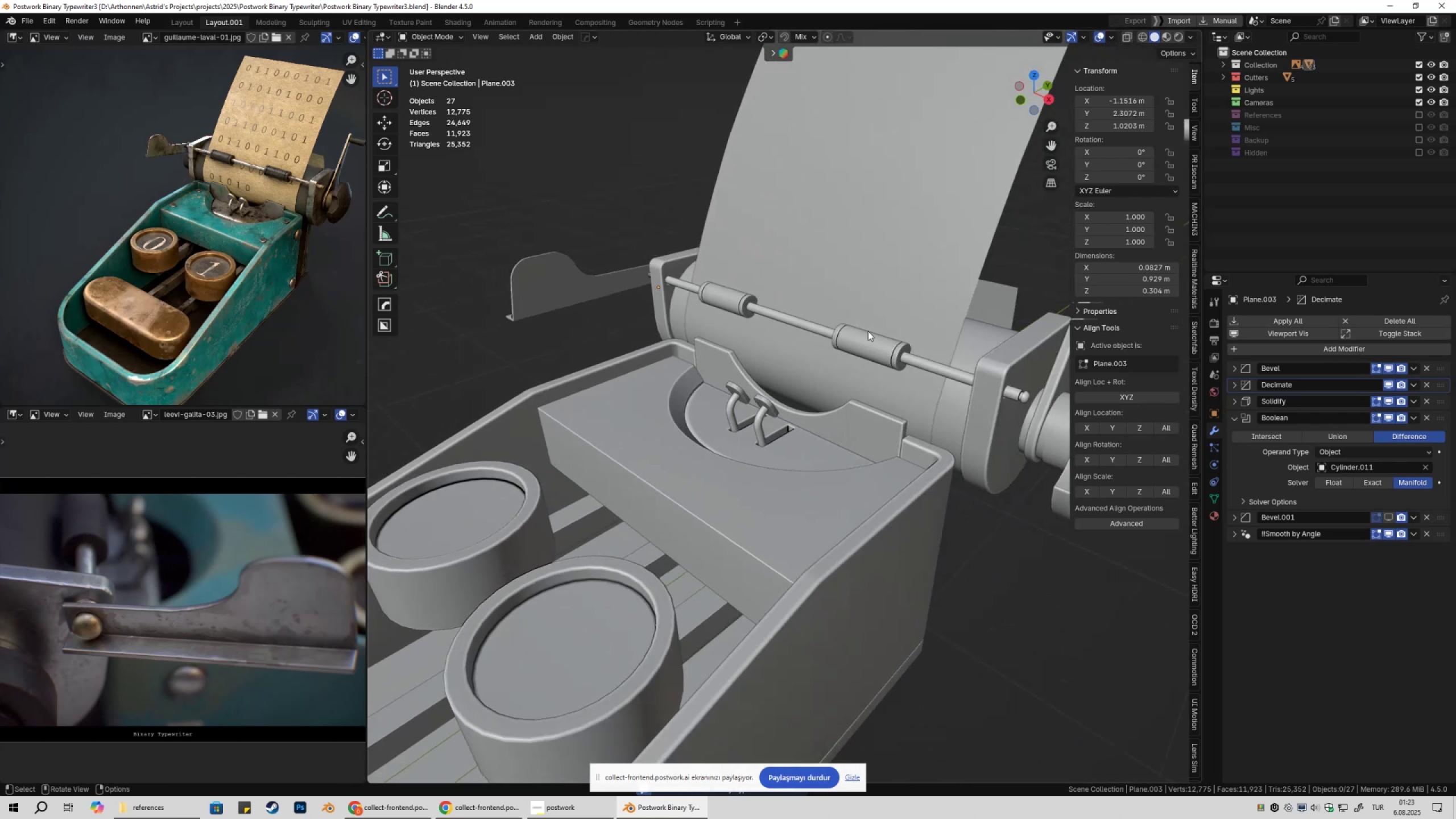 
scroll: coordinate [868, 337], scroll_direction: down, amount: 3.0
 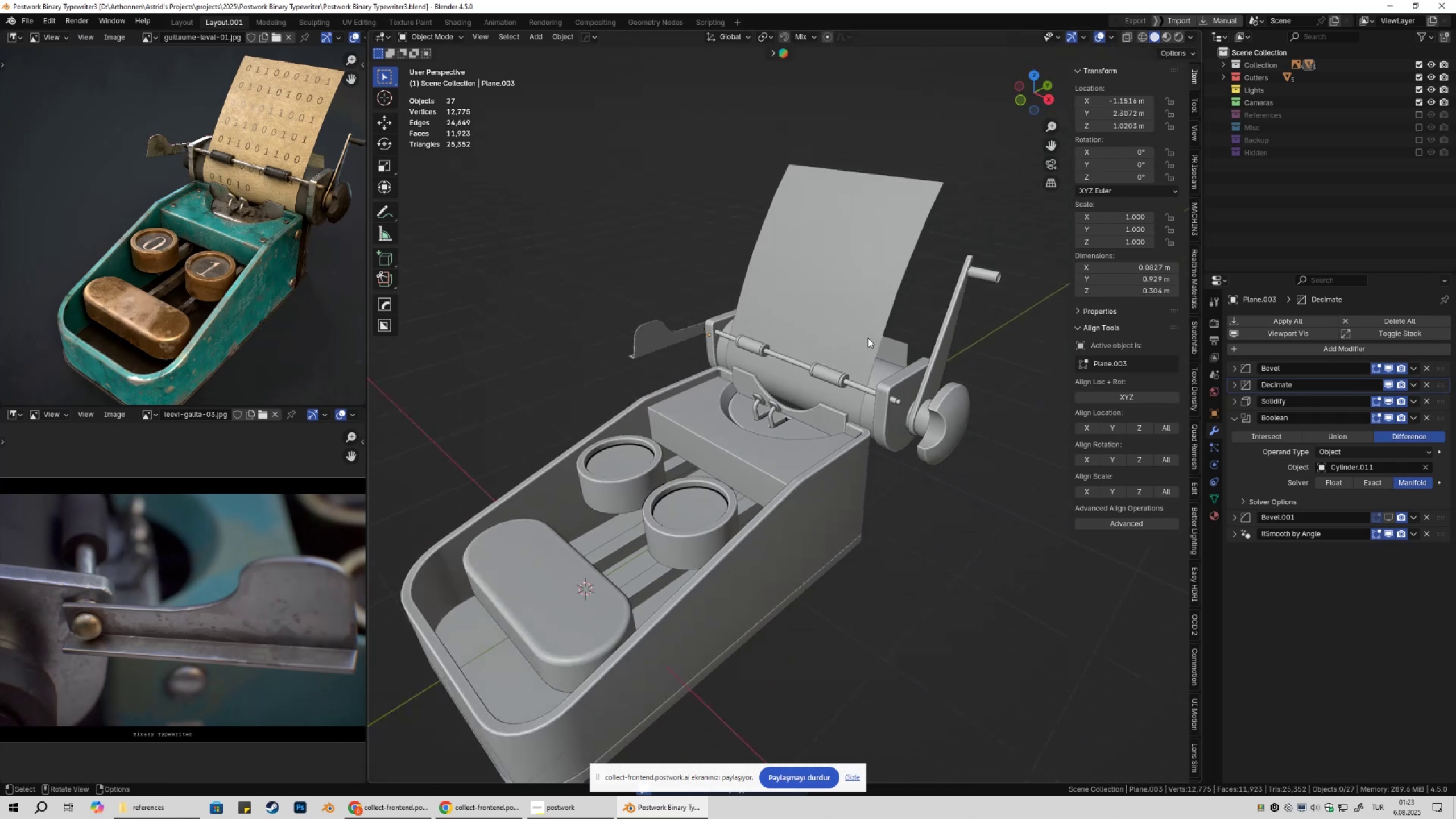 
hold_key(key=ShiftLeft, duration=0.31)
 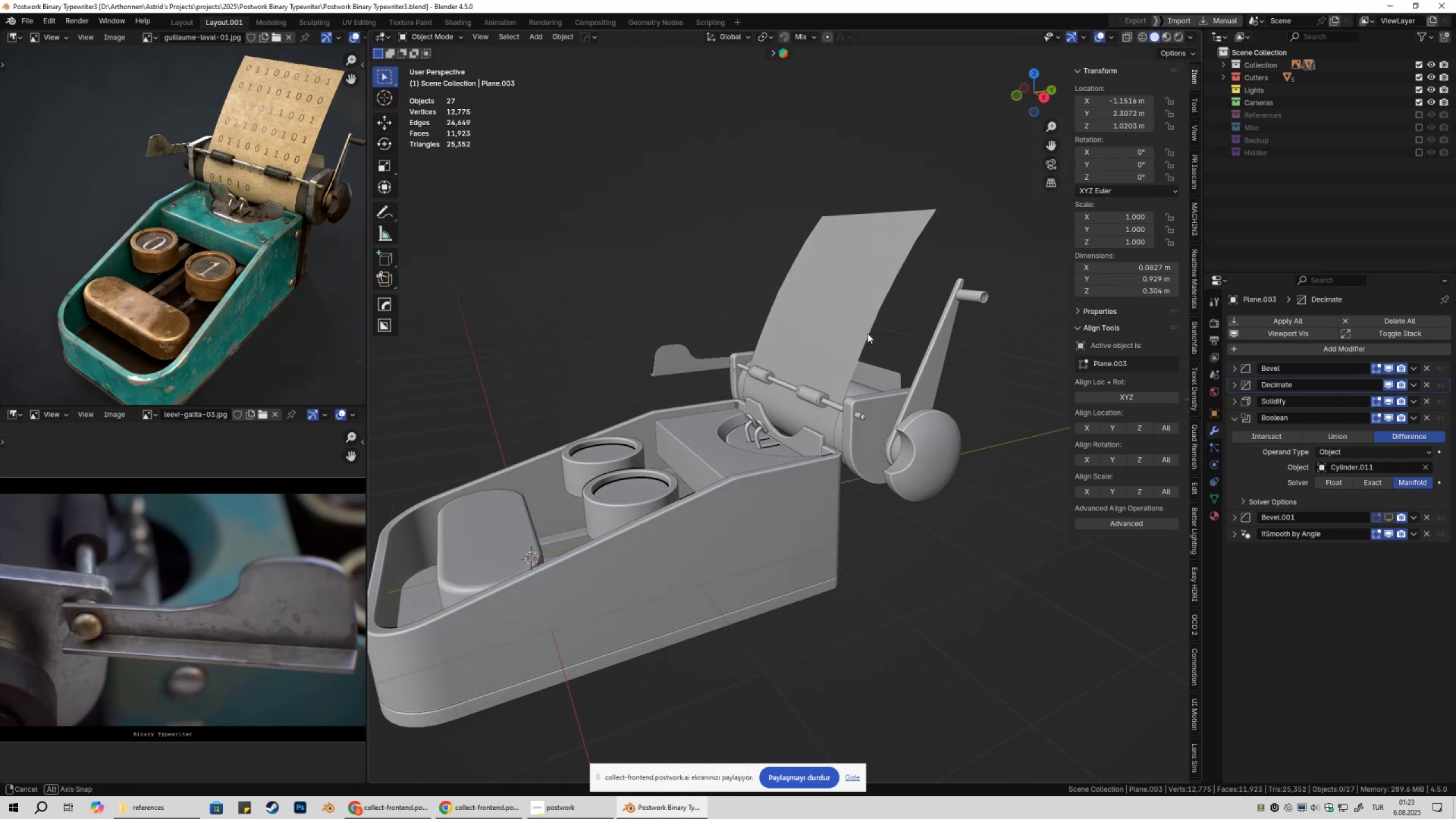 
key(Shift+ShiftLeft)
 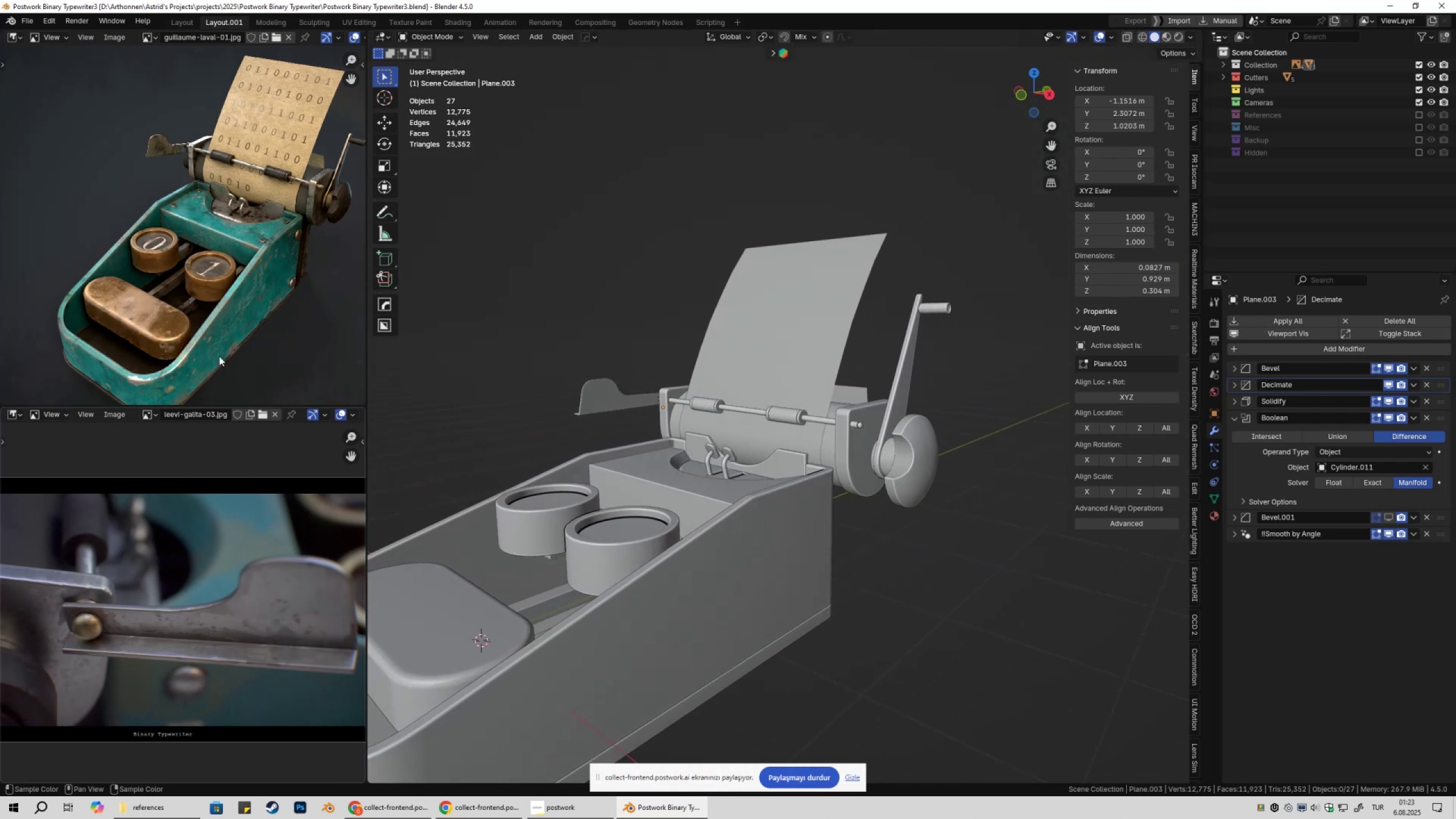 
left_click([146, 38])
 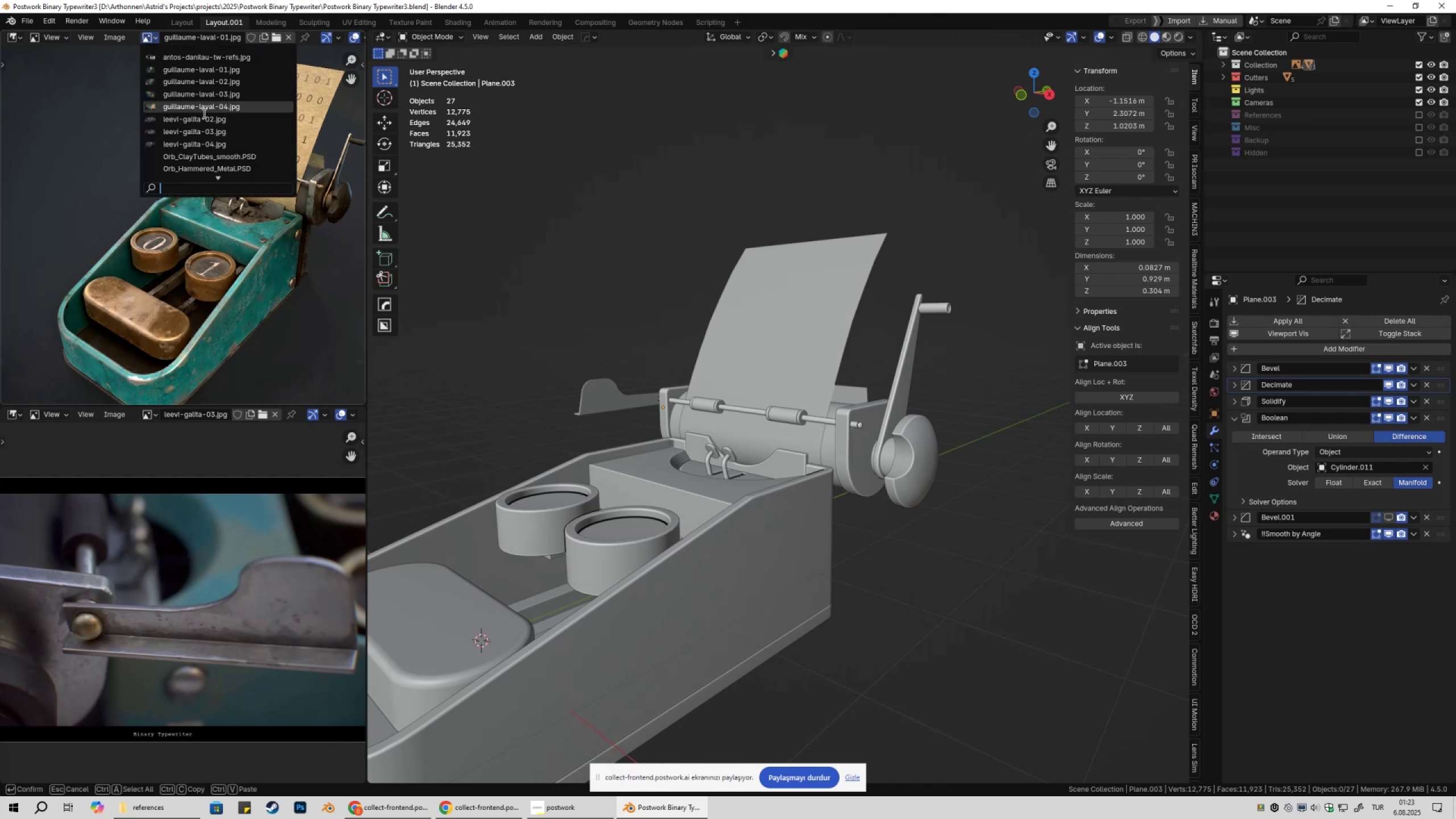 
left_click([206, 131])
 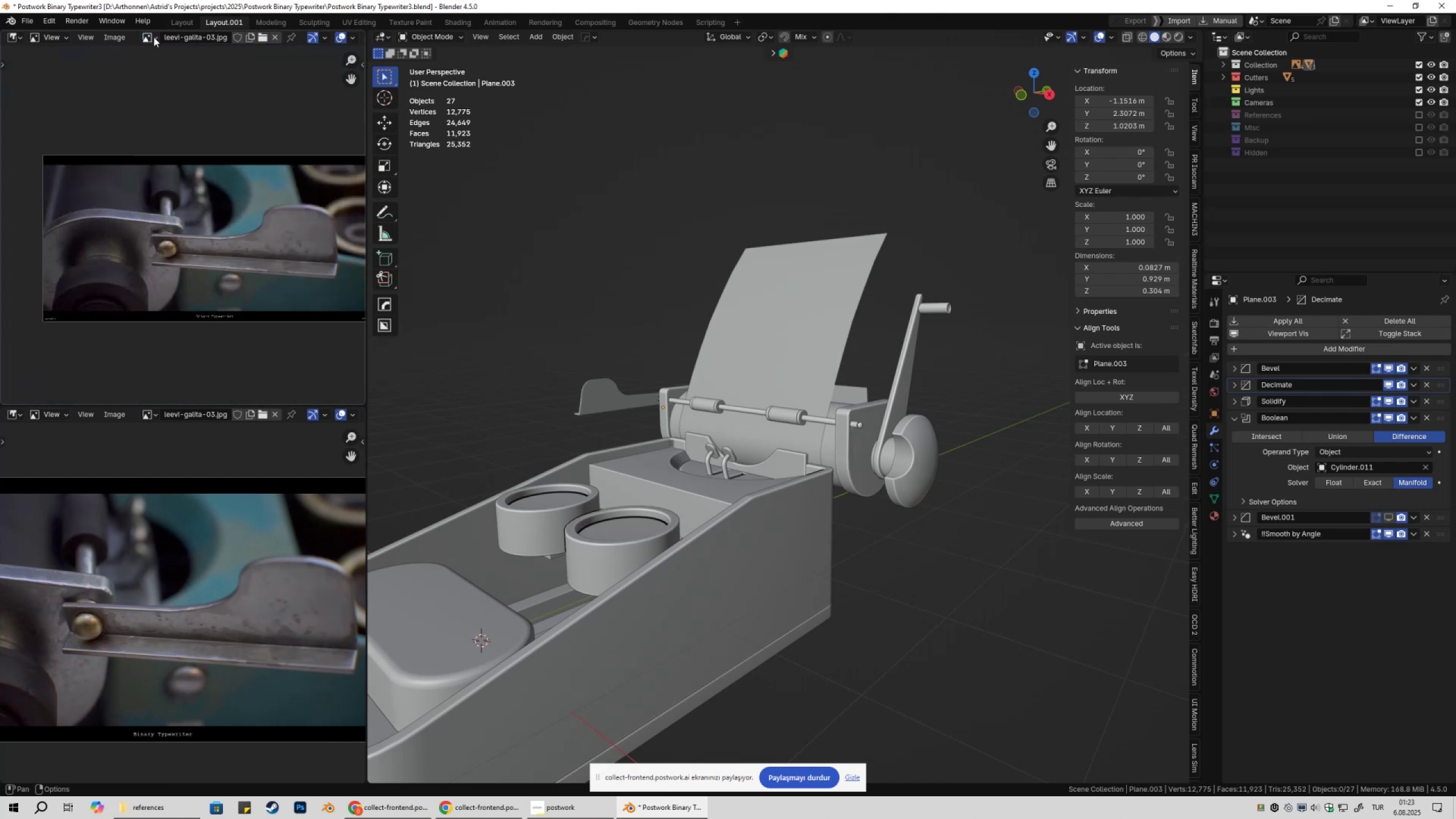 
left_click([154, 37])
 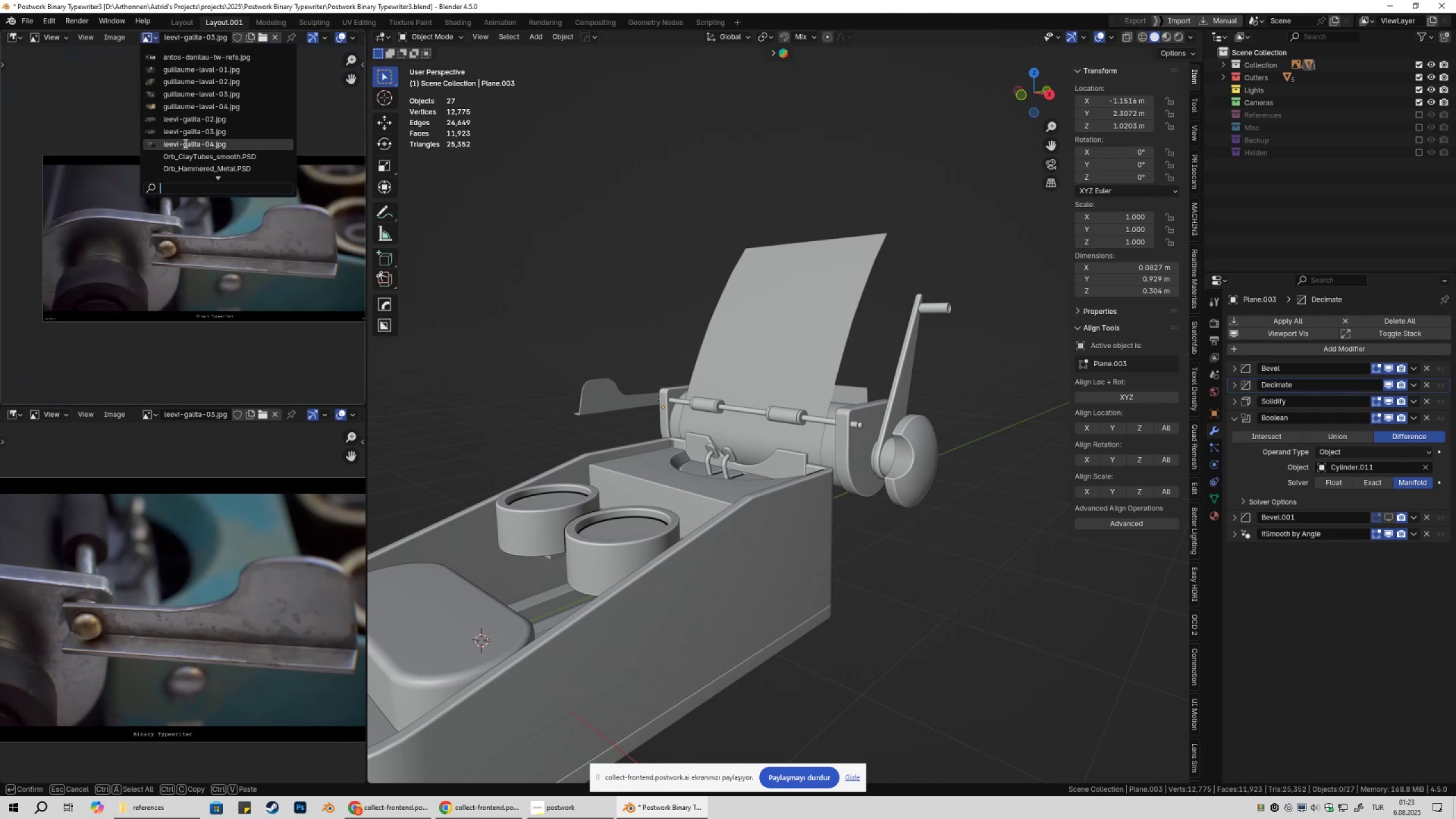 
left_click([184, 143])
 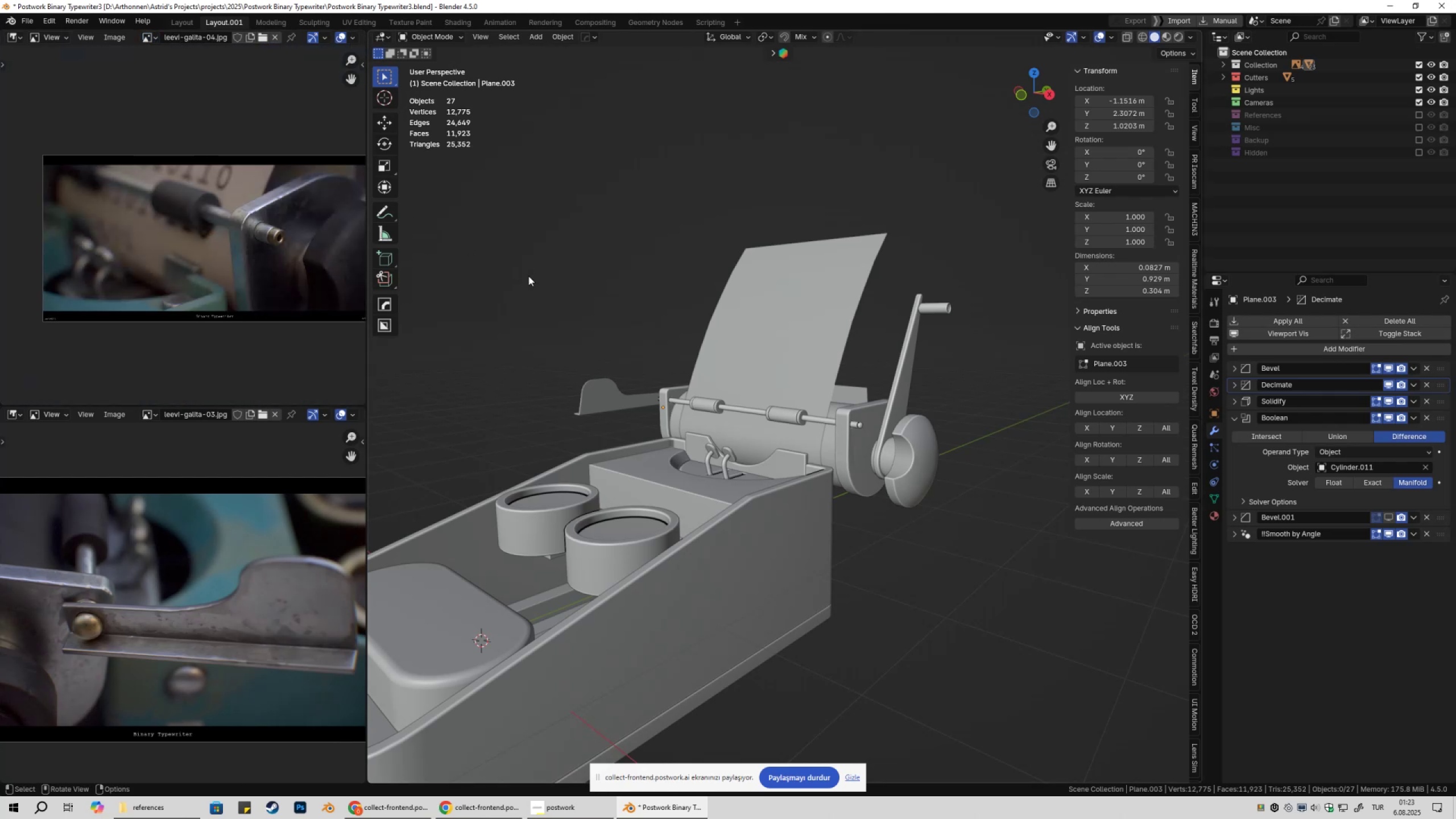 
scroll: coordinate [655, 486], scroll_direction: up, amount: 7.0
 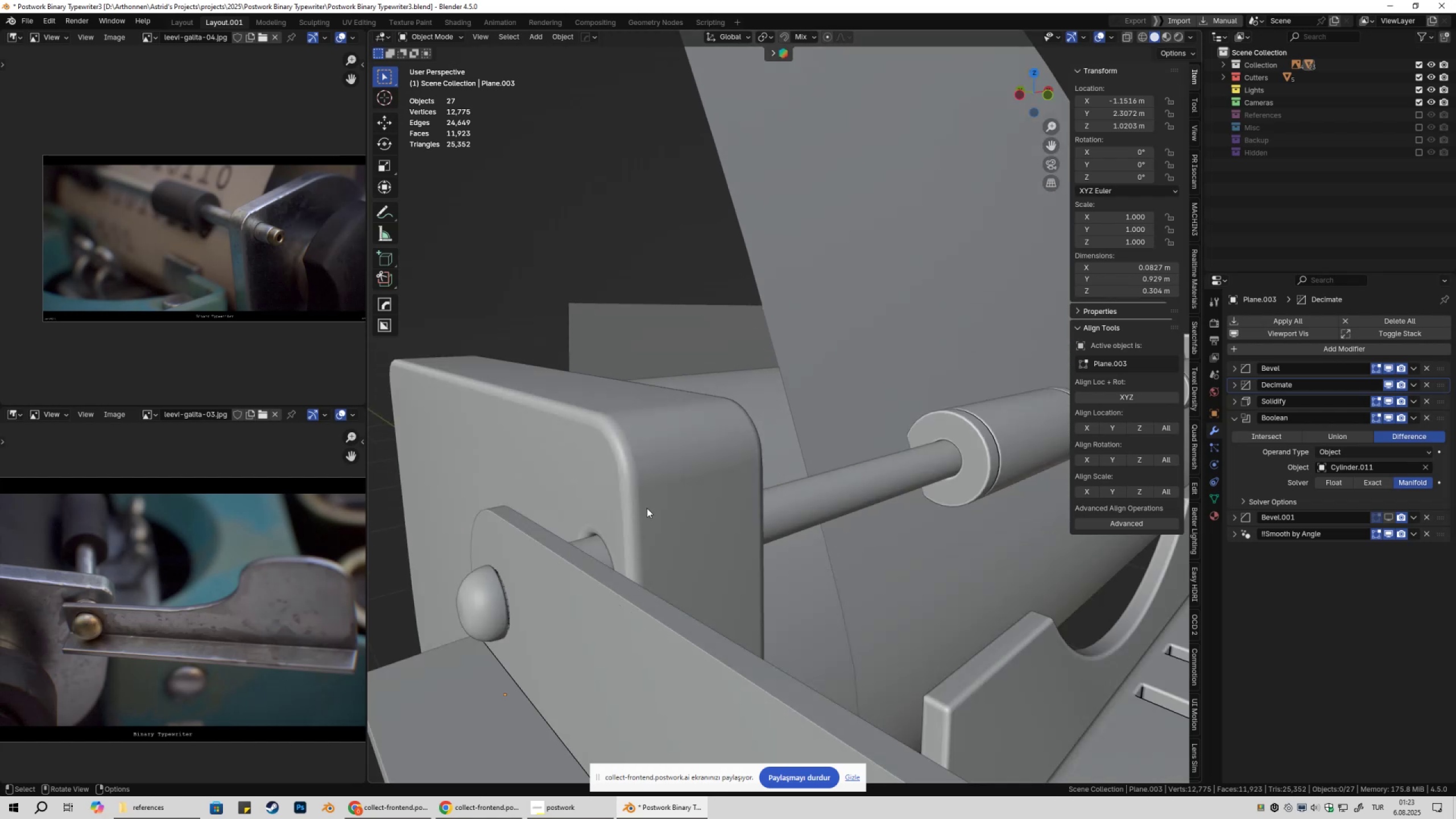 
scroll: coordinate [794, 389], scroll_direction: down, amount: 6.0
 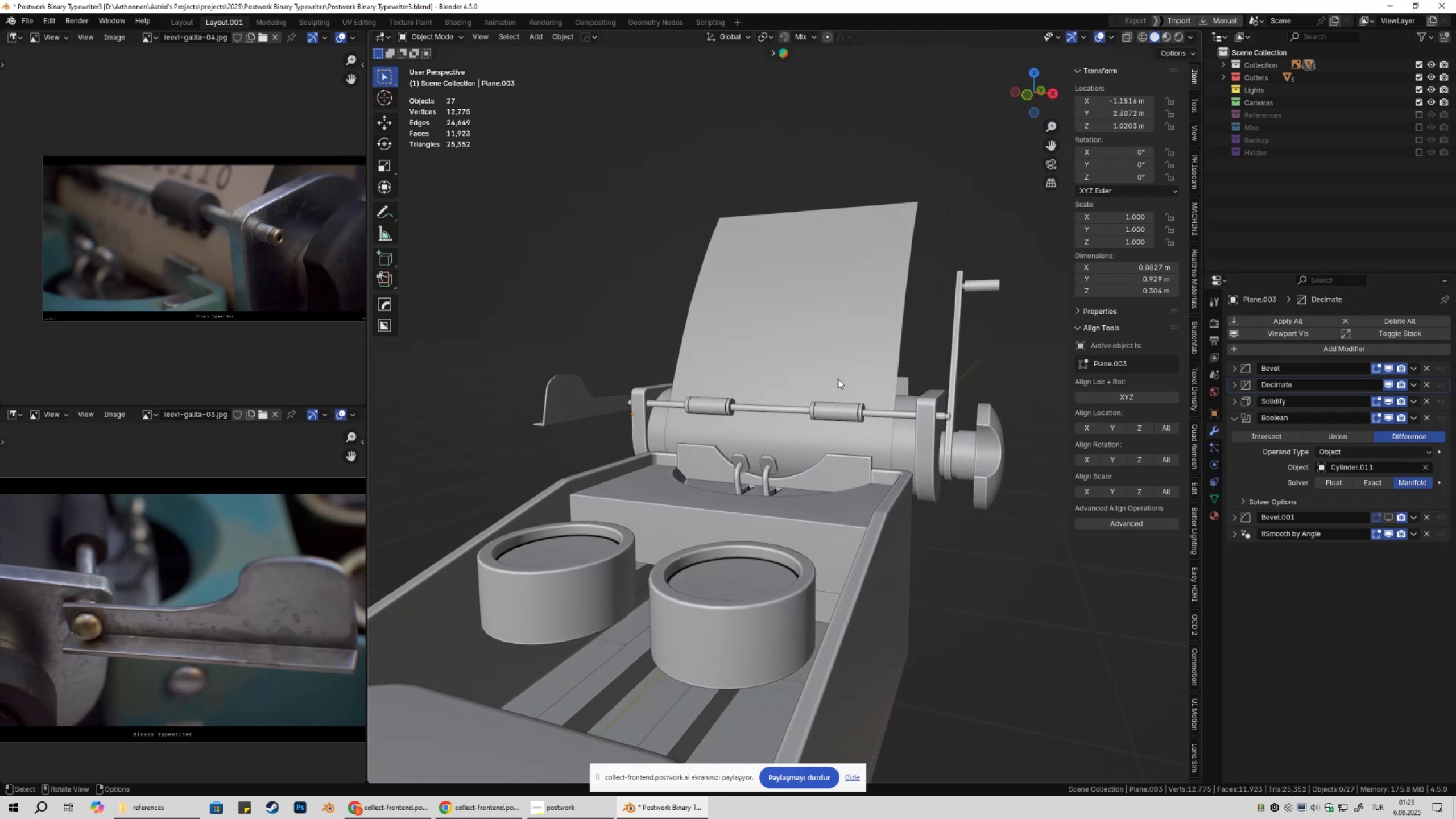 
scroll: coordinate [818, 382], scroll_direction: up, amount: 2.0
 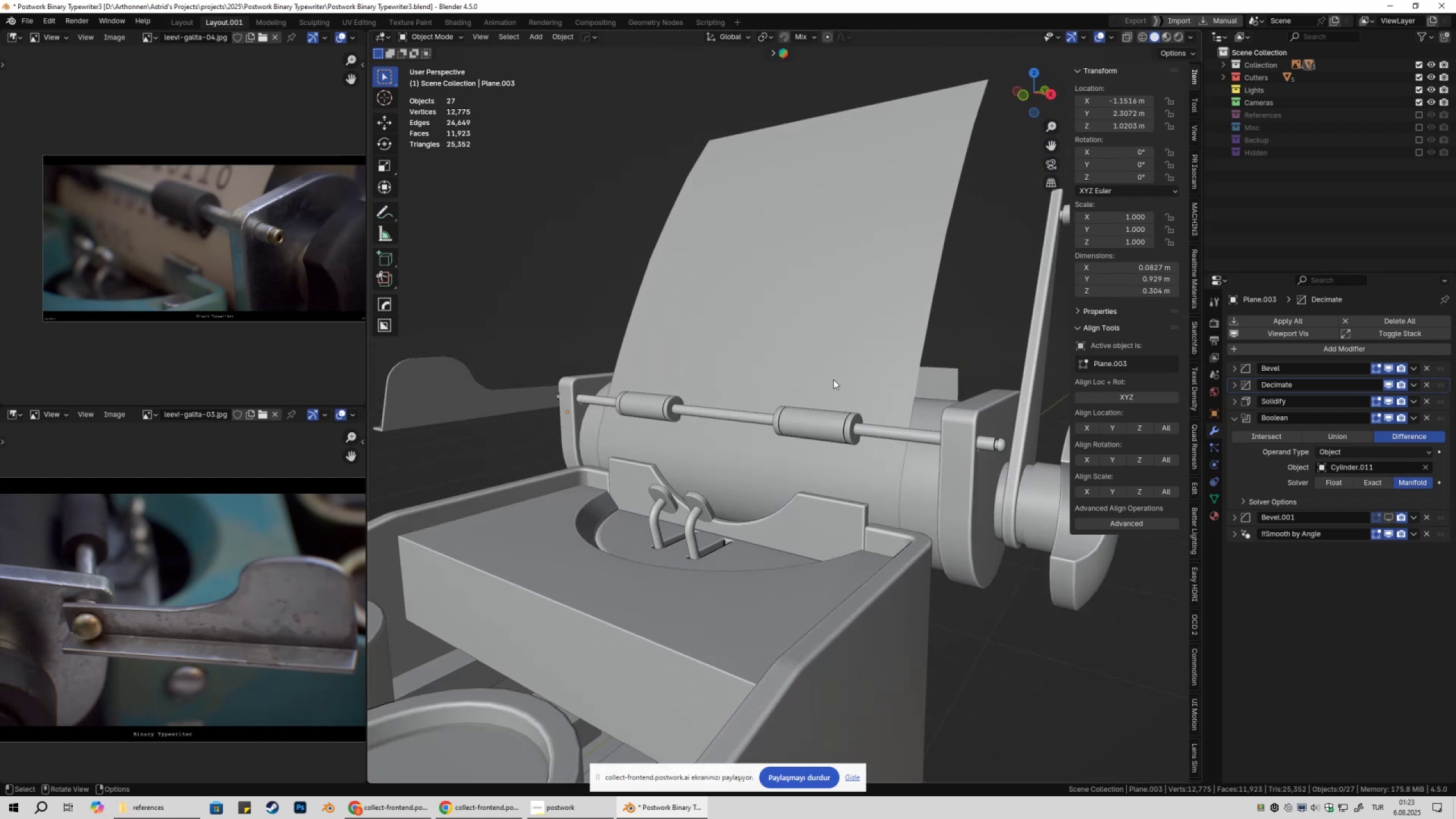 
left_click([751, 417])
 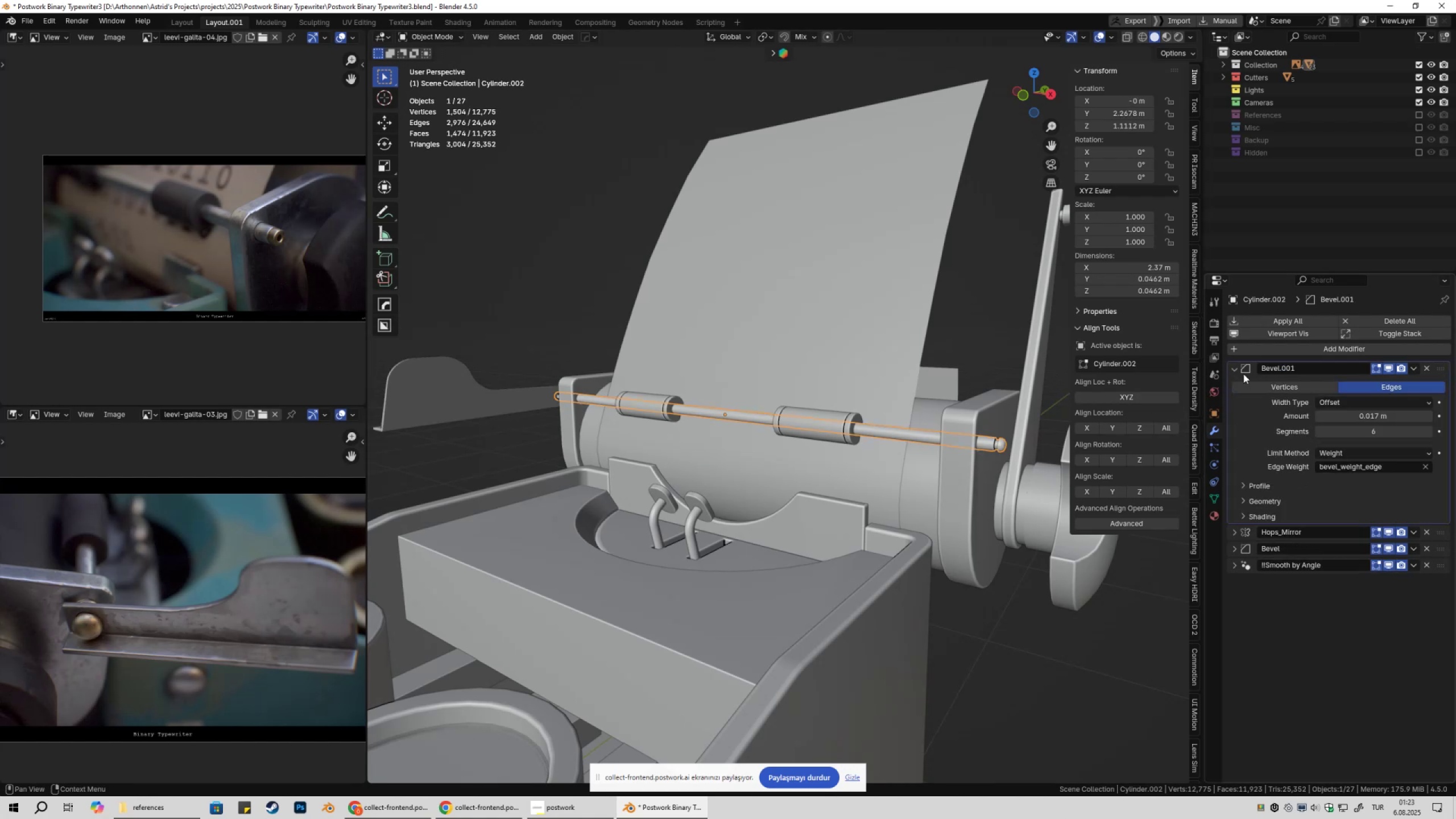 
left_click([1234, 369])
 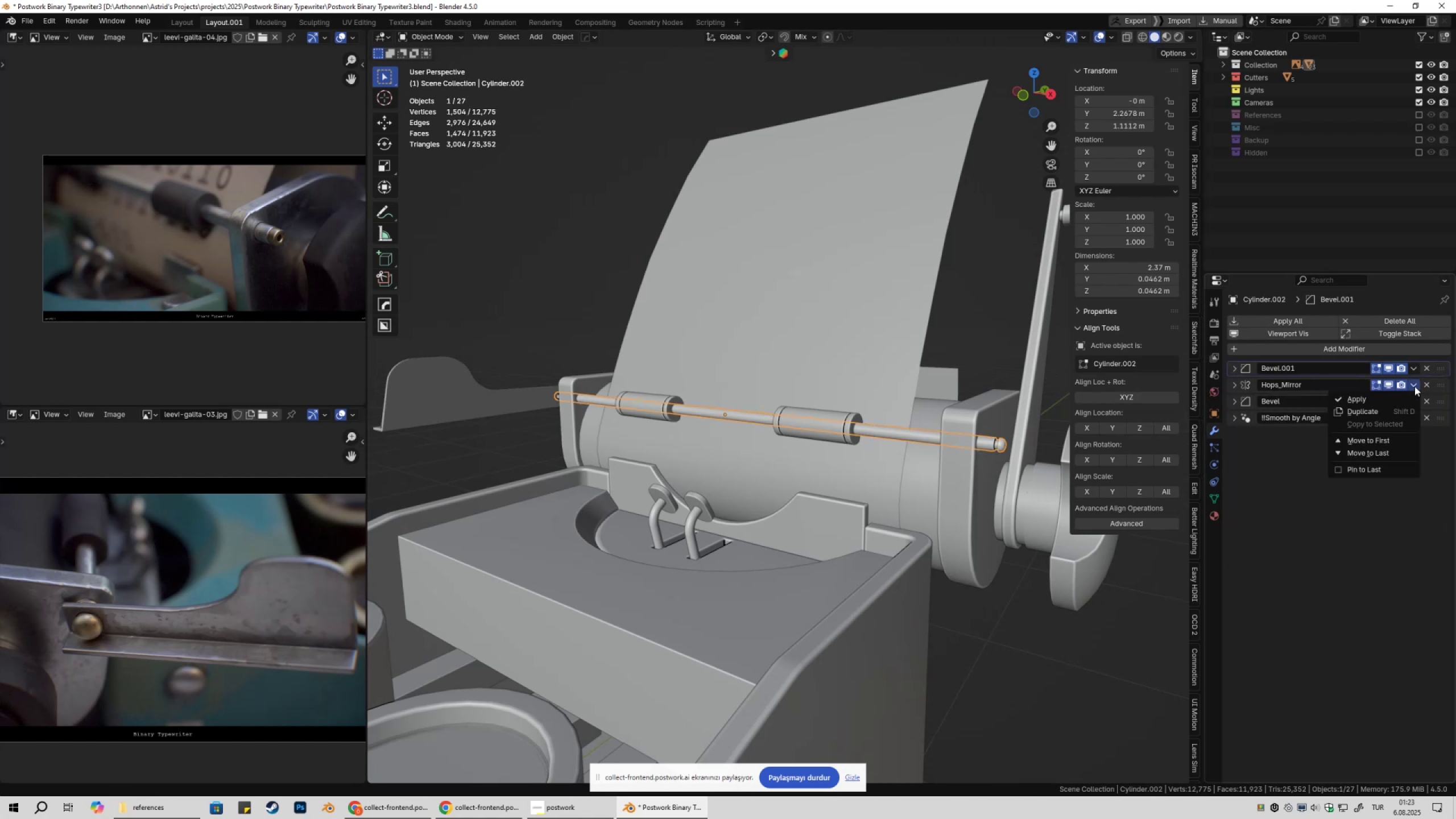 
double_click([1404, 401])
 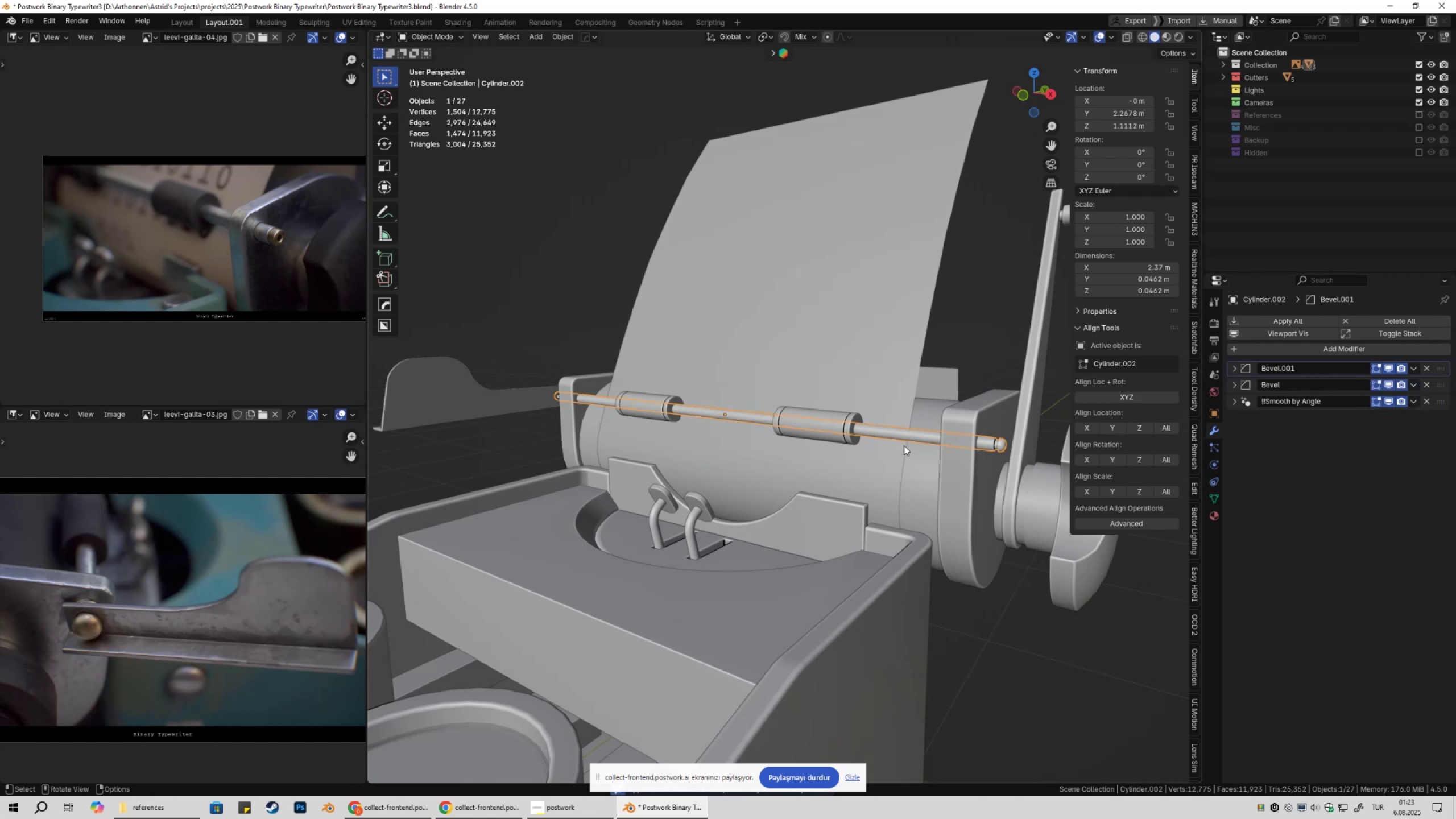 
key(Tab)
 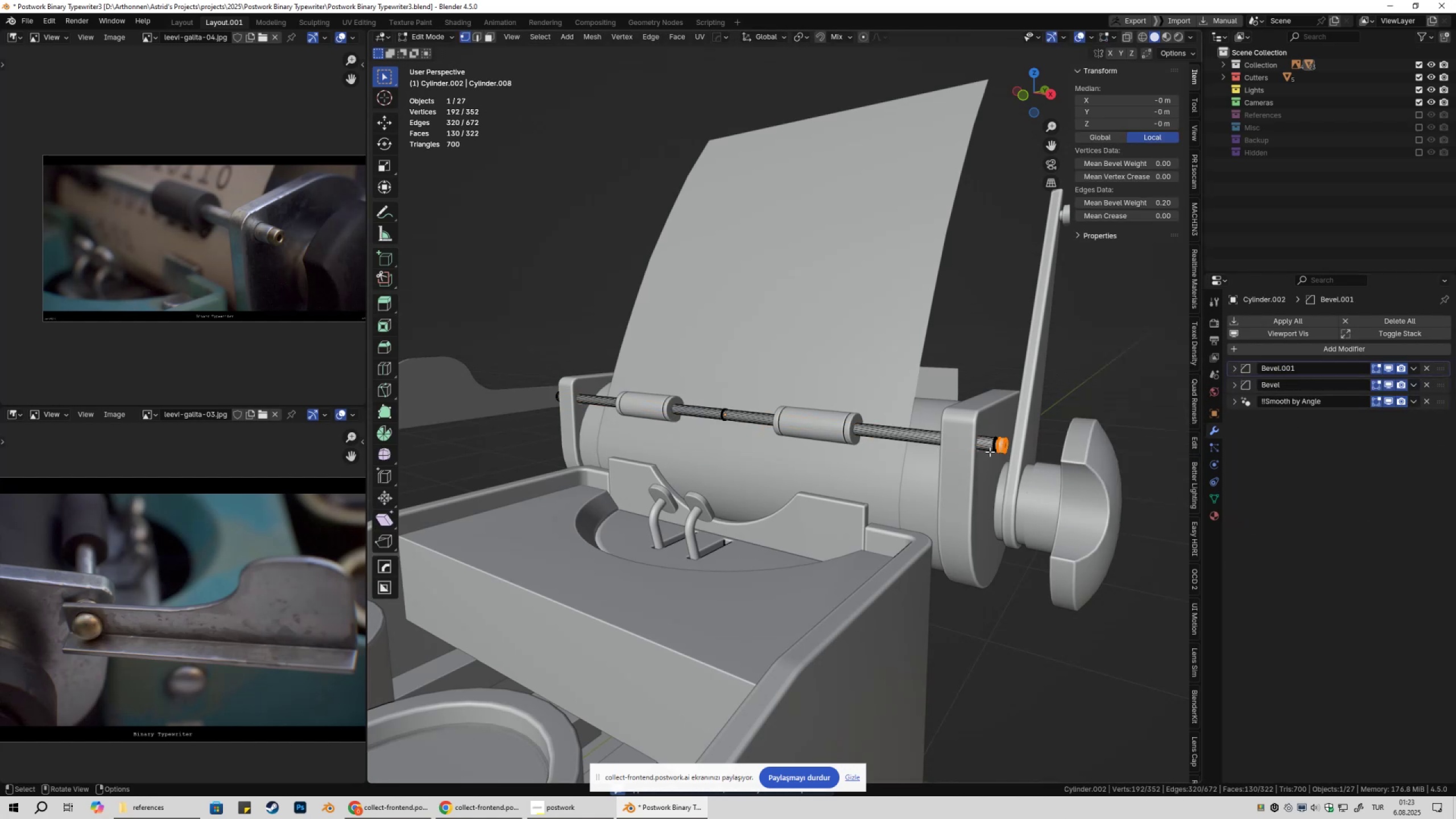 
hold_key(key=ShiftLeft, duration=0.37)
 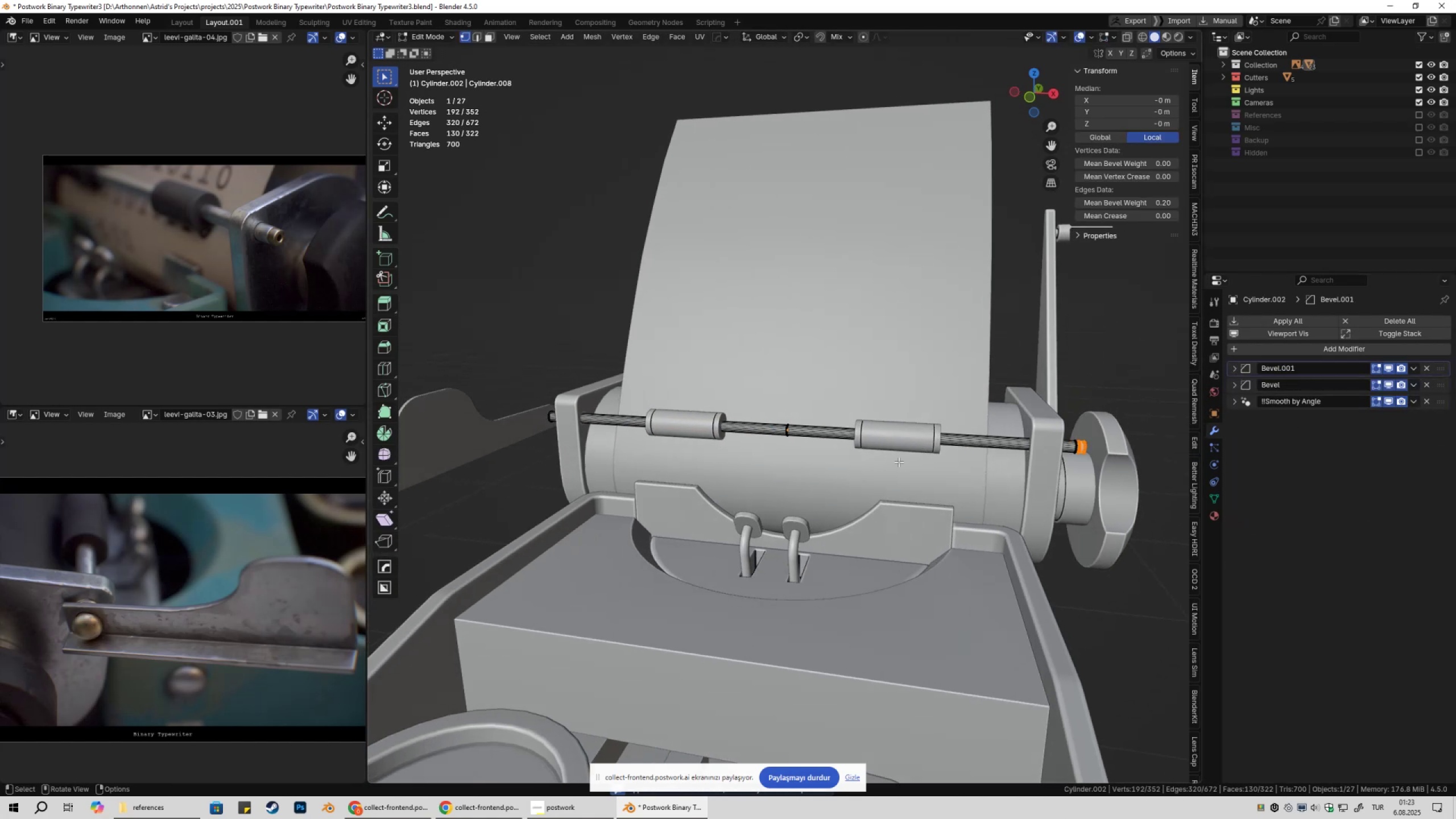 
scroll: coordinate [883, 506], scroll_direction: up, amount: 5.0
 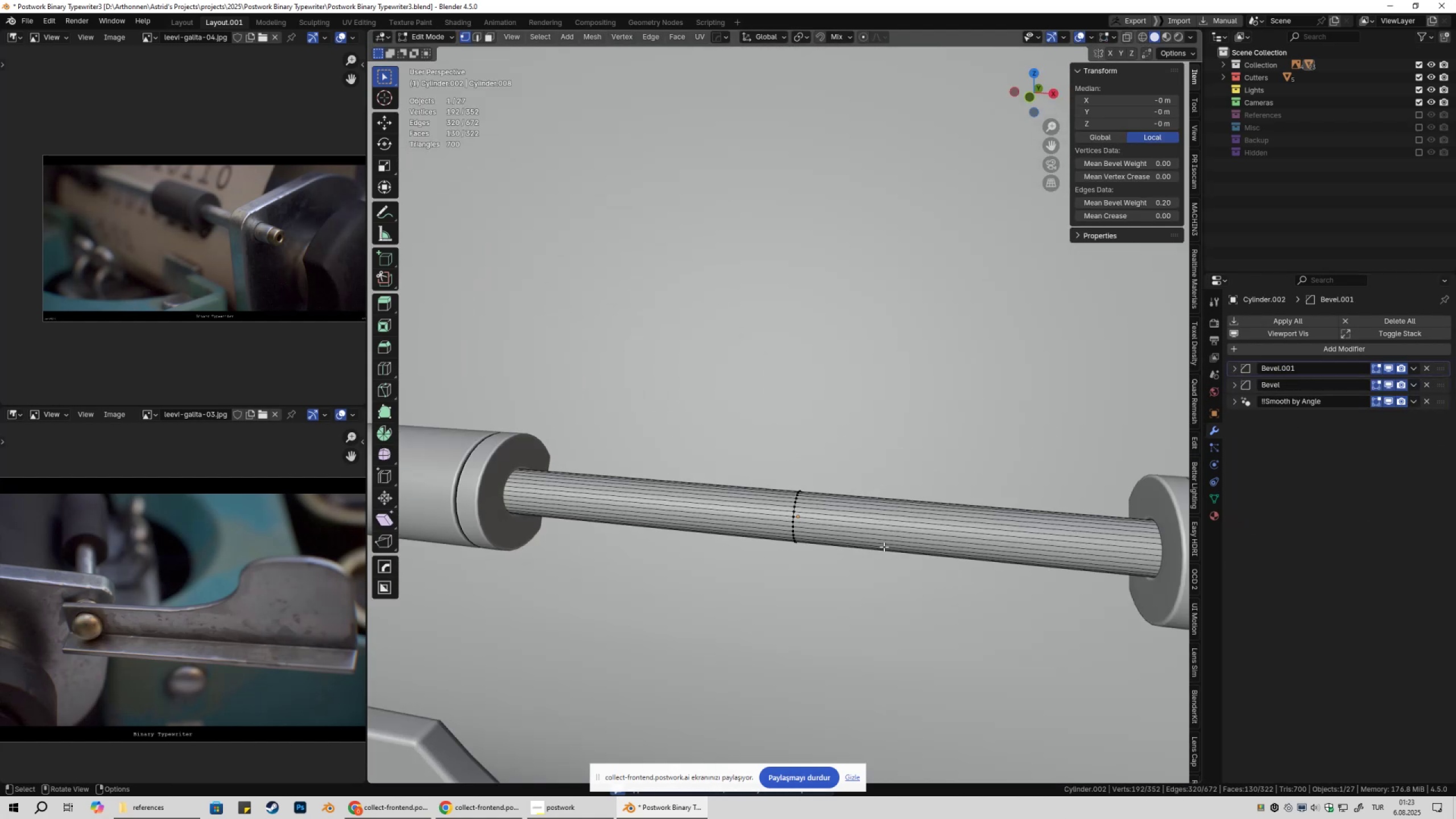 
key(Z)
 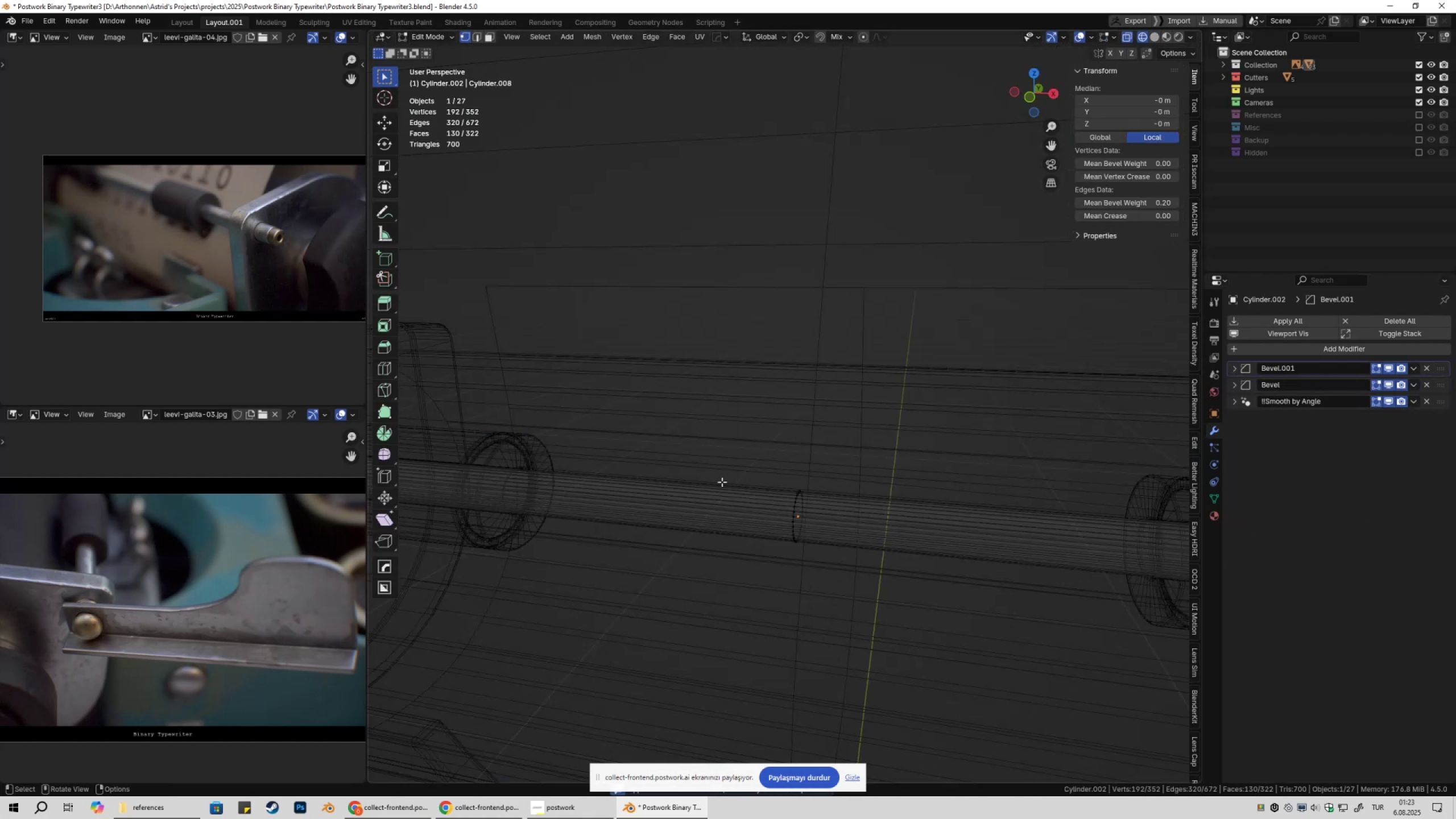 
left_click_drag(start_coordinate=[691, 400], to_coordinate=[861, 664])
 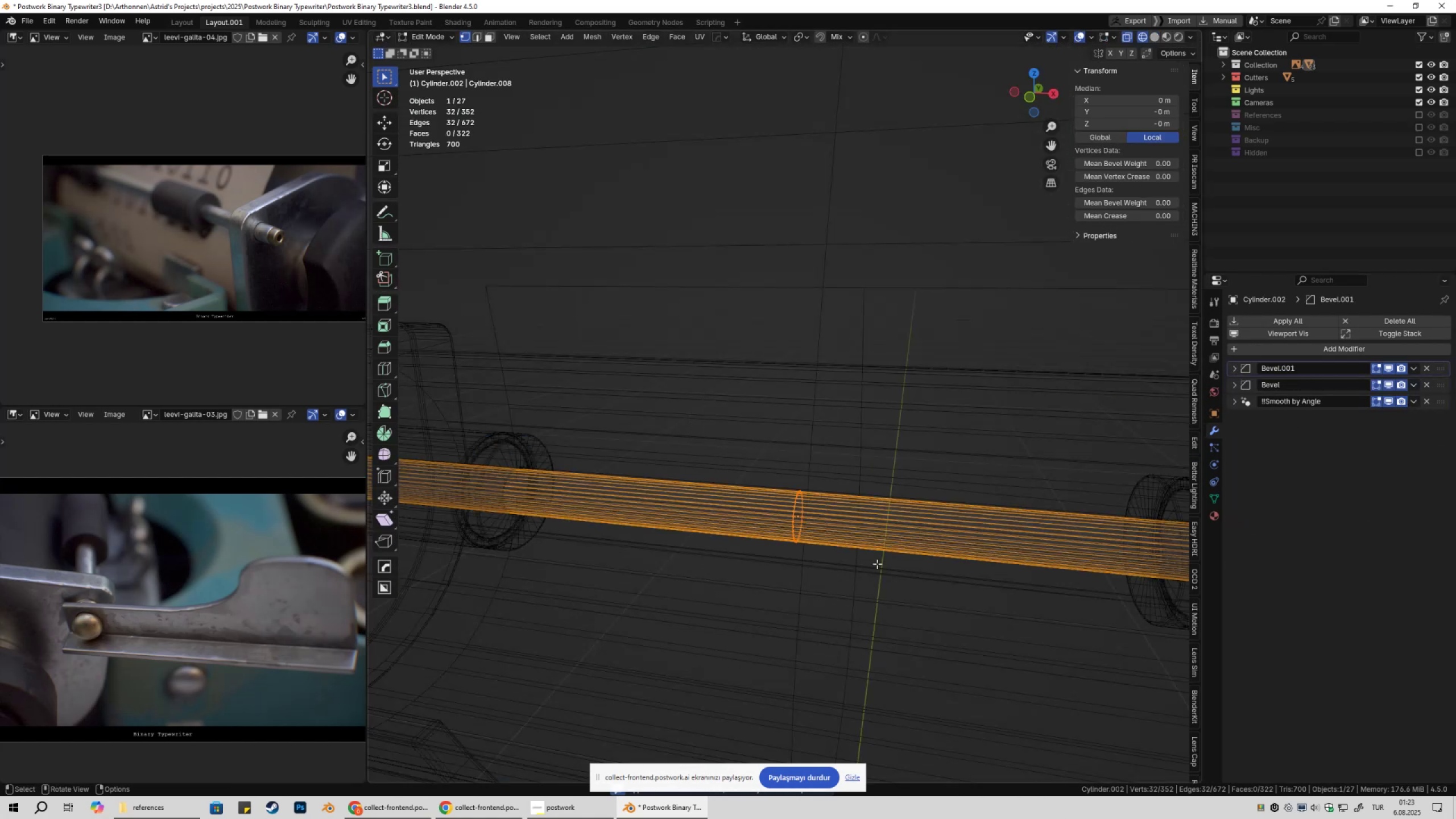 
key(Control+X)
 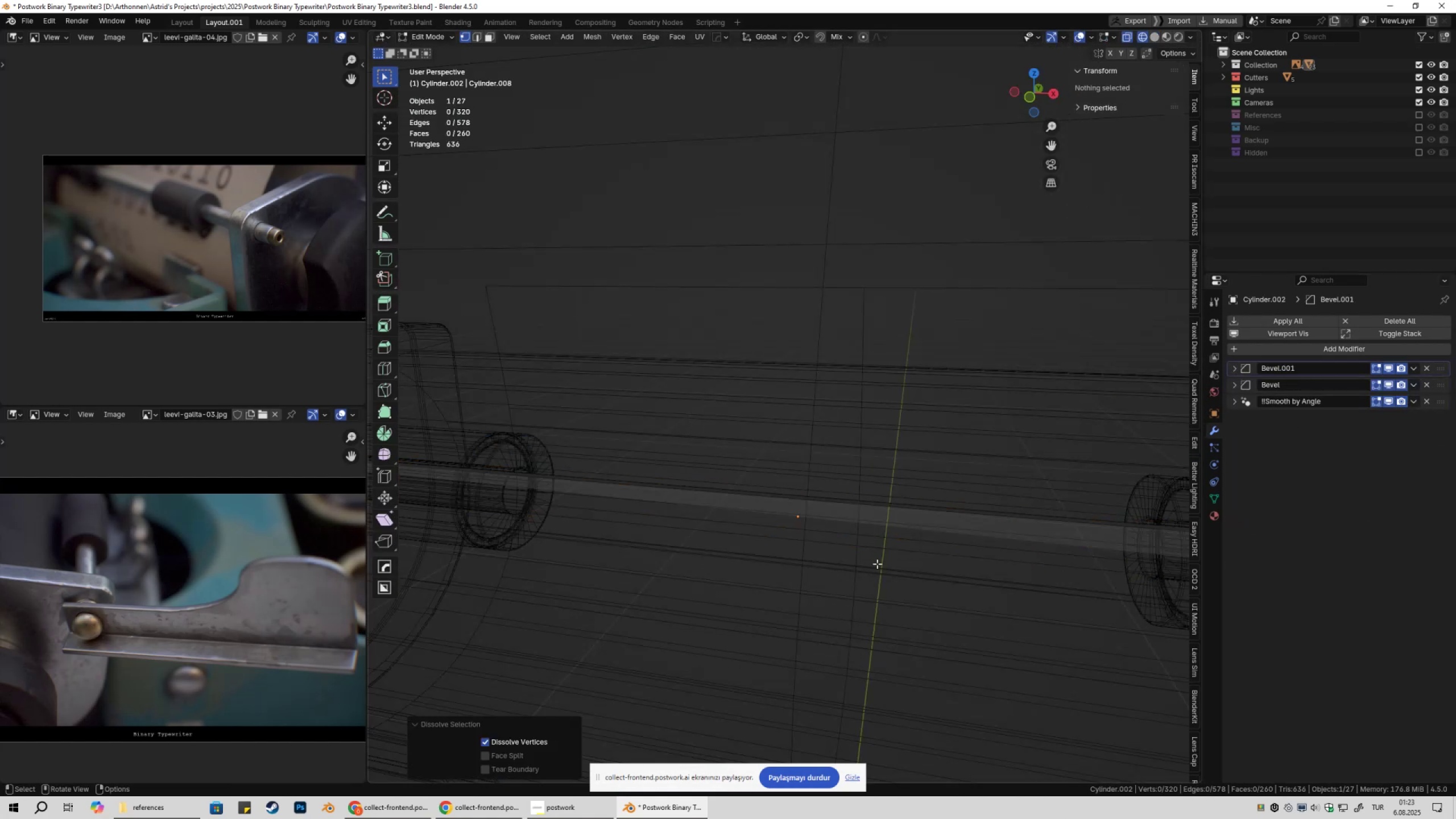 
key(Tab)
 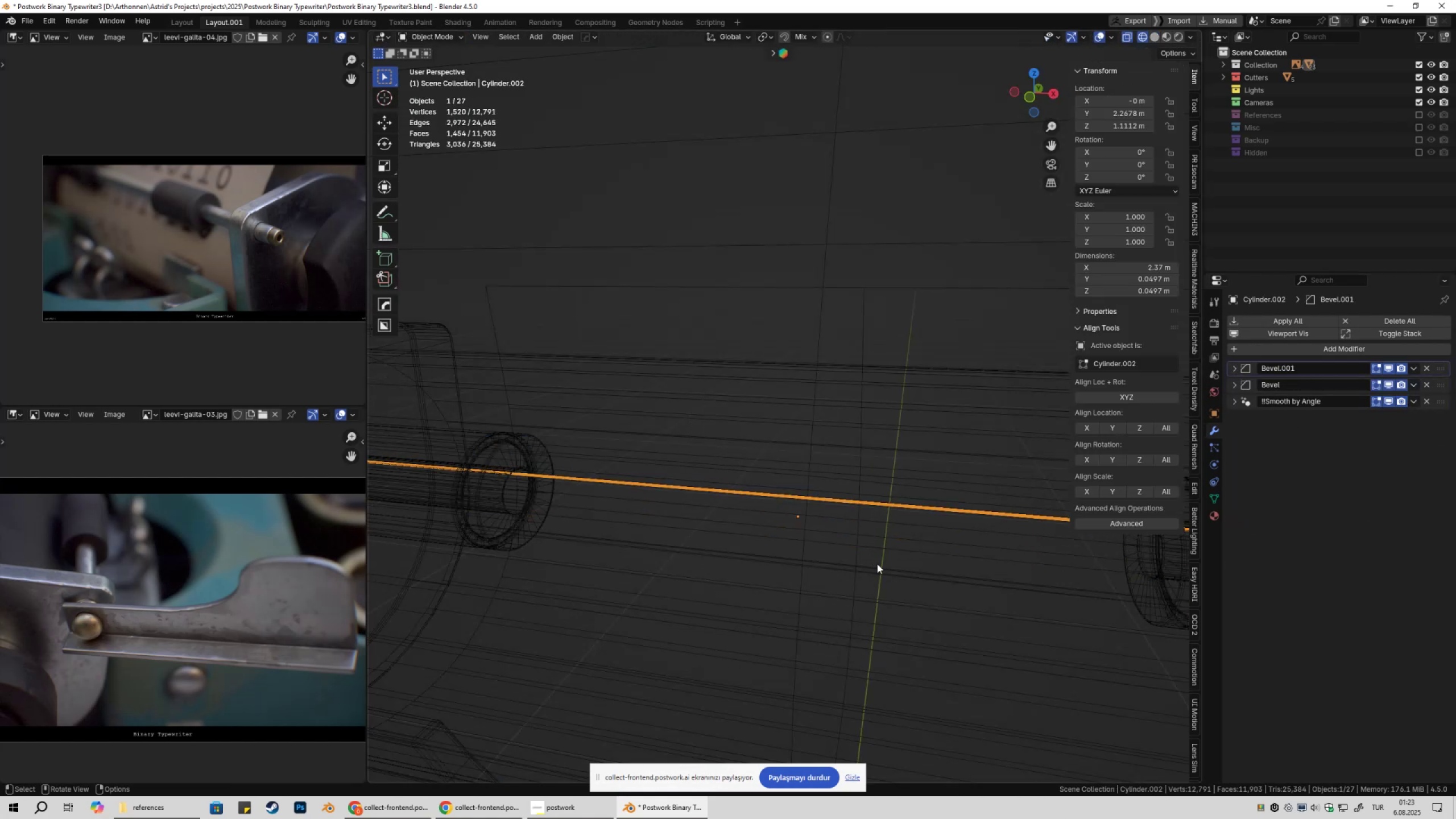 
scroll: coordinate [863, 553], scroll_direction: down, amount: 7.0
 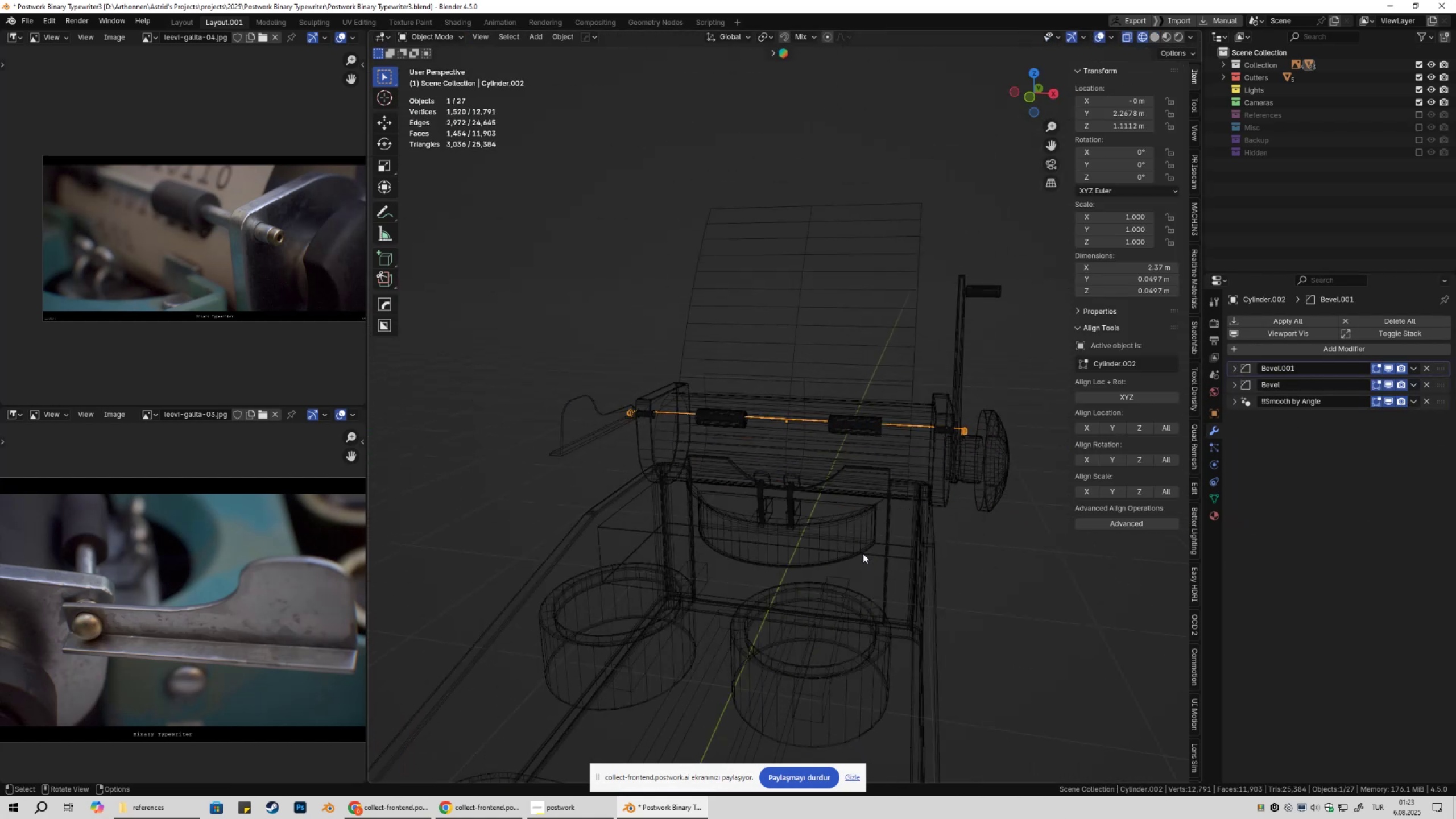 
key(Control+Z)
 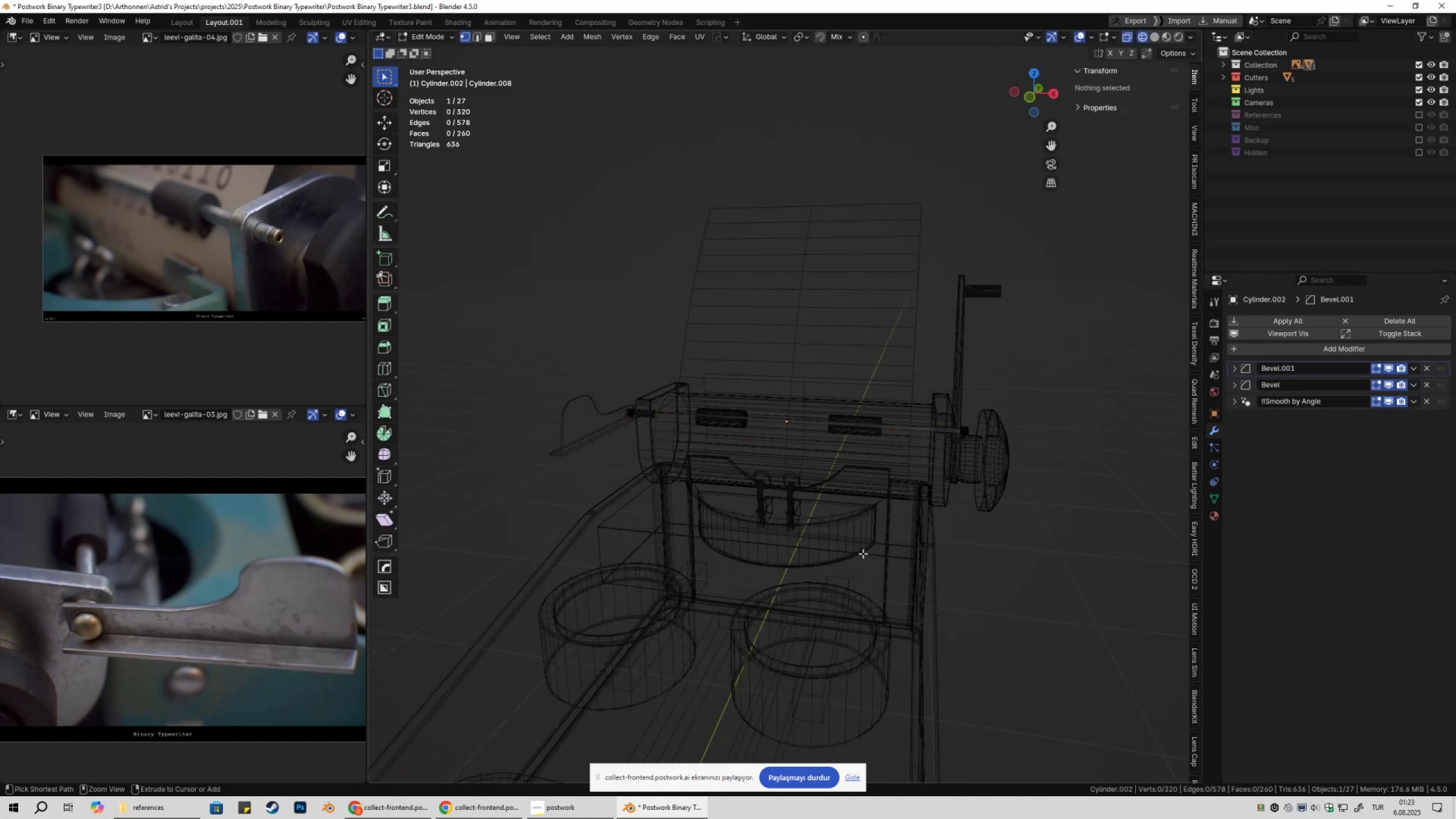 
key(Control+Z)
 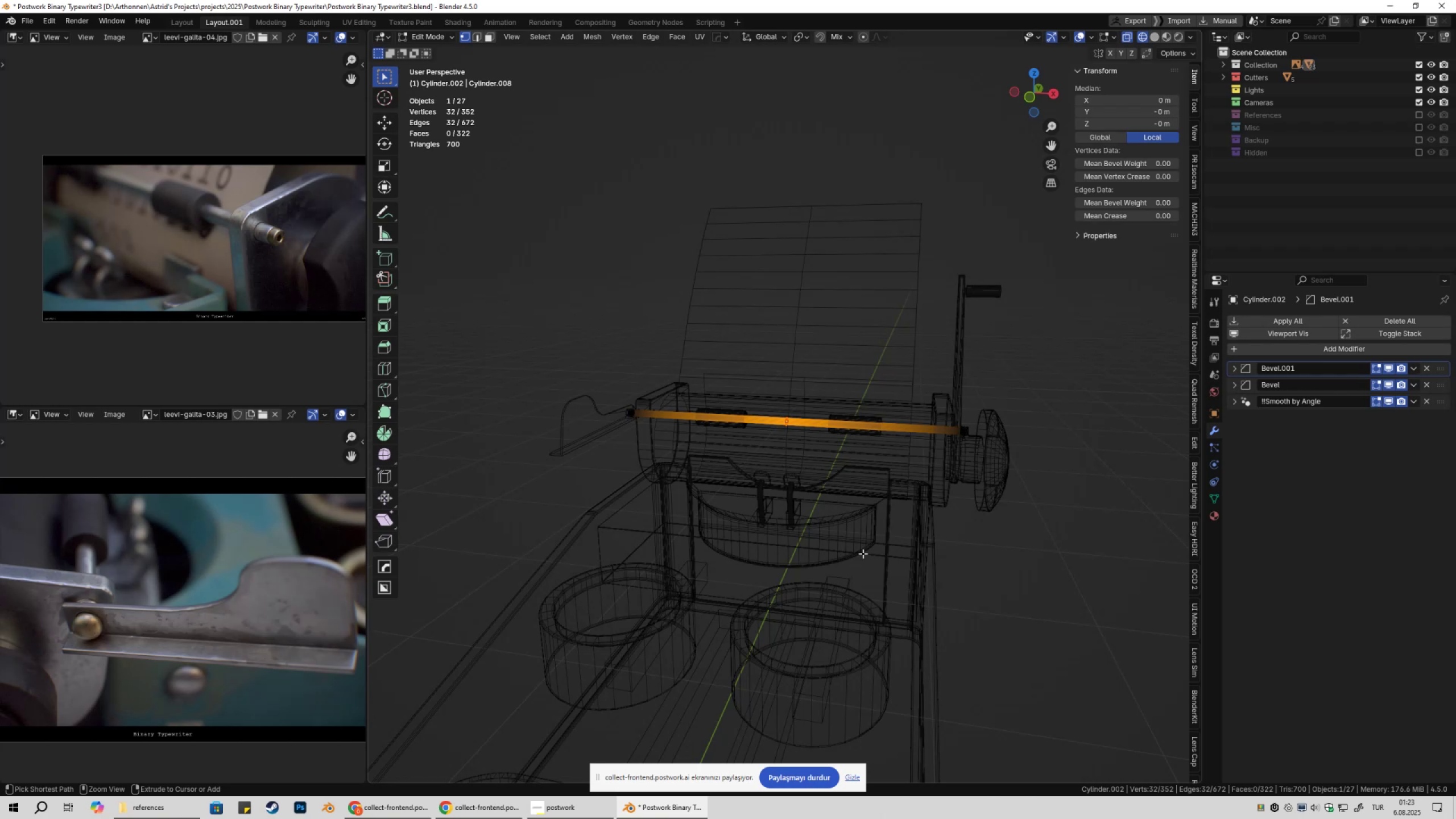 
key(Control+Z)
 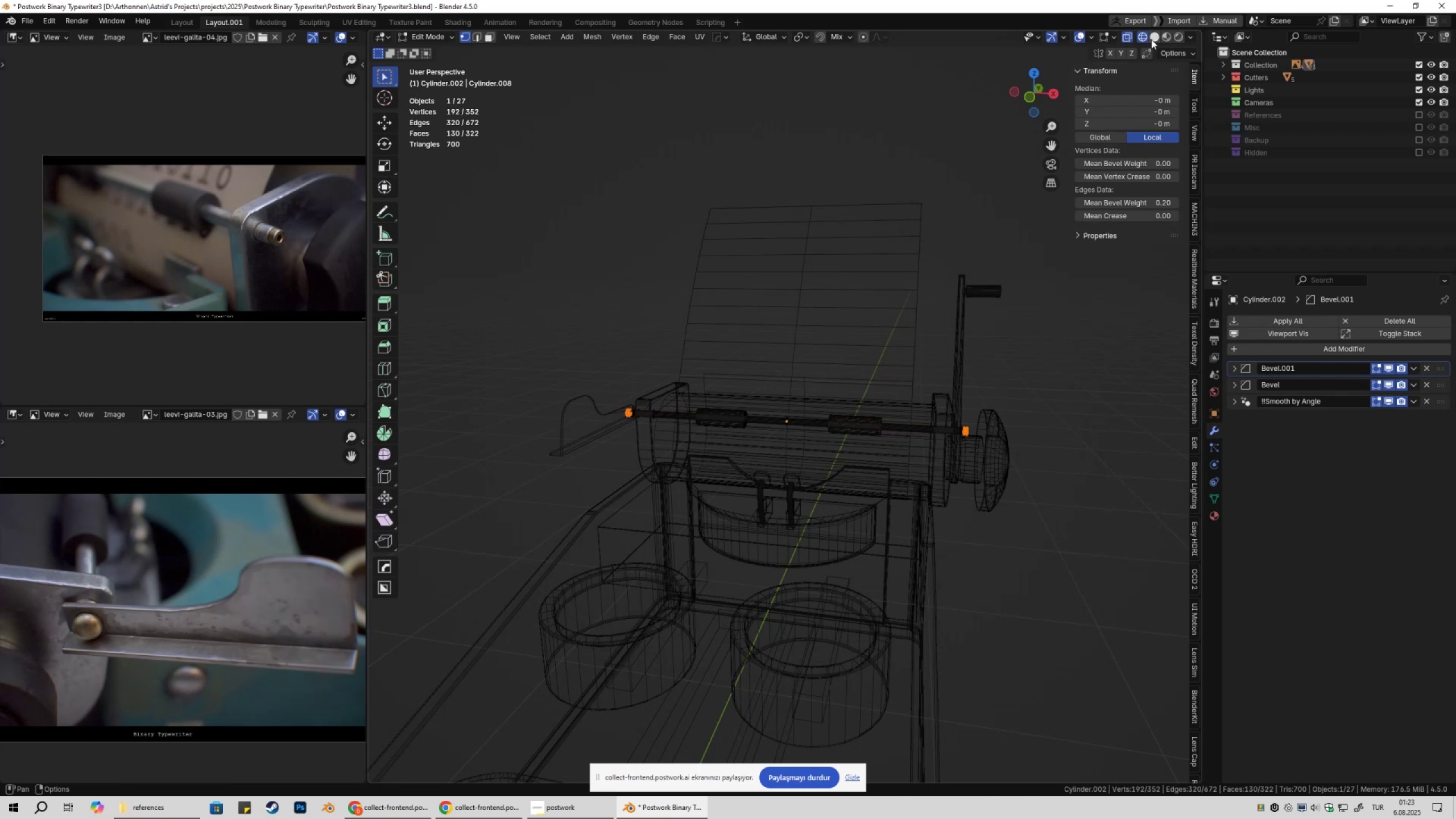 
scroll: coordinate [879, 436], scroll_direction: up, amount: 4.0
 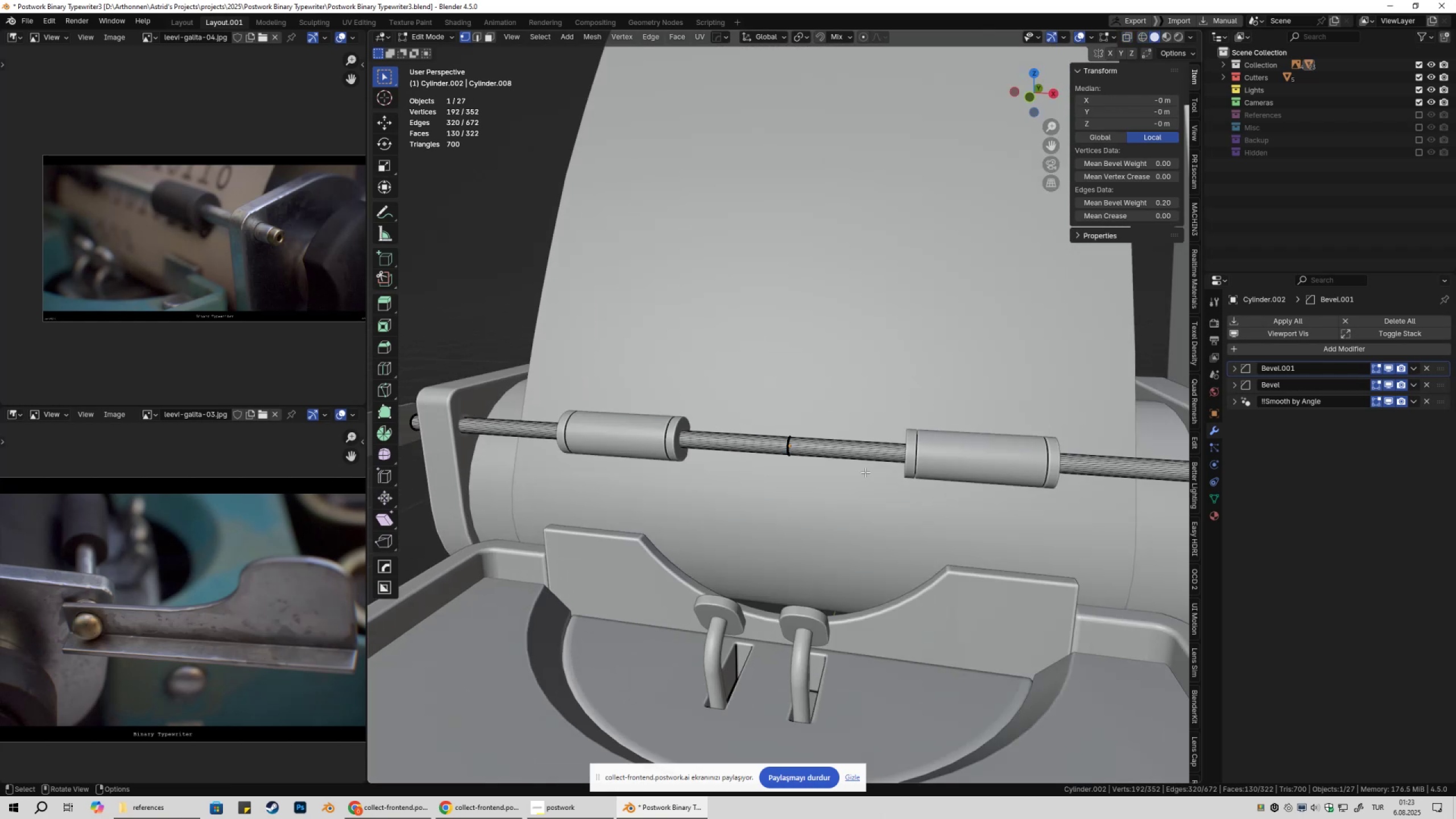 
key(Tab)
key(Tab)
type(1z2)
 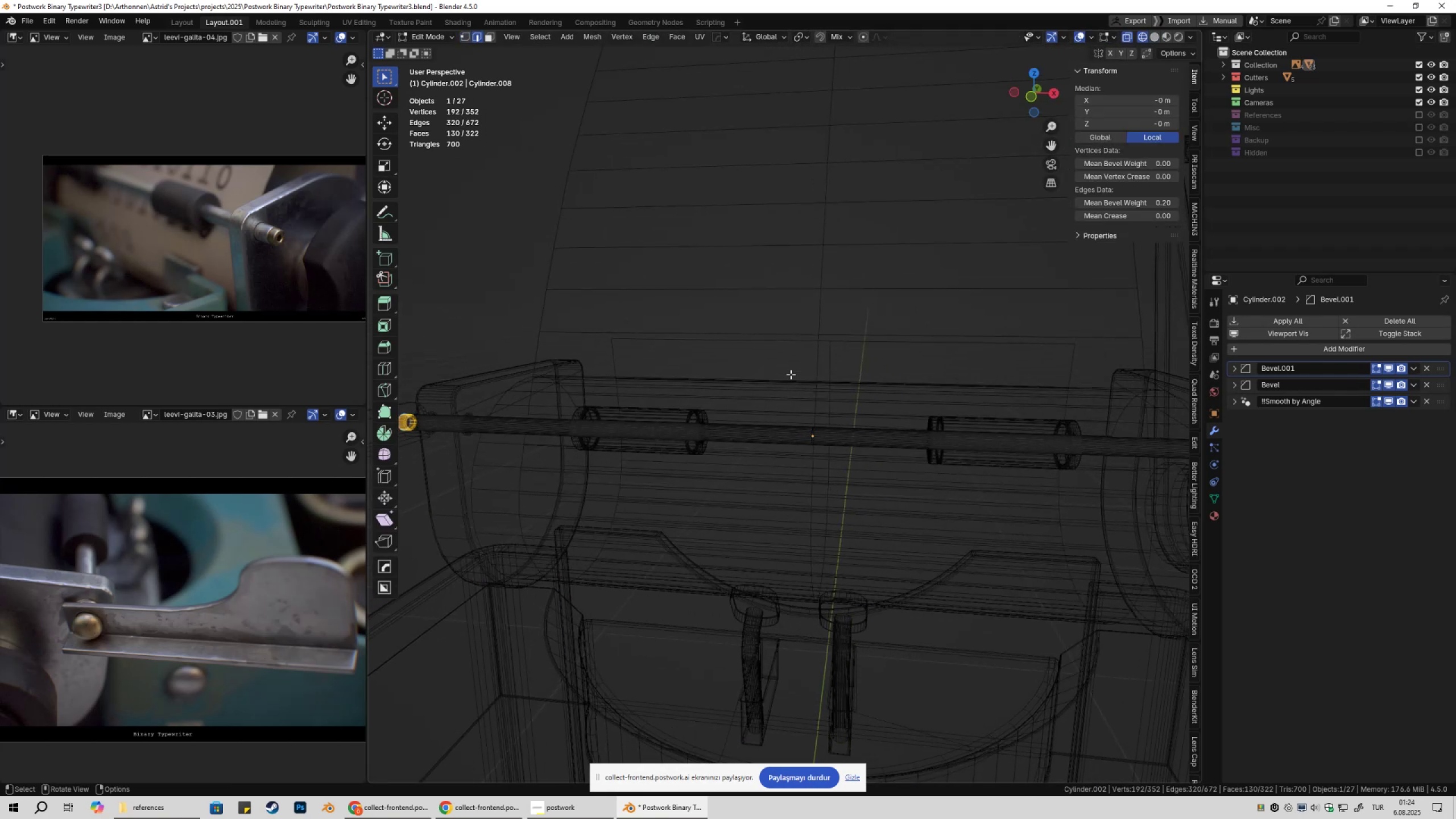 
left_click_drag(start_coordinate=[790, 370], to_coordinate=[835, 531])
 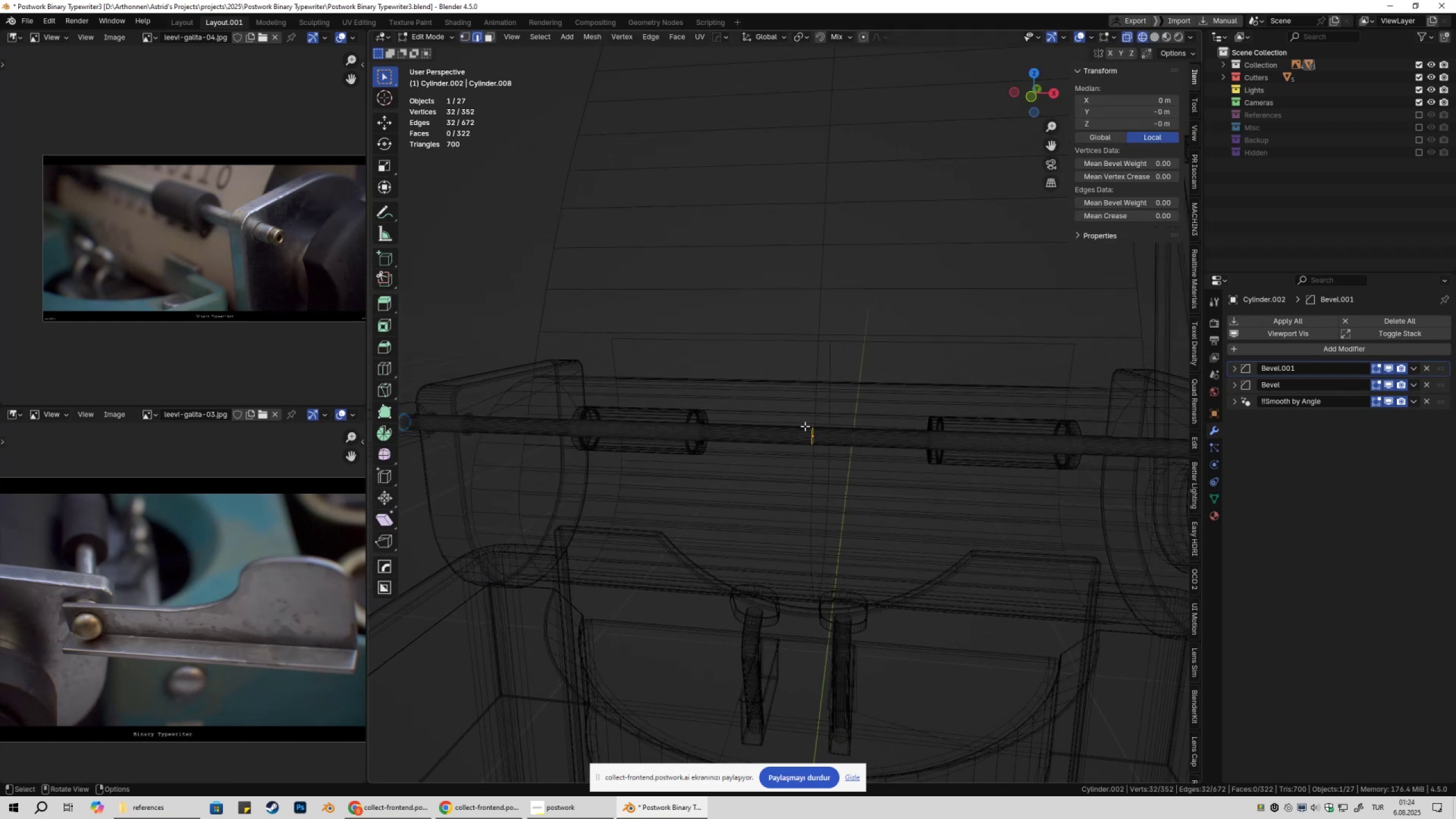 
left_click_drag(start_coordinate=[770, 372], to_coordinate=[845, 531])
 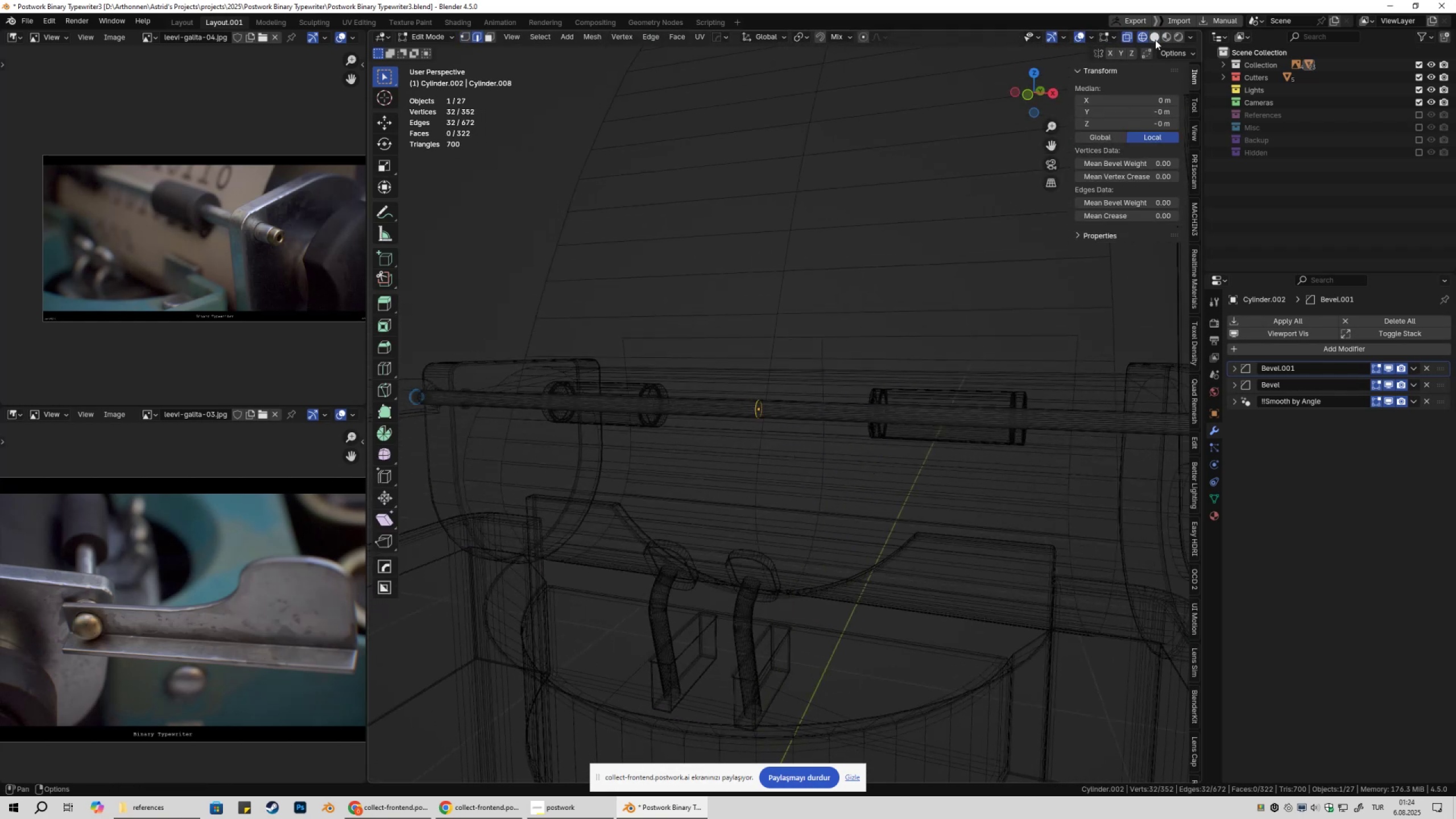 
scroll: coordinate [834, 439], scroll_direction: up, amount: 4.0
 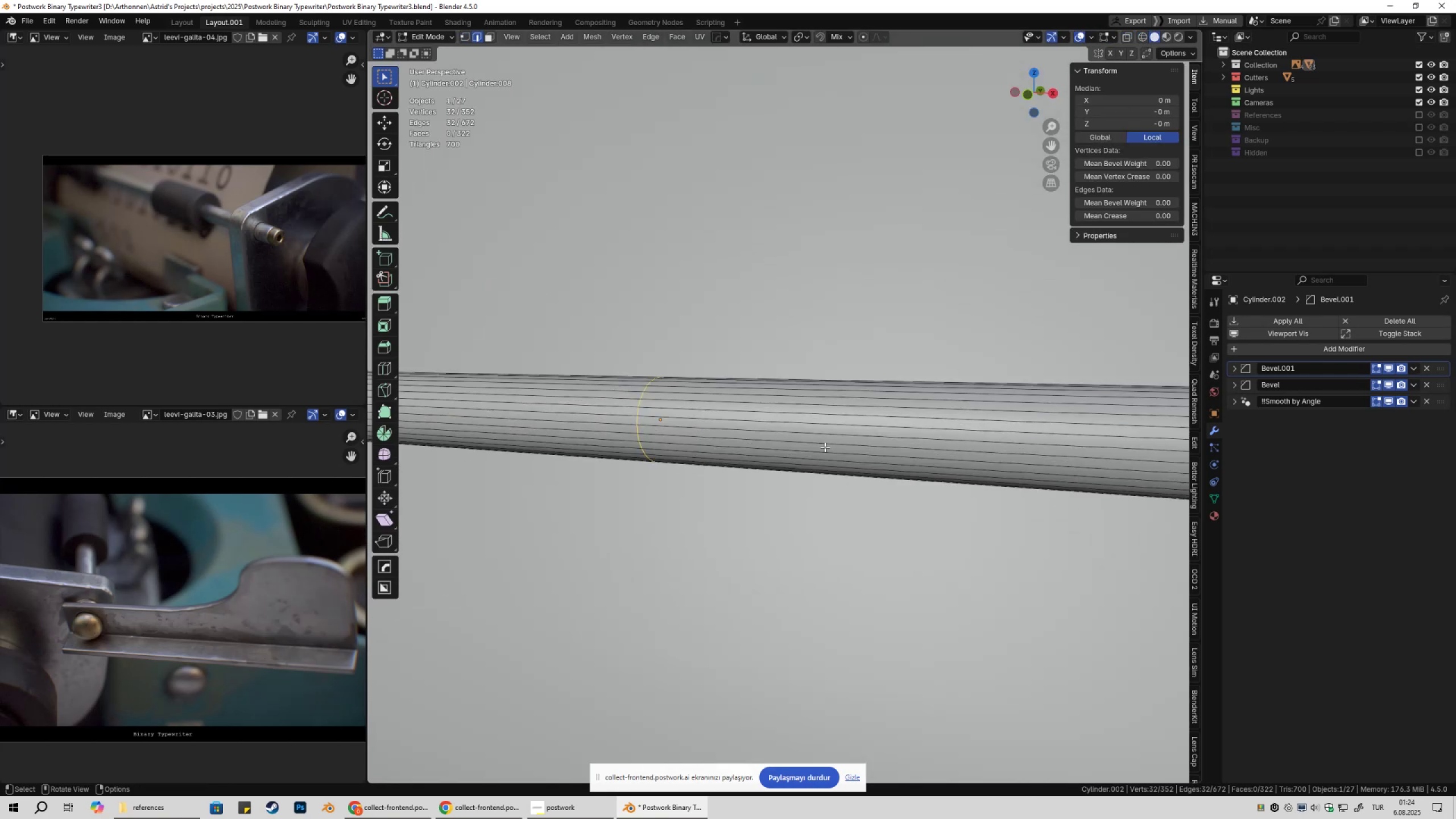 
key(Control+X)
 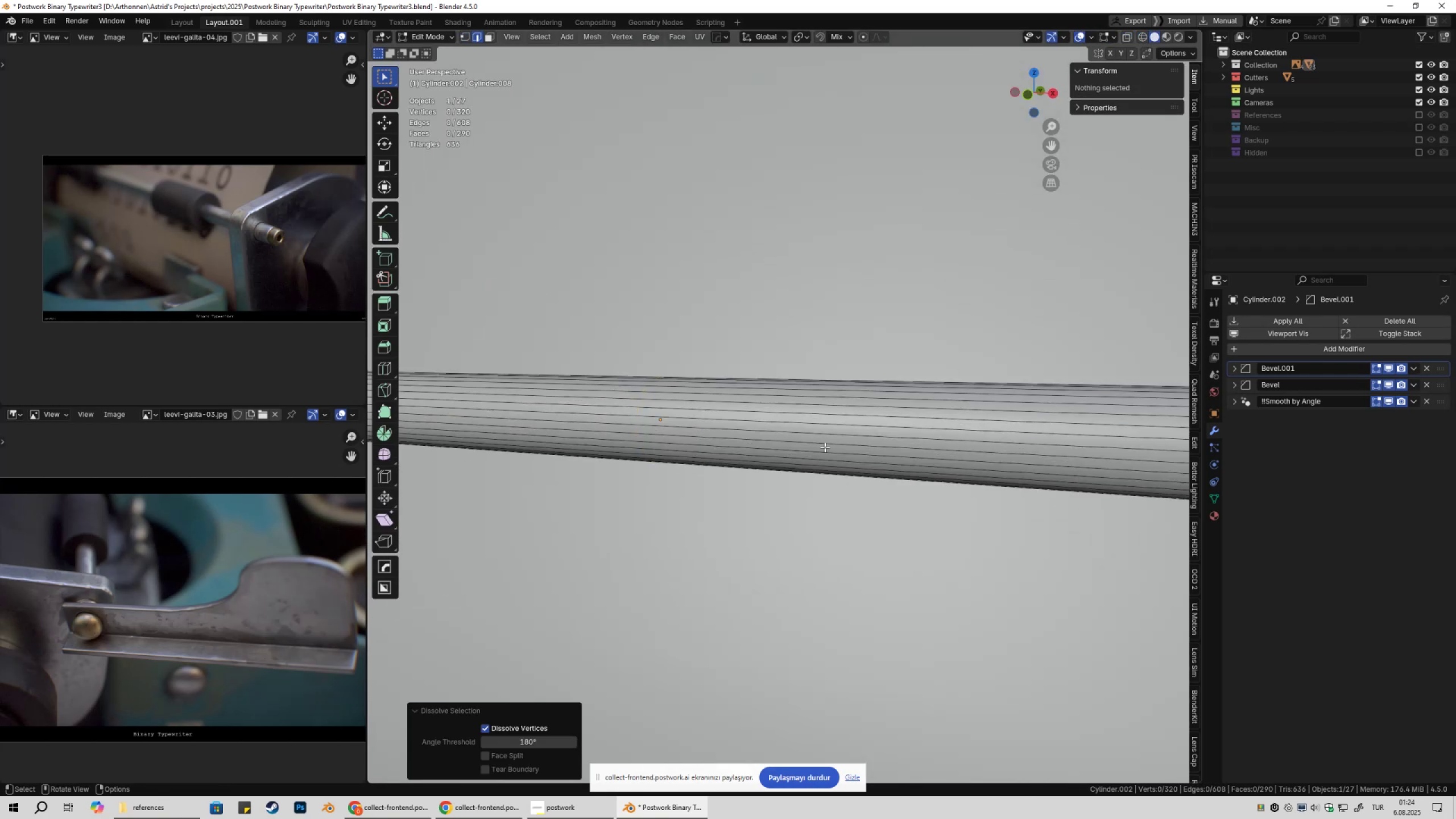 
scroll: coordinate [825, 447], scroll_direction: down, amount: 3.0
 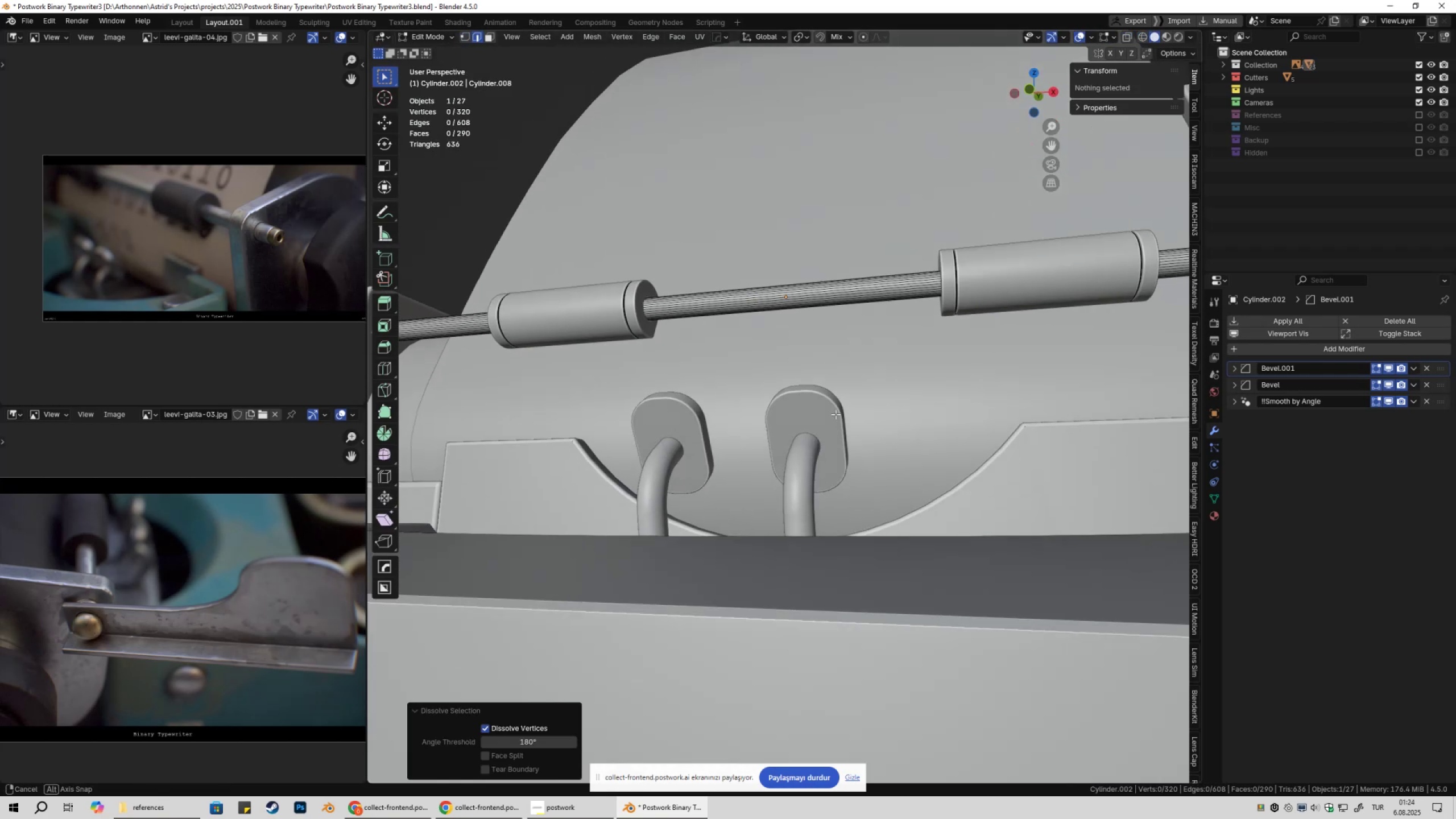 
key(Tab)
key(Tab)
type(1am)
 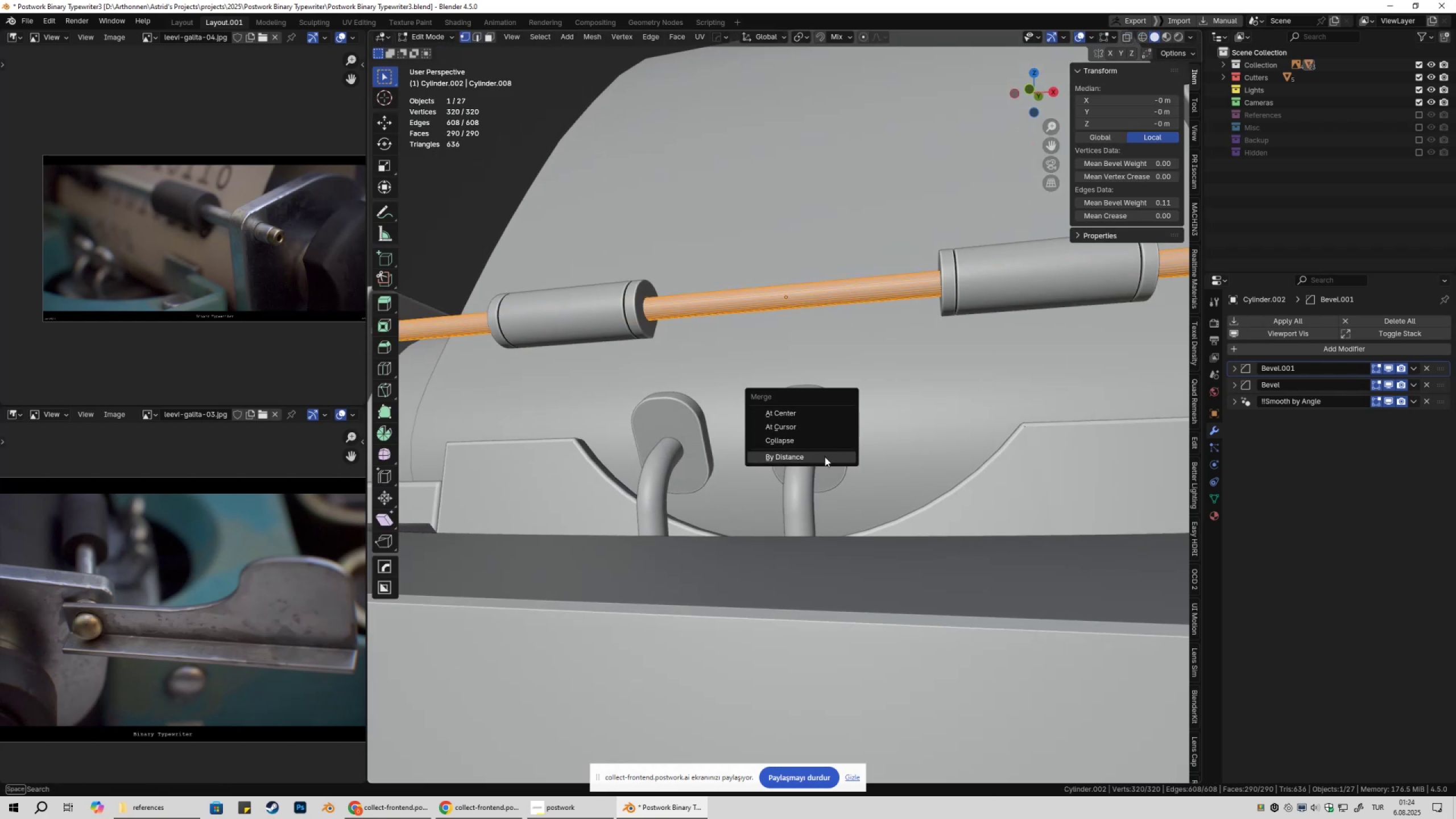 
left_click([824, 458])
 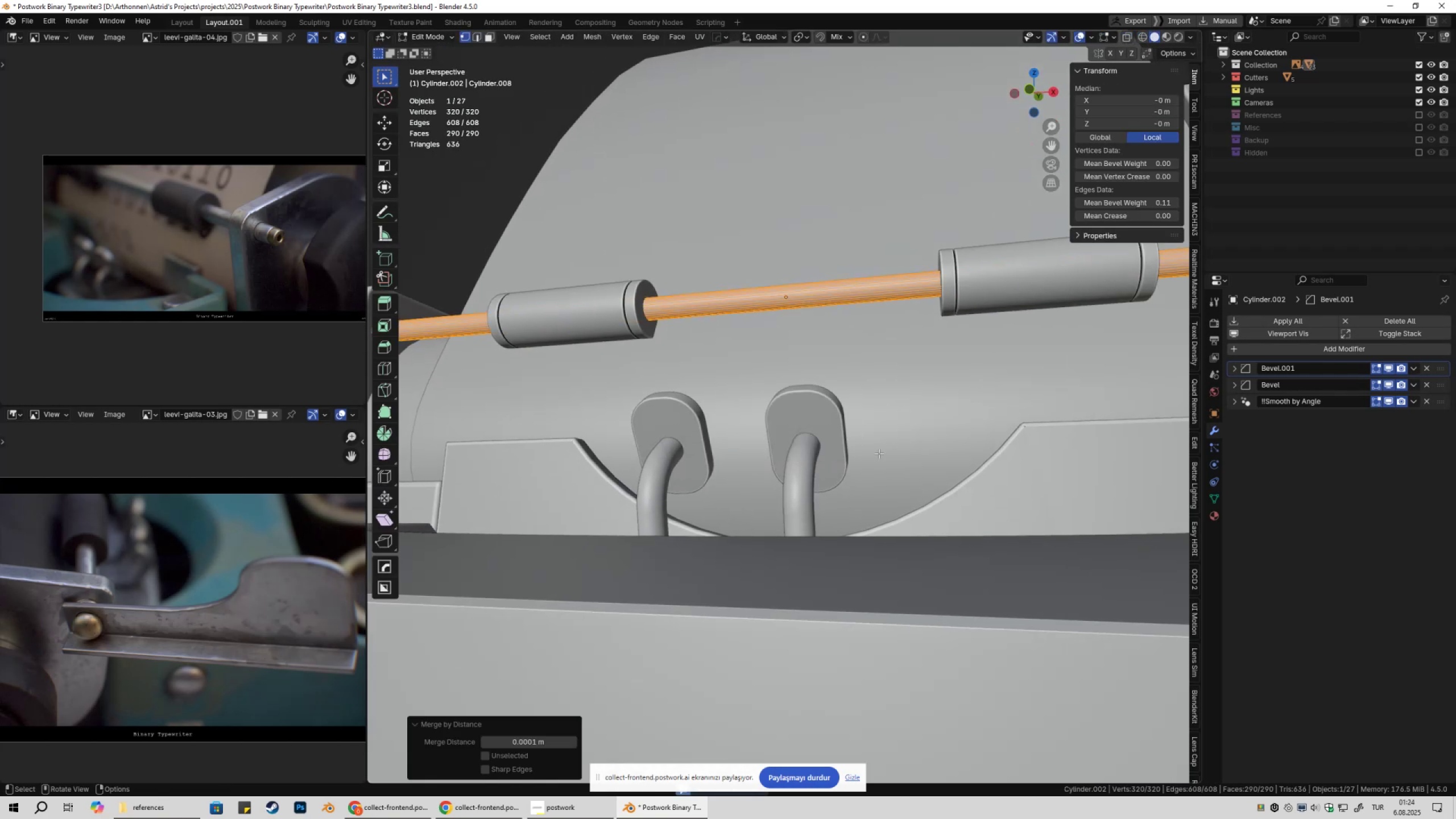 
key(Tab)
 